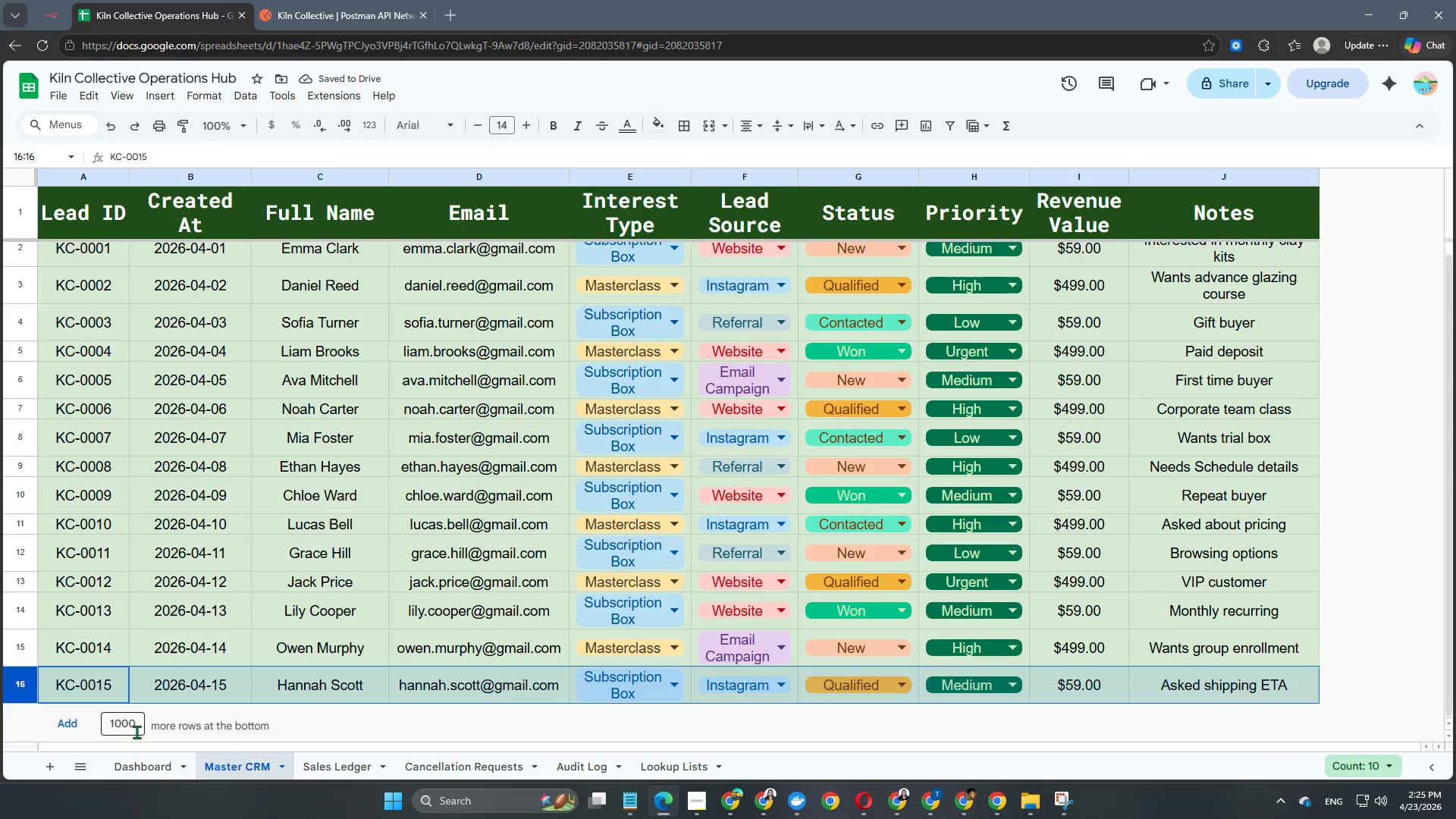 
left_click([138, 725])
 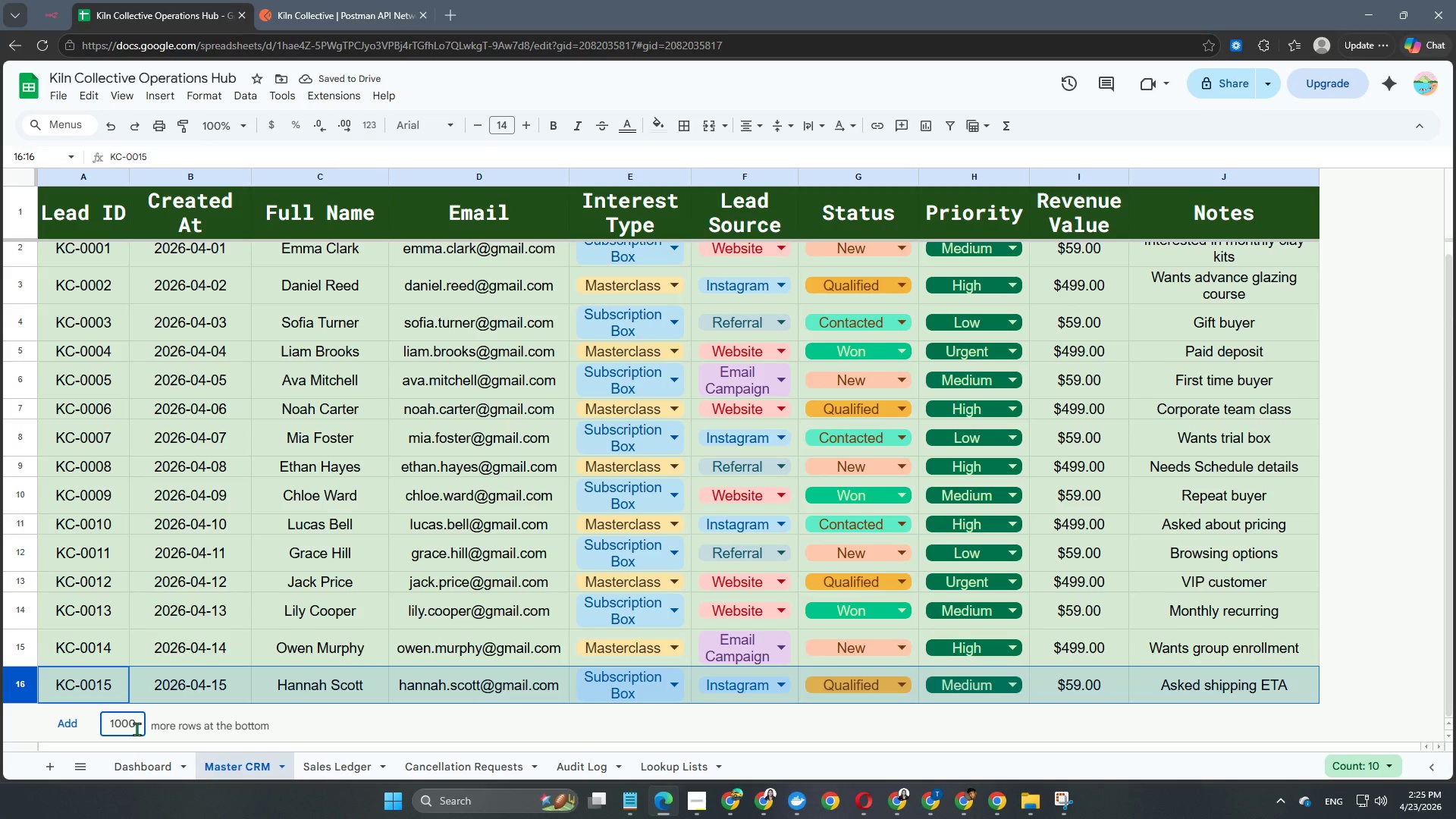 
key(Backspace)
 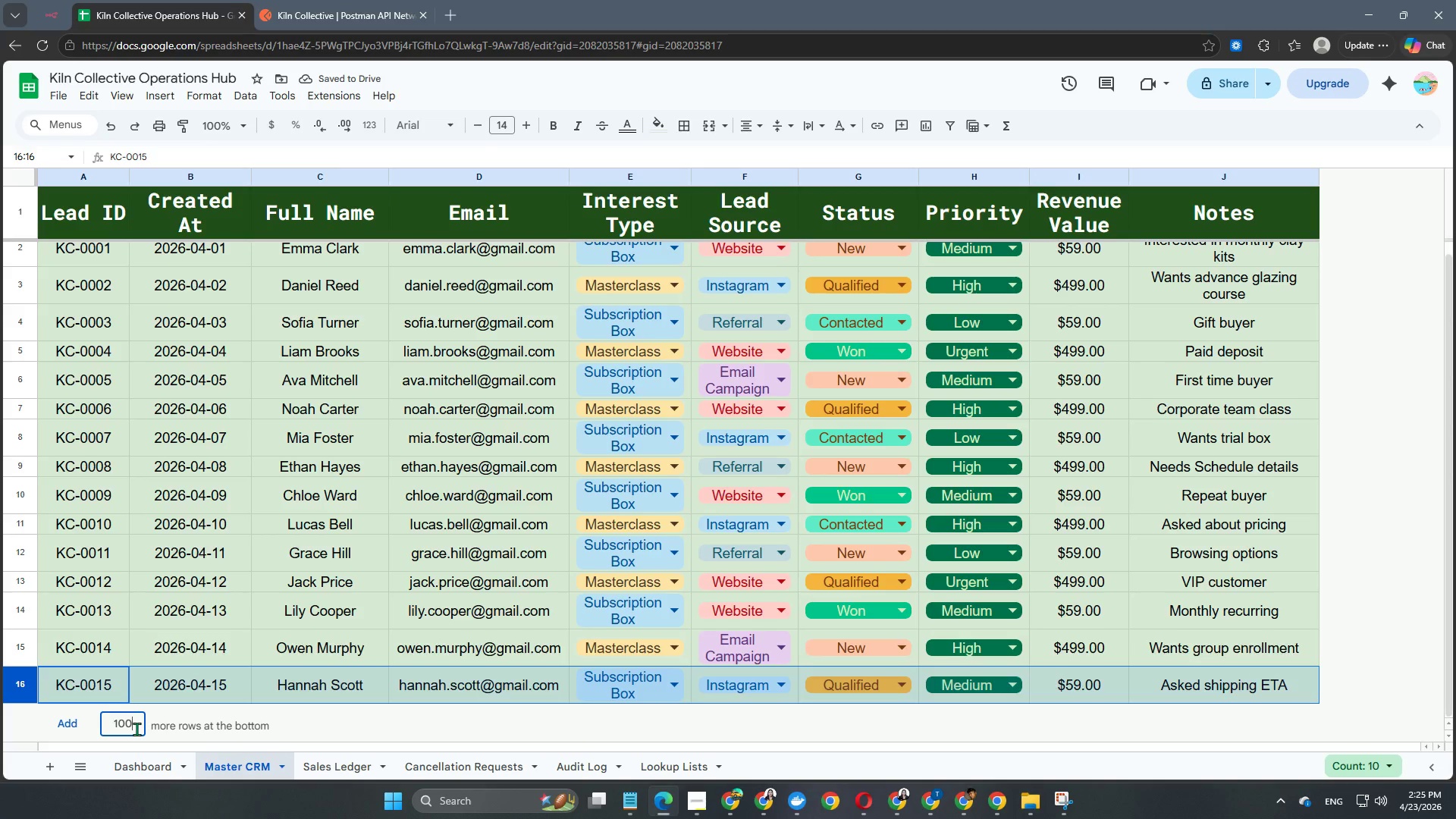 
key(Backspace)
 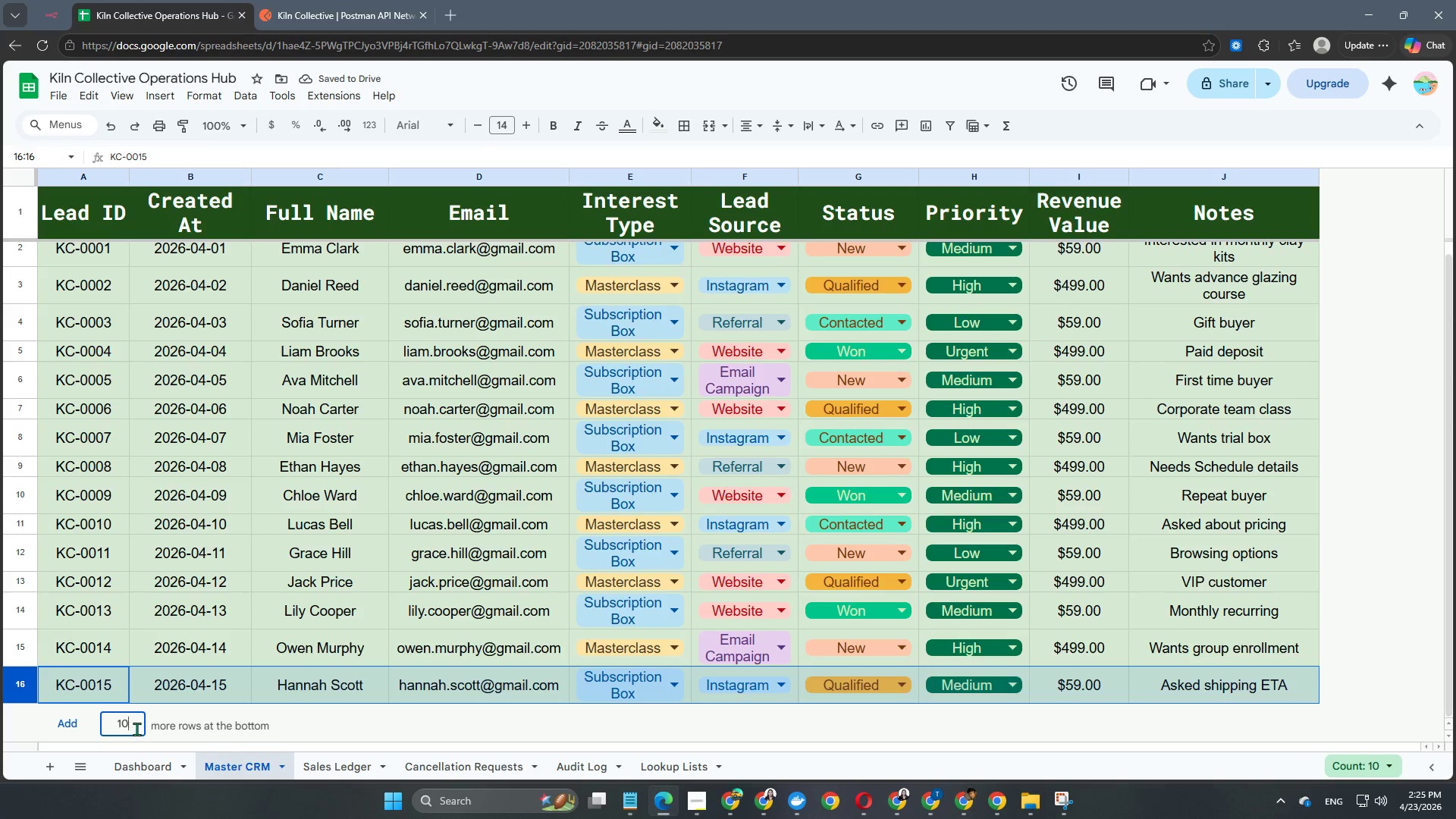 
key(Backspace)
 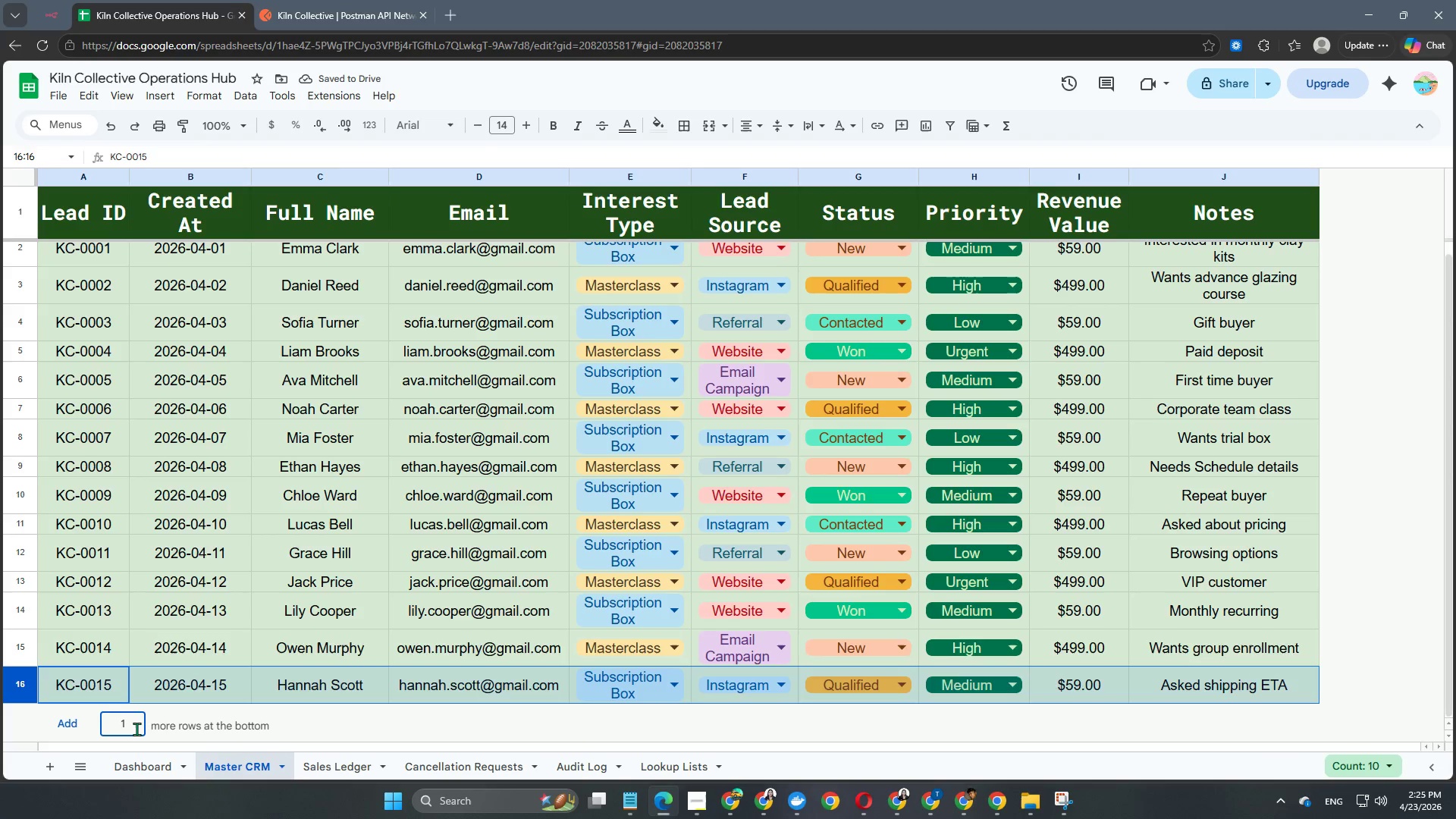 
key(Backspace)
 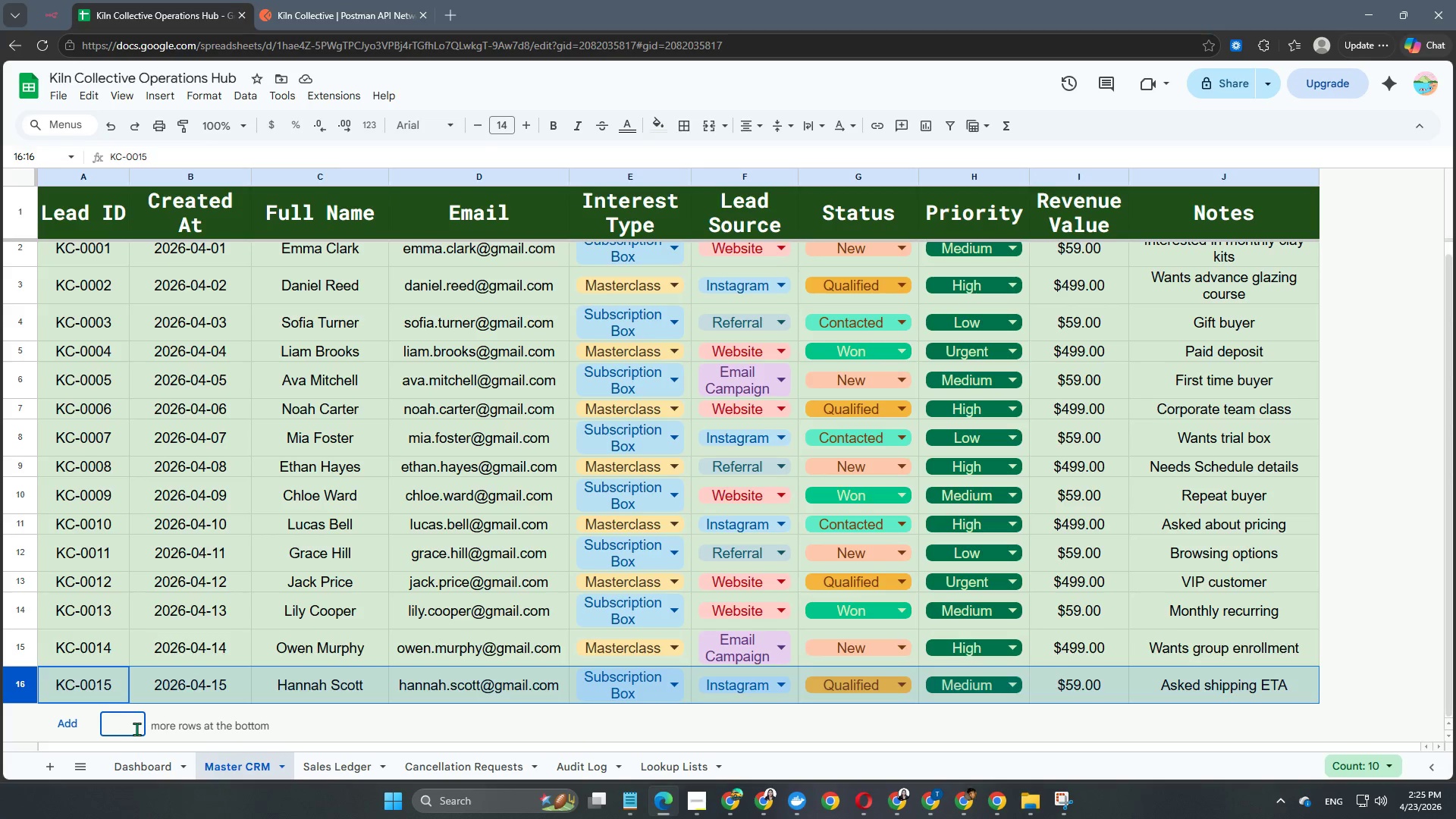 
key(Numpad2)
 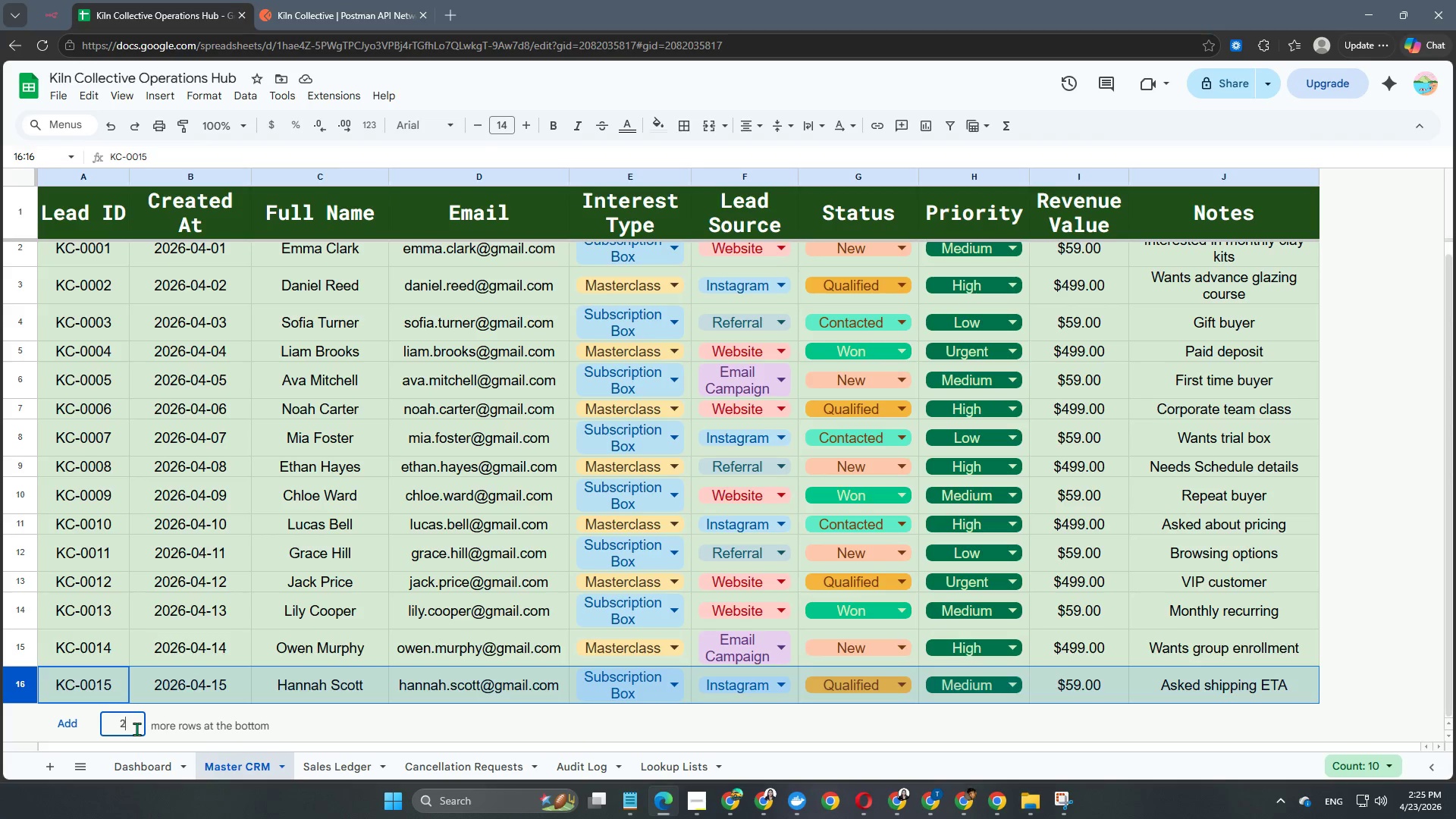 
key(Numpad0)
 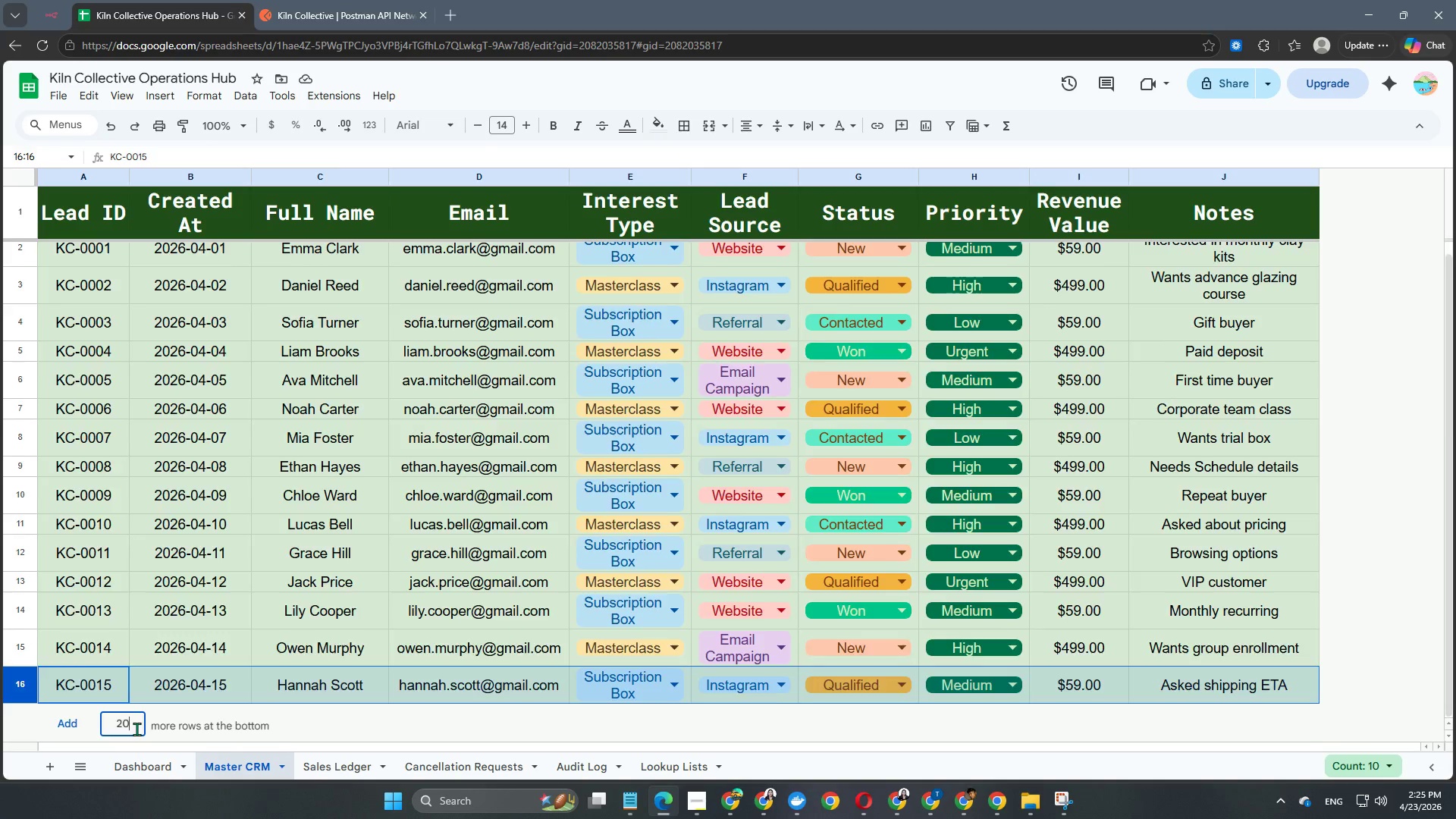 
key(NumpadEnter)
 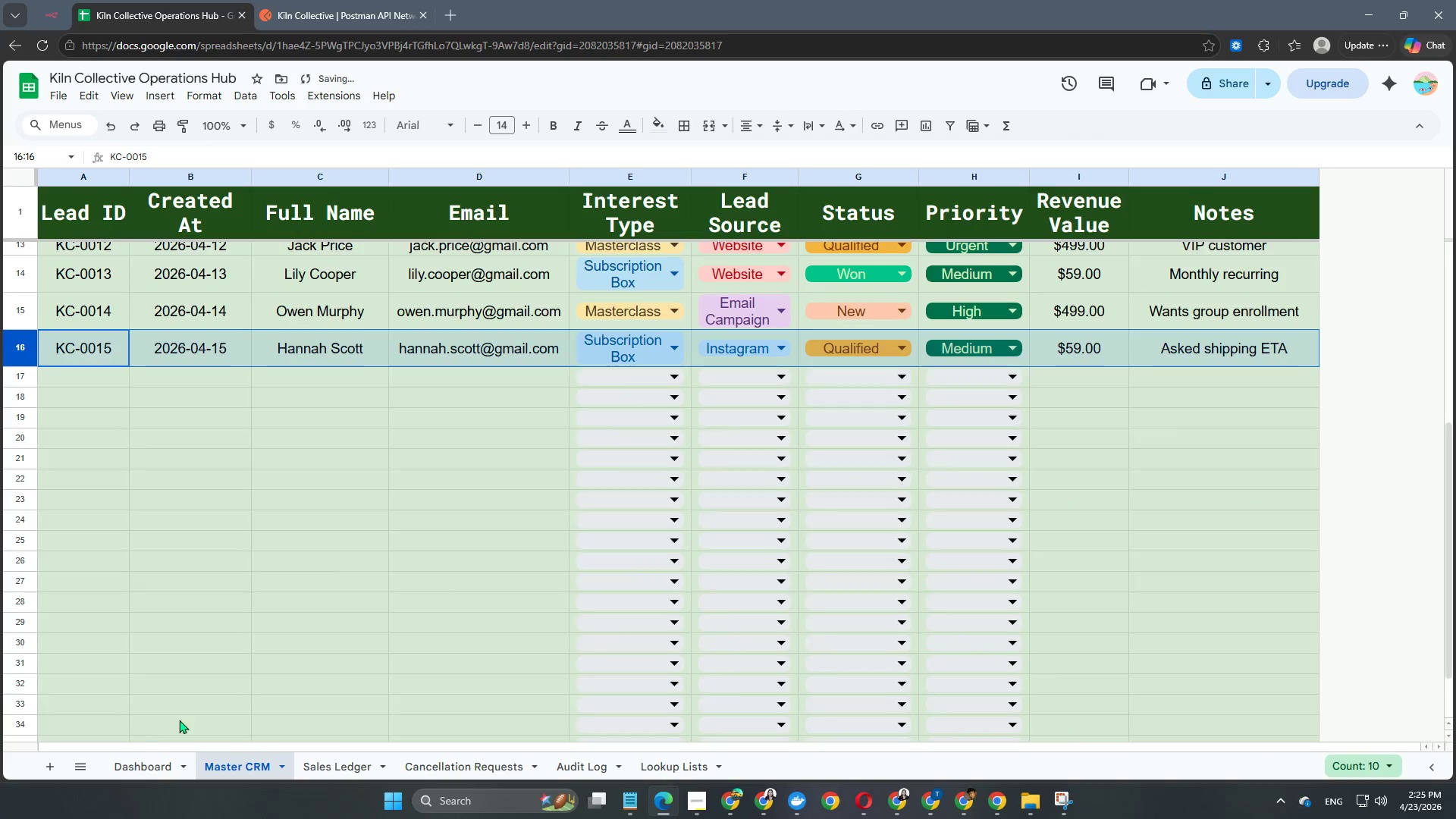 
scroll: coordinate [208, 711], scroll_direction: down, amount: 1.0
 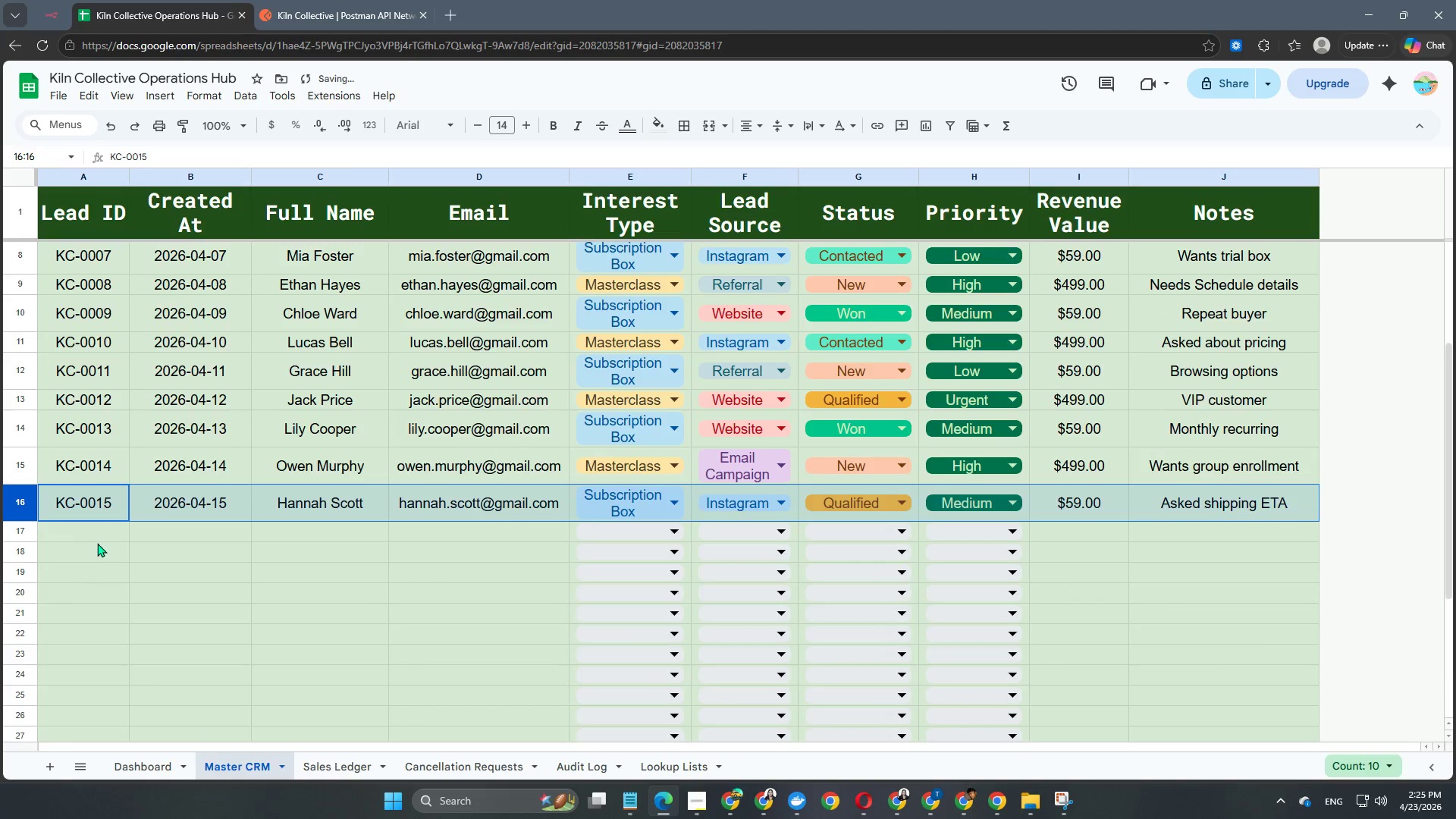 
left_click([100, 537])
 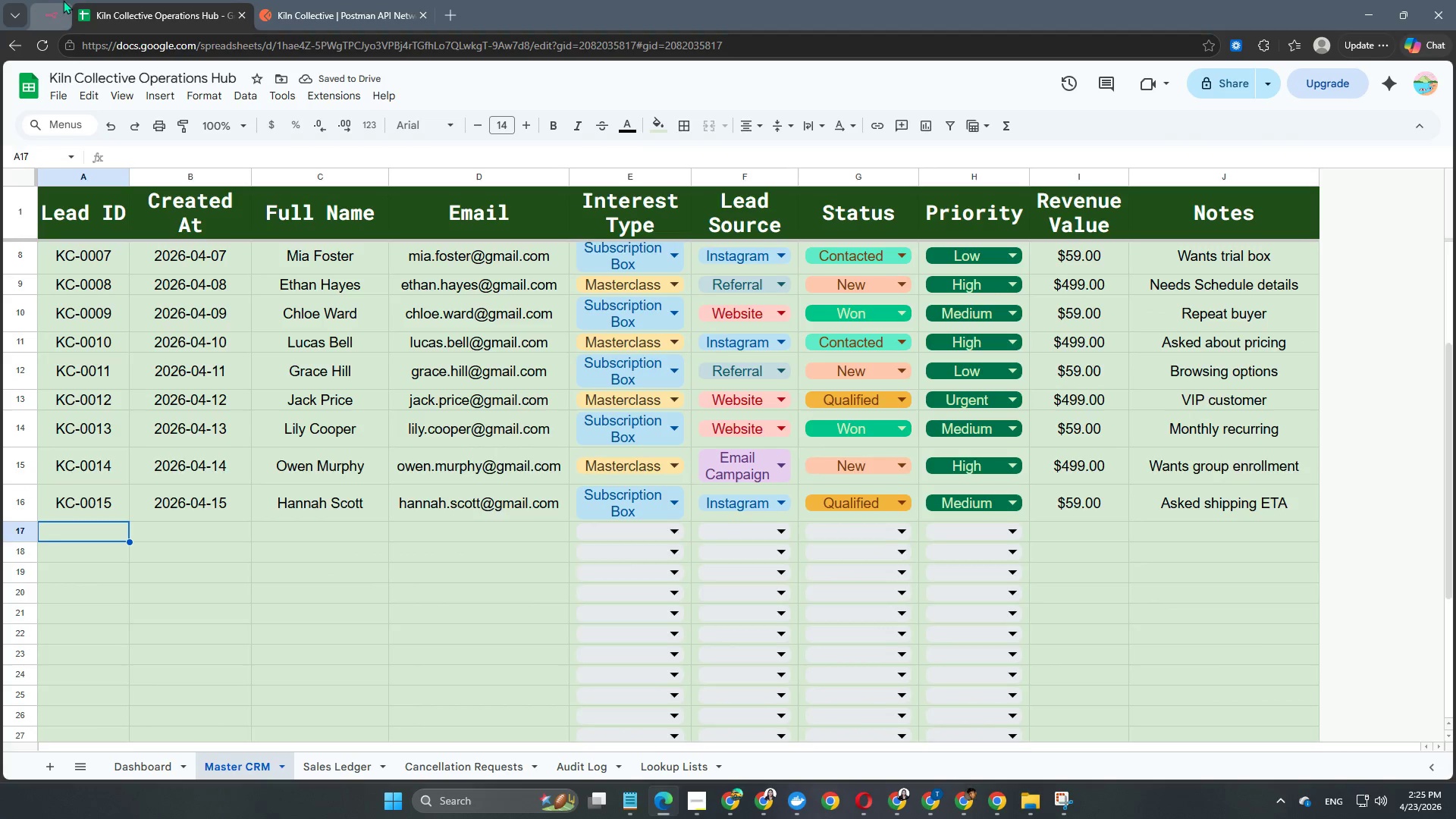 
left_click([49, 13])
 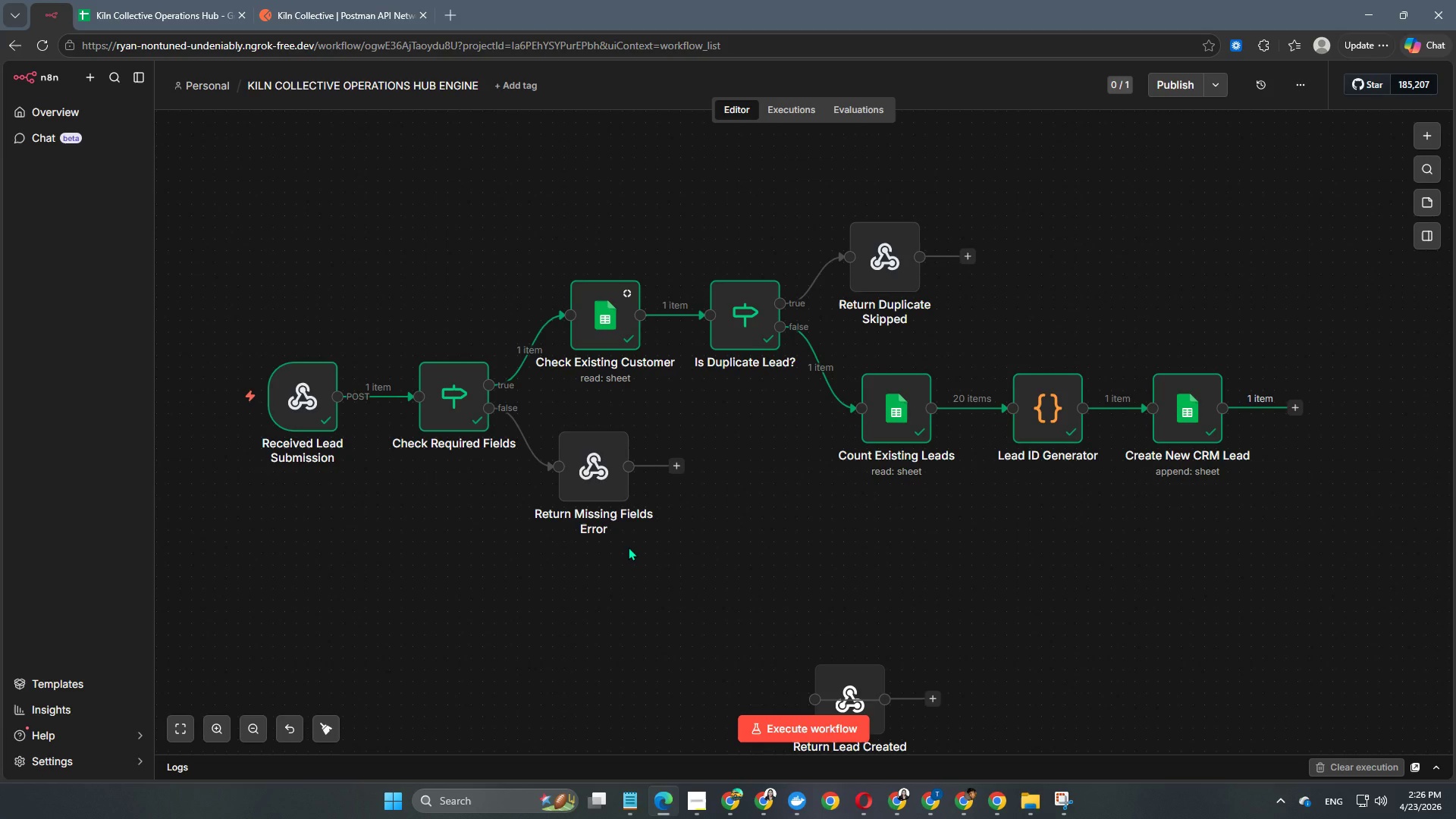 
wait(15.25)
 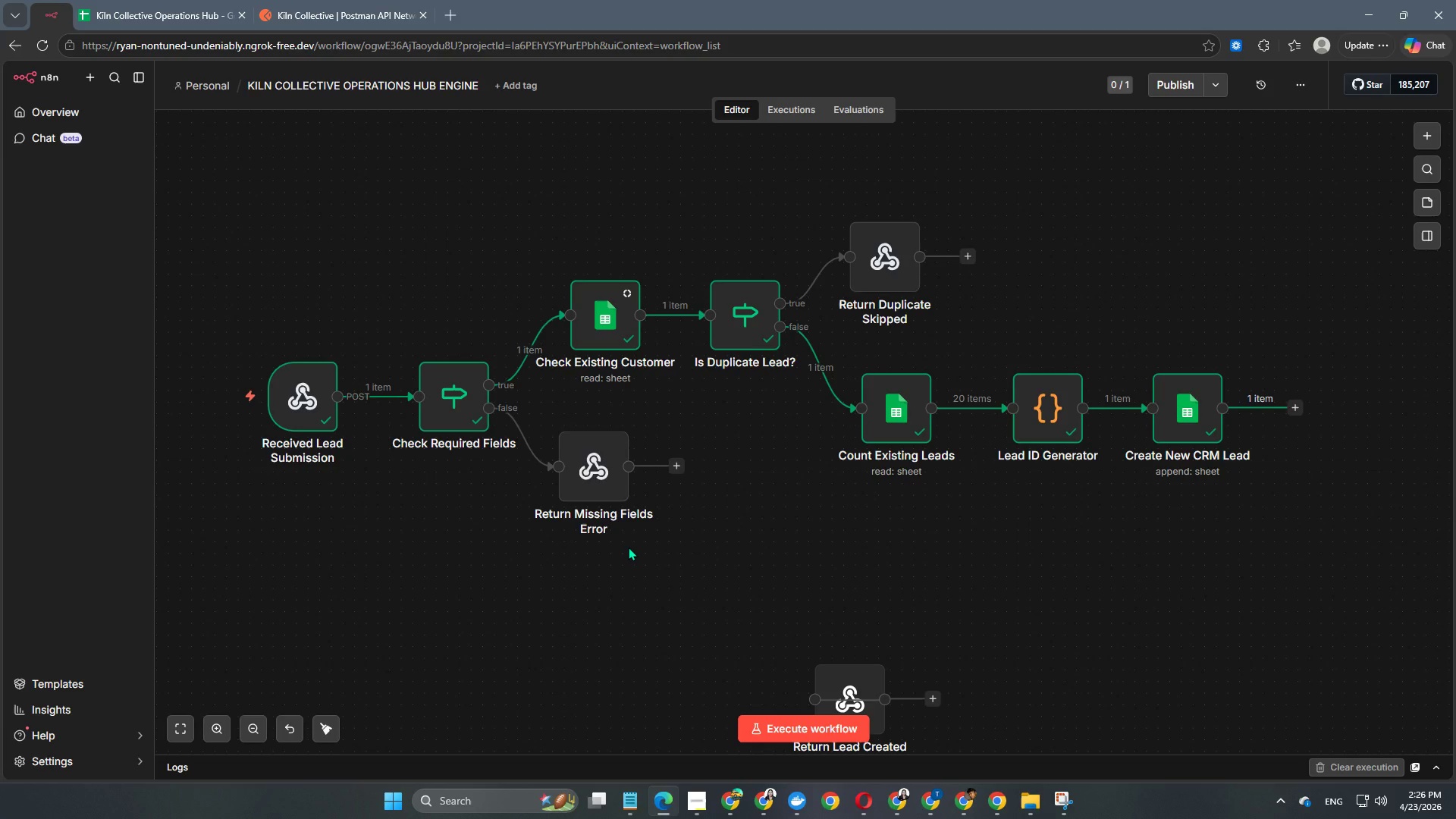 
left_click([317, 0])
 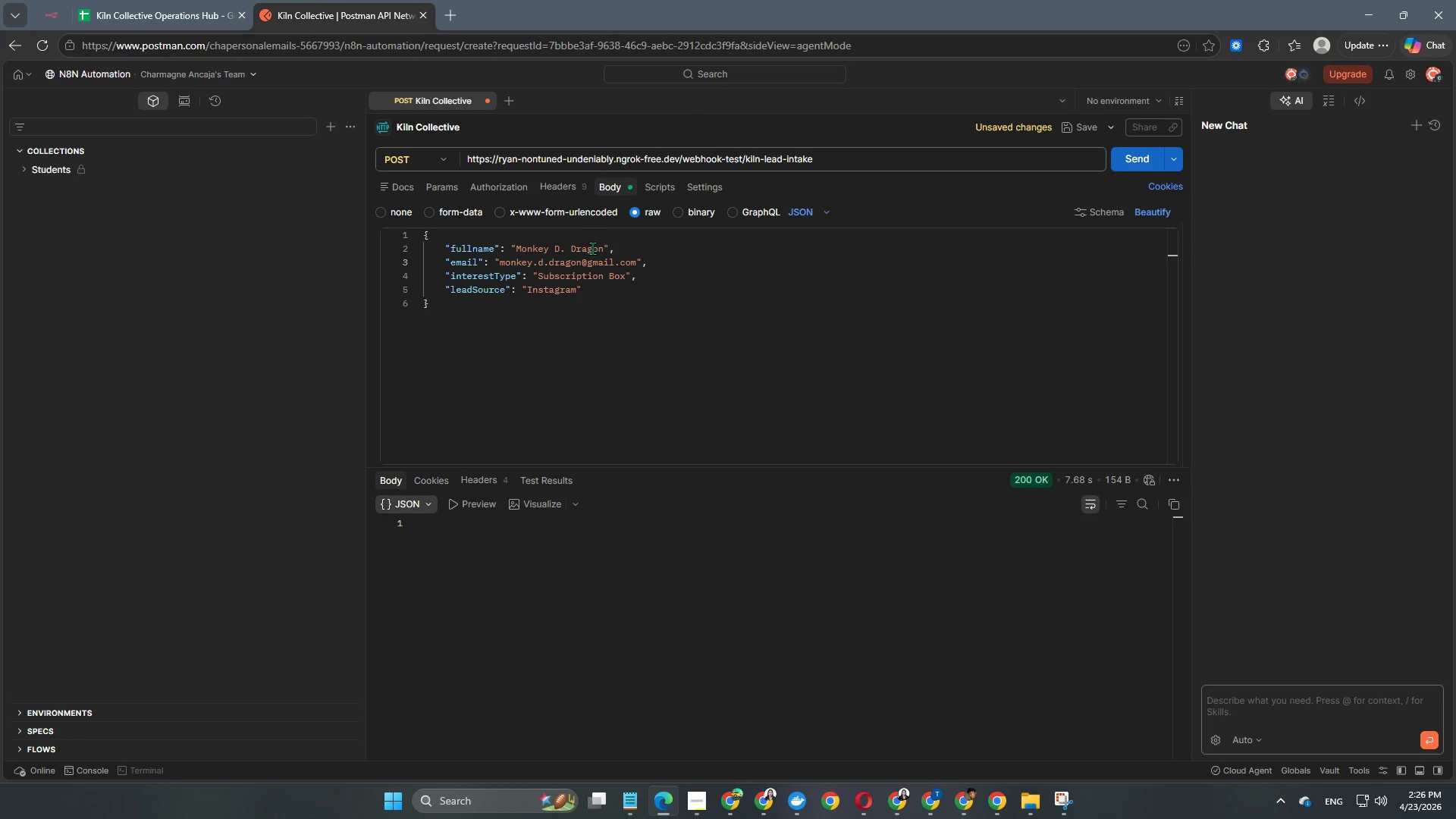 
left_click([598, 251])
 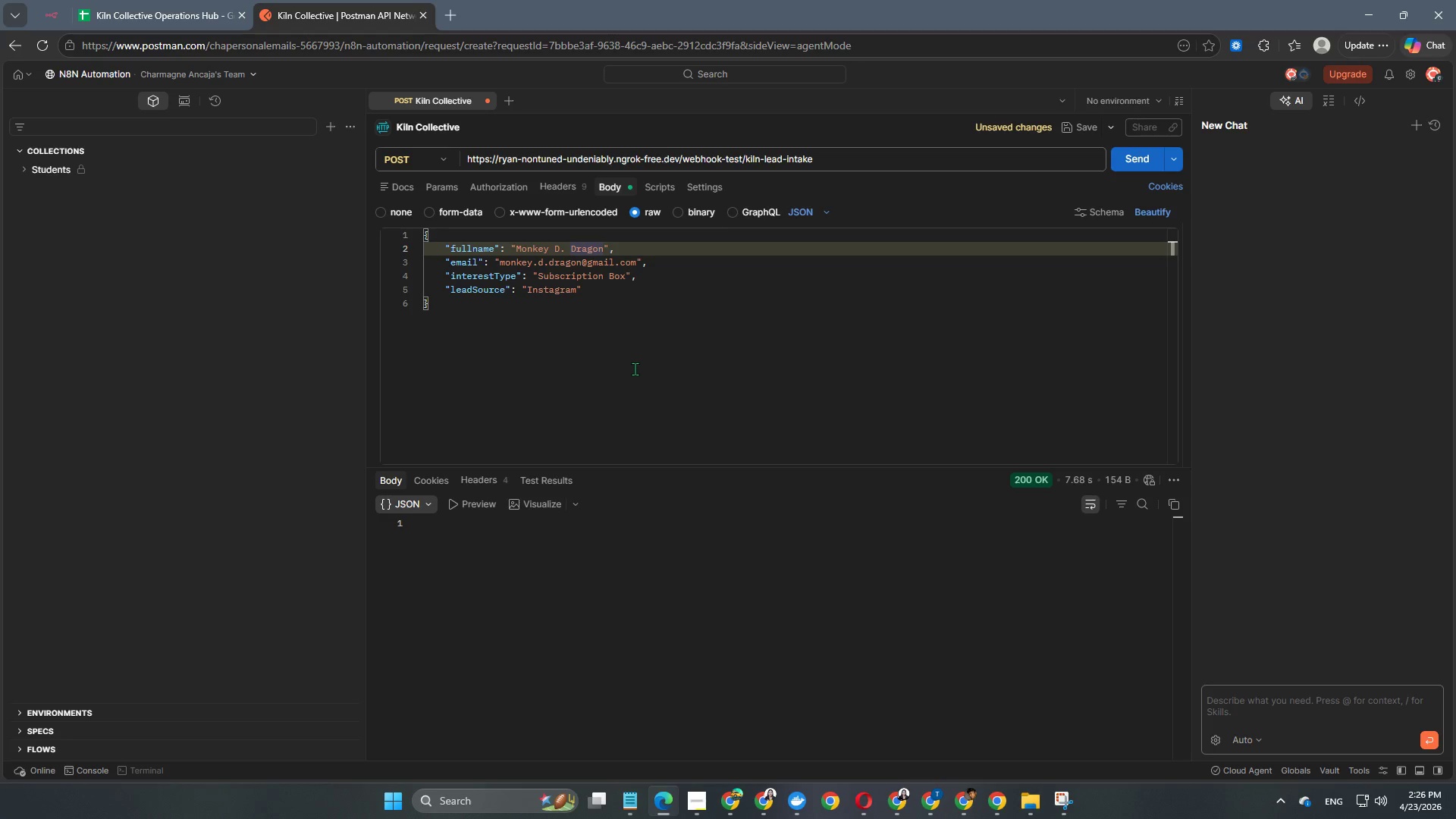 
key(ArrowRight)
 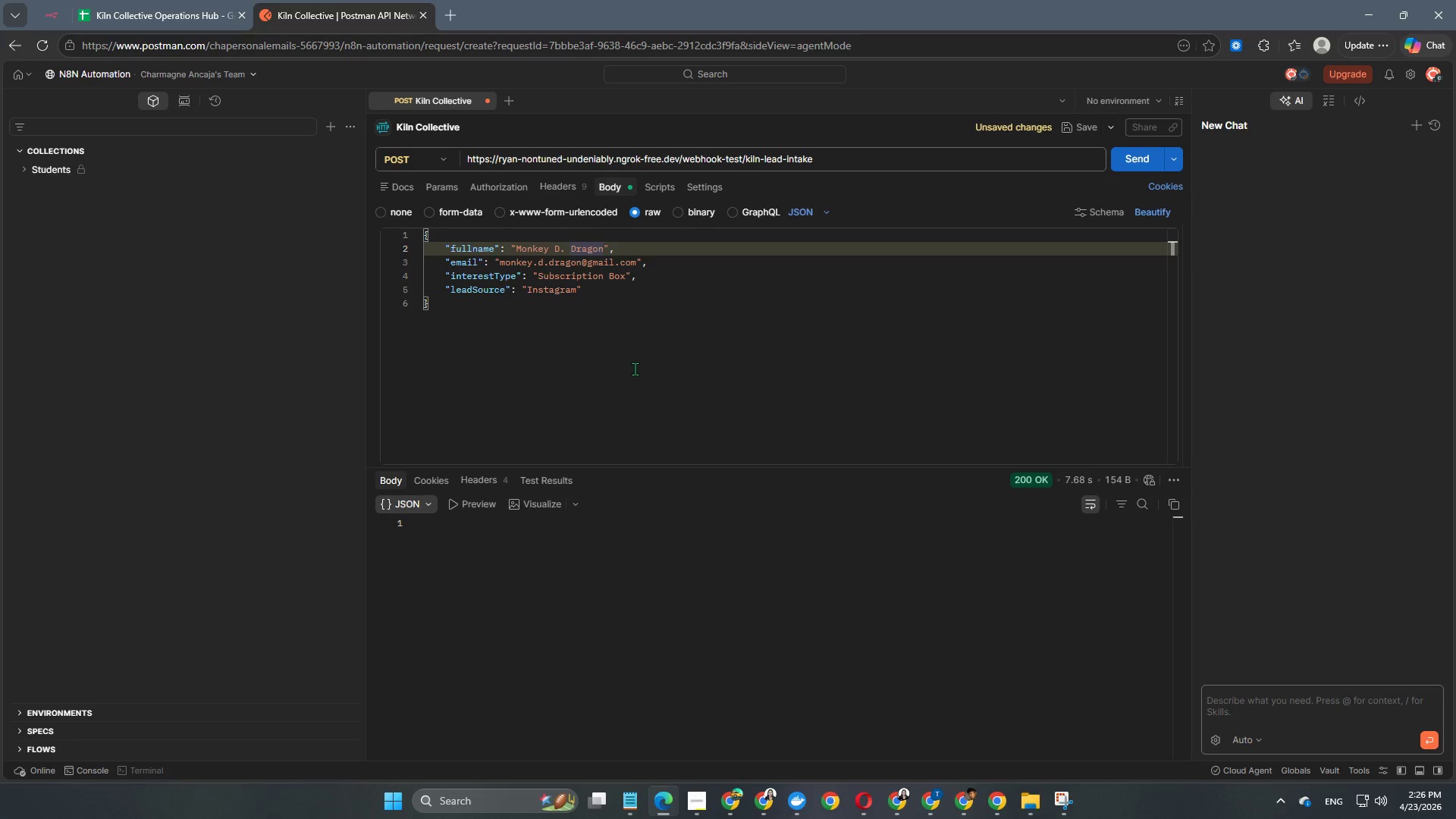 
wait(5.05)
 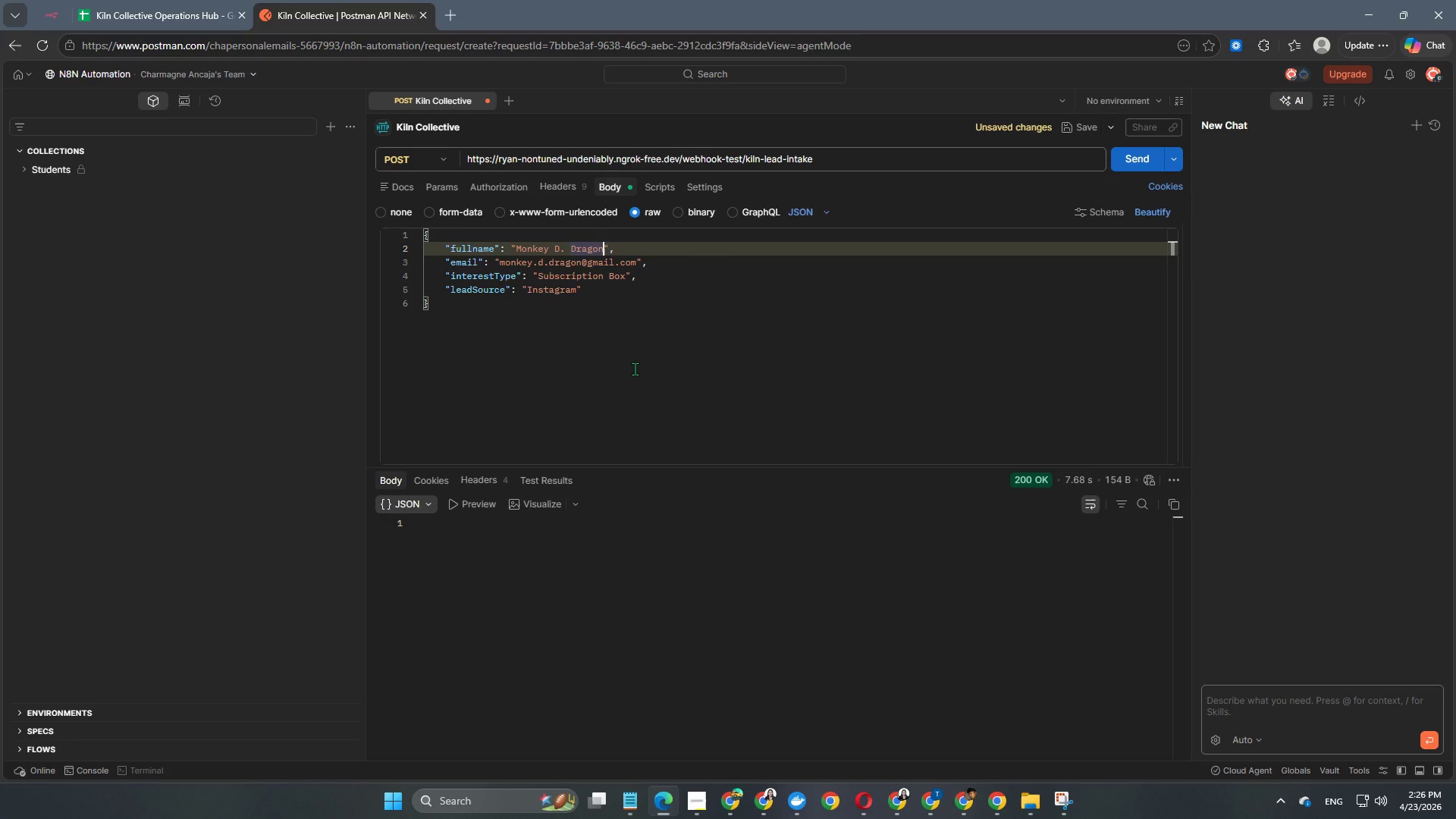 
key(Backspace)
 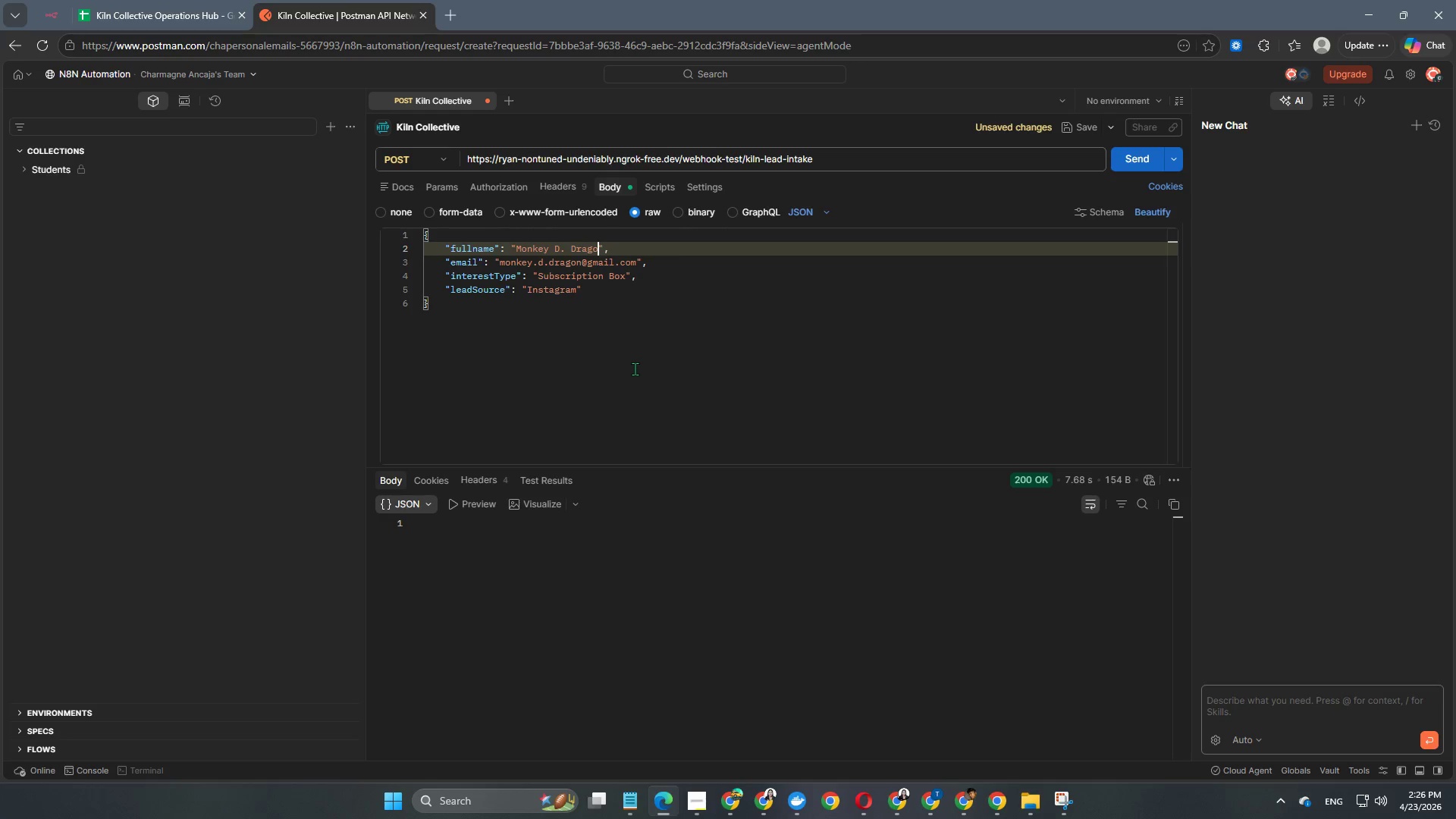 
key(Backspace)
 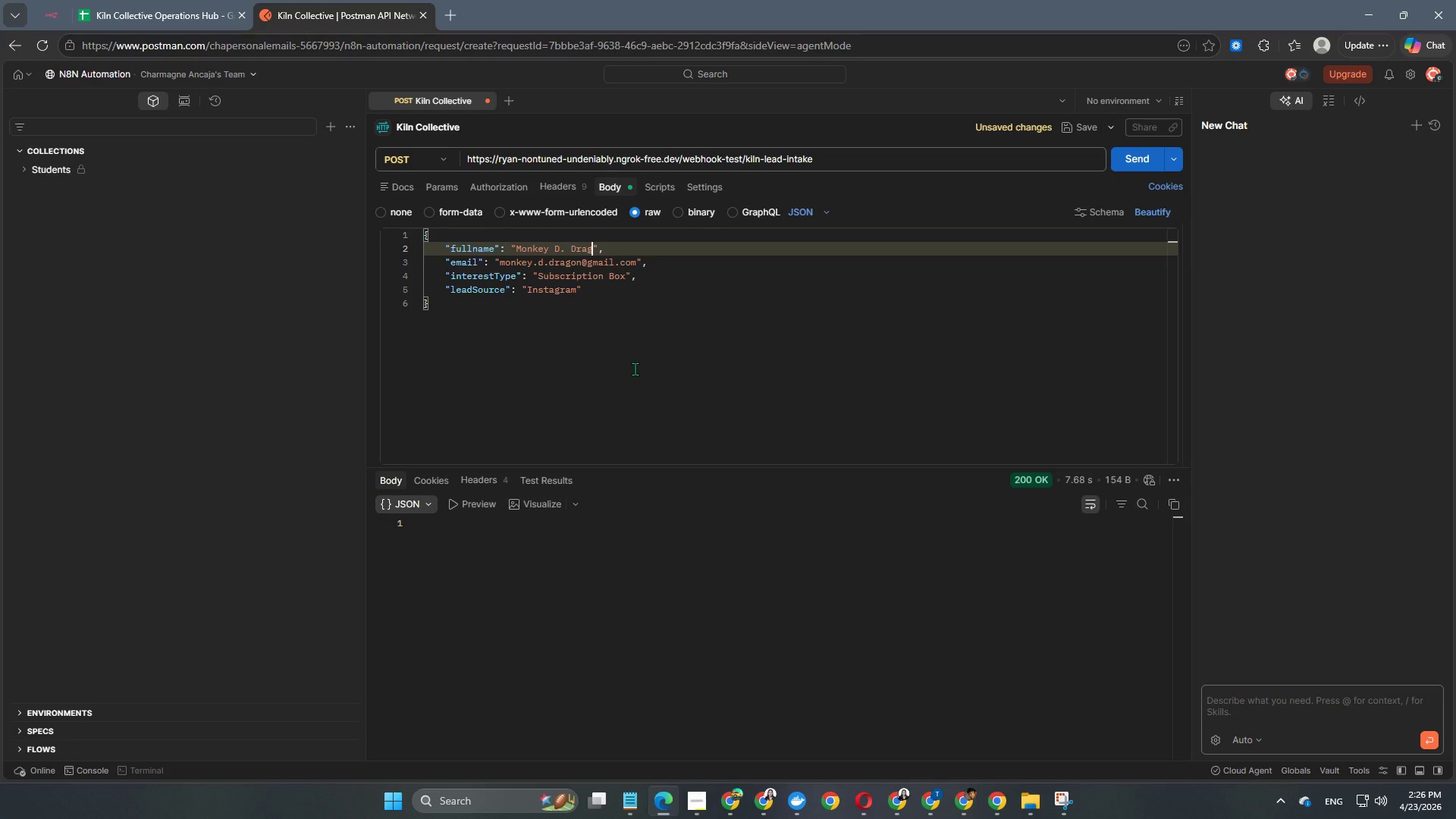 
key(Backspace)
 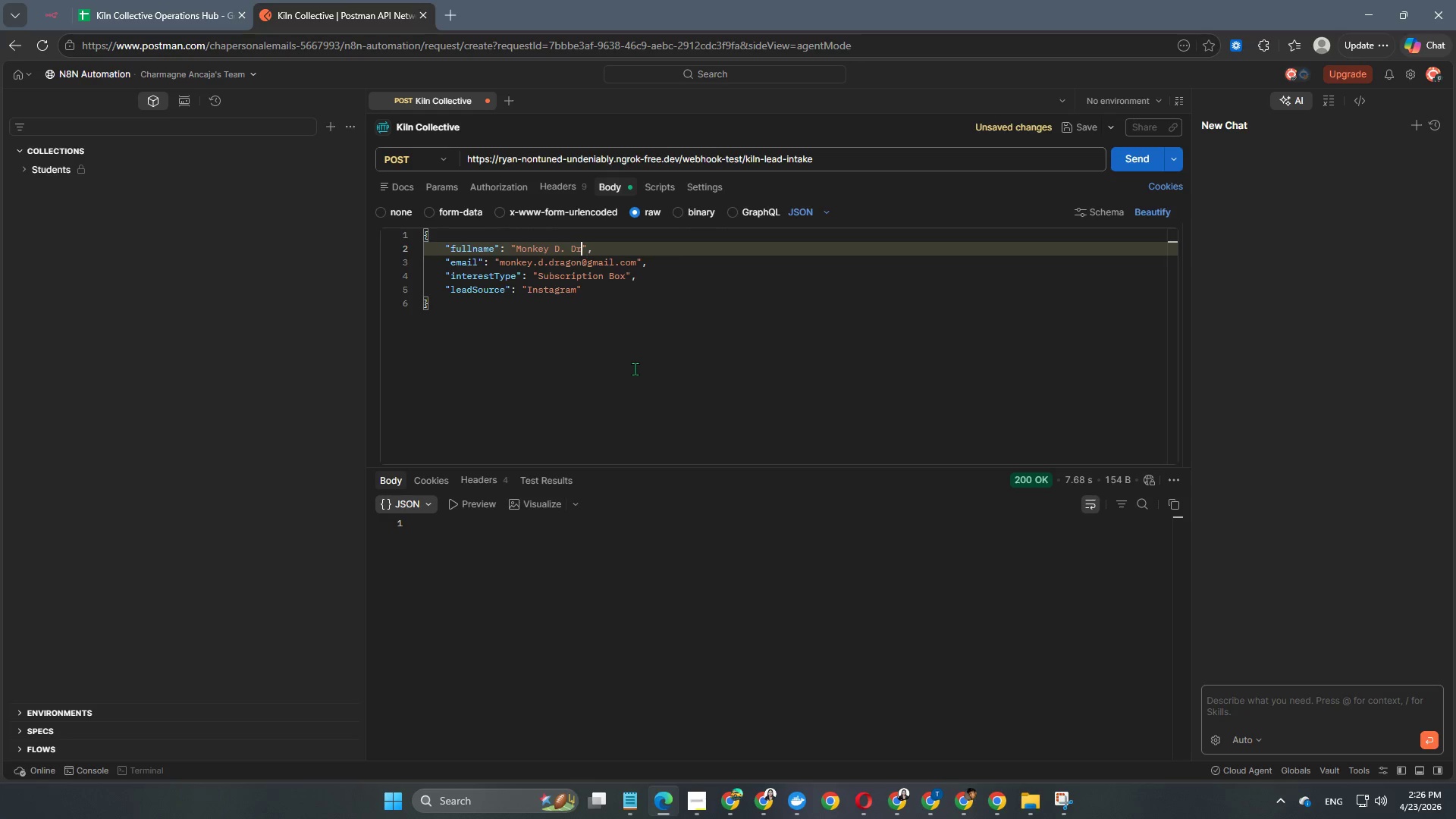 
key(Backspace)
 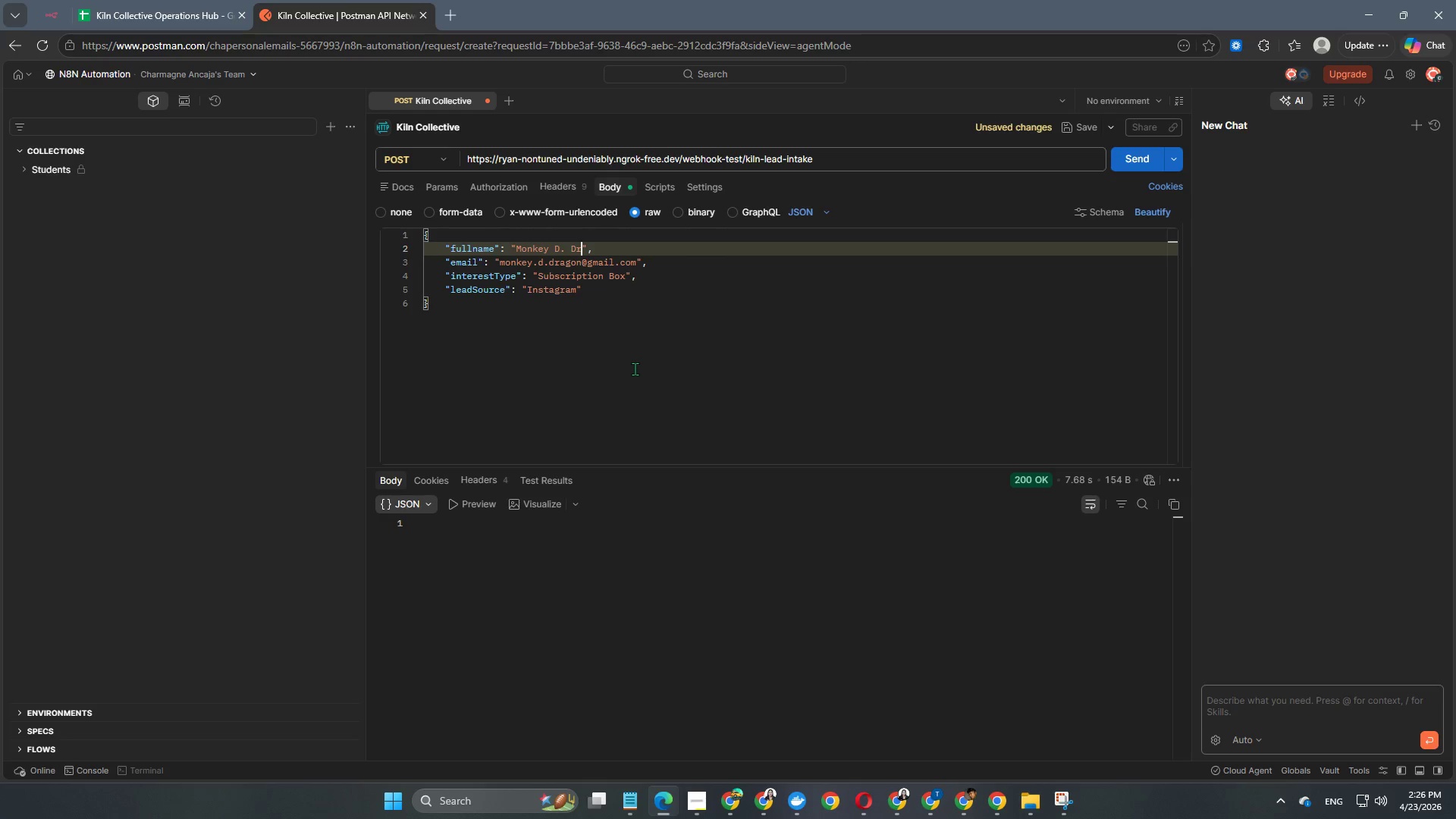 
wait(5.72)
 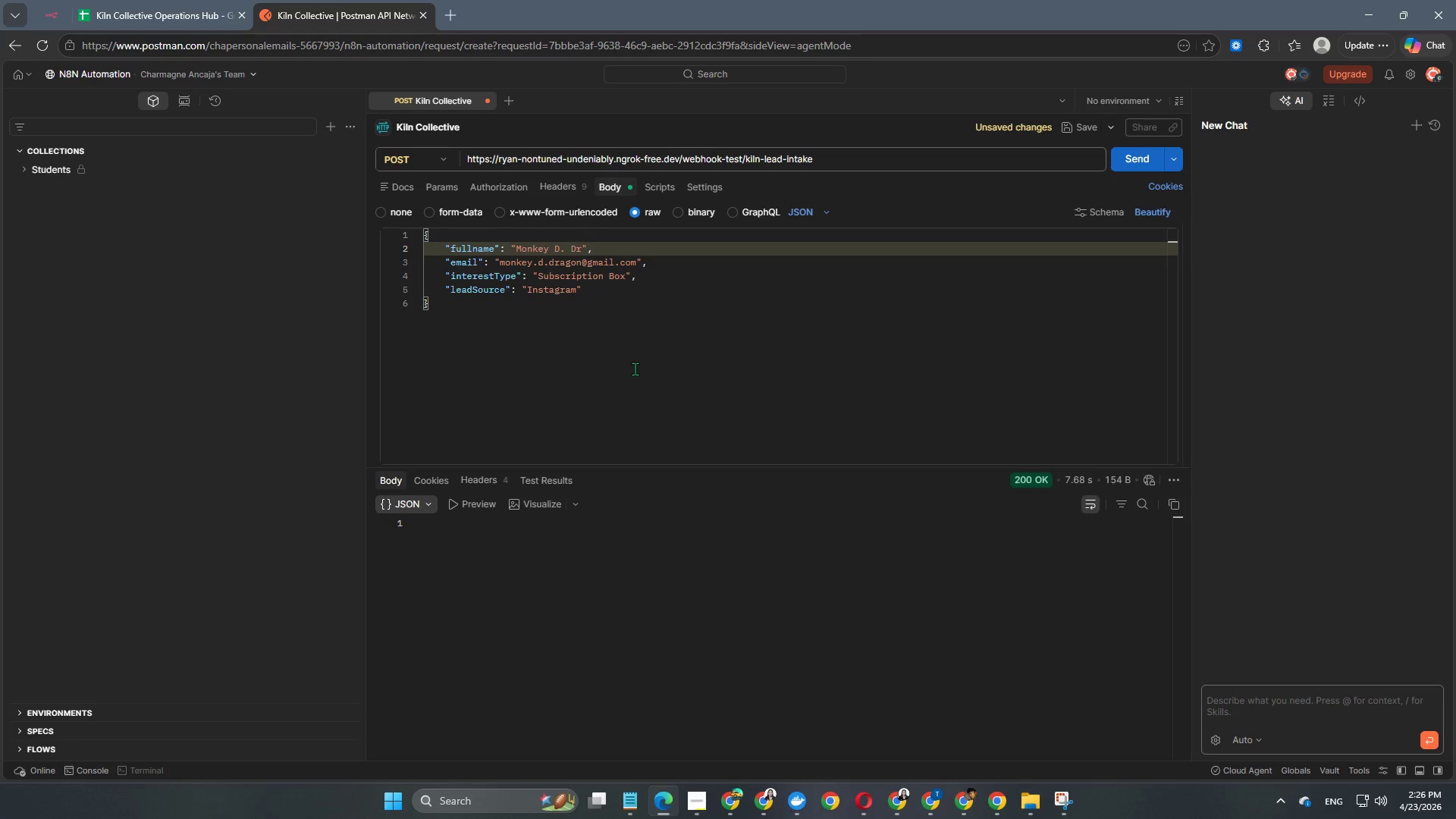 
key(Backspace)
key(Backspace)
key(Backspace)
key(Backspace)
key(Backspace)
key(Backspace)
key(Backspace)
key(Backspace)
key(Backspace)
key(Backspace)
key(Backspace)
key(Backspace)
type(Roronoa )
 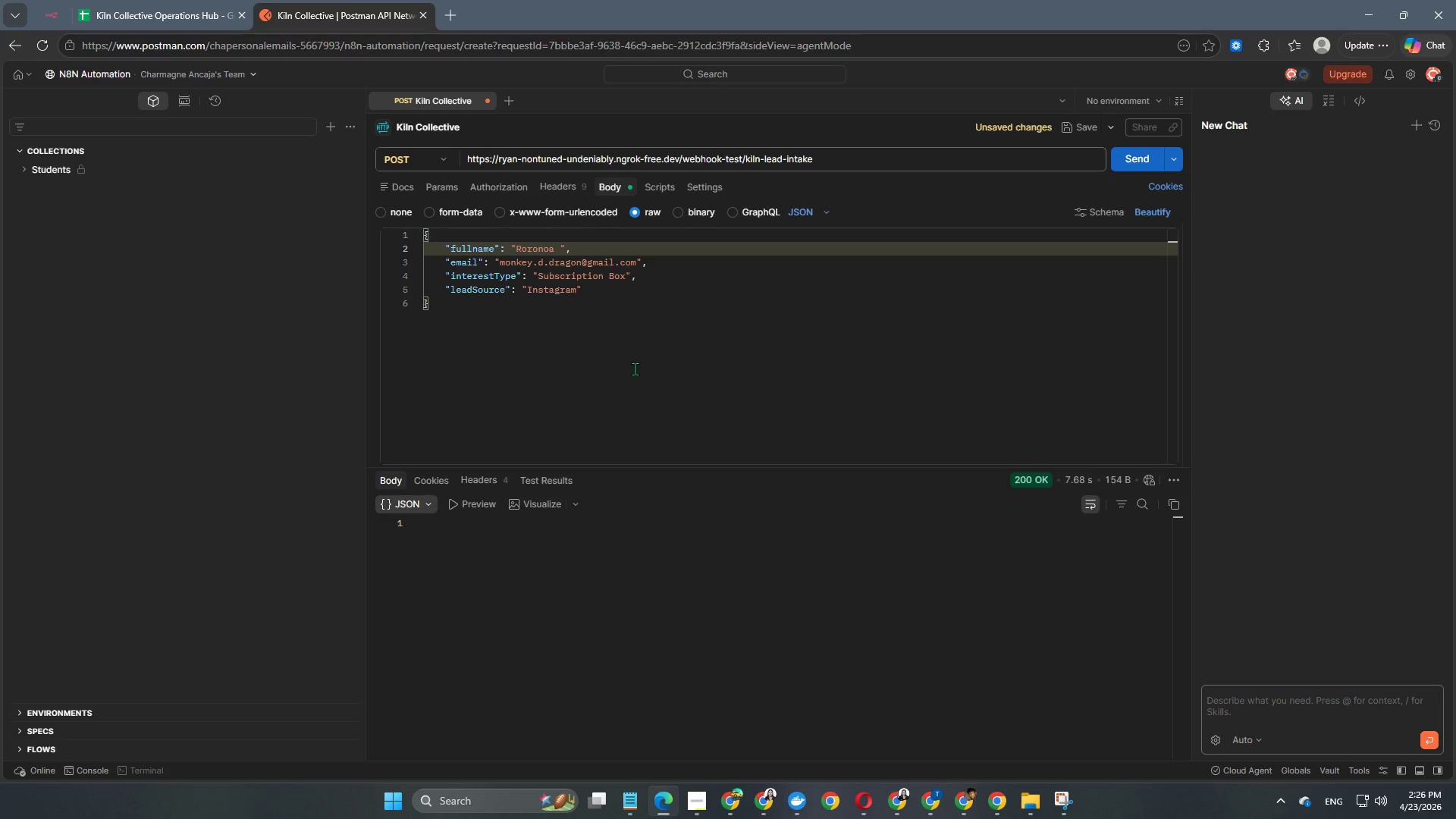 
 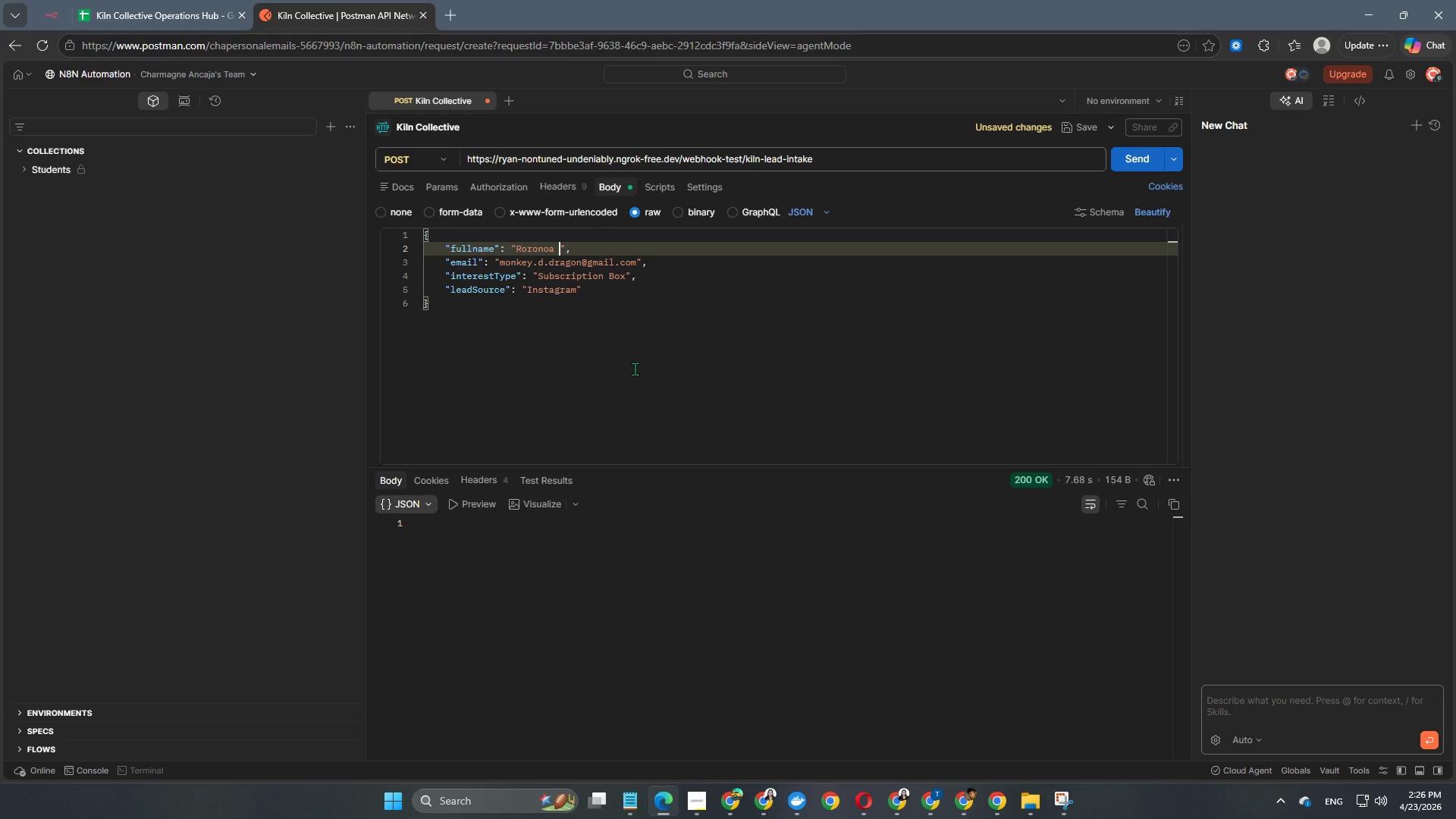 
hold_key(key=ShiftRight, duration=1.61)
 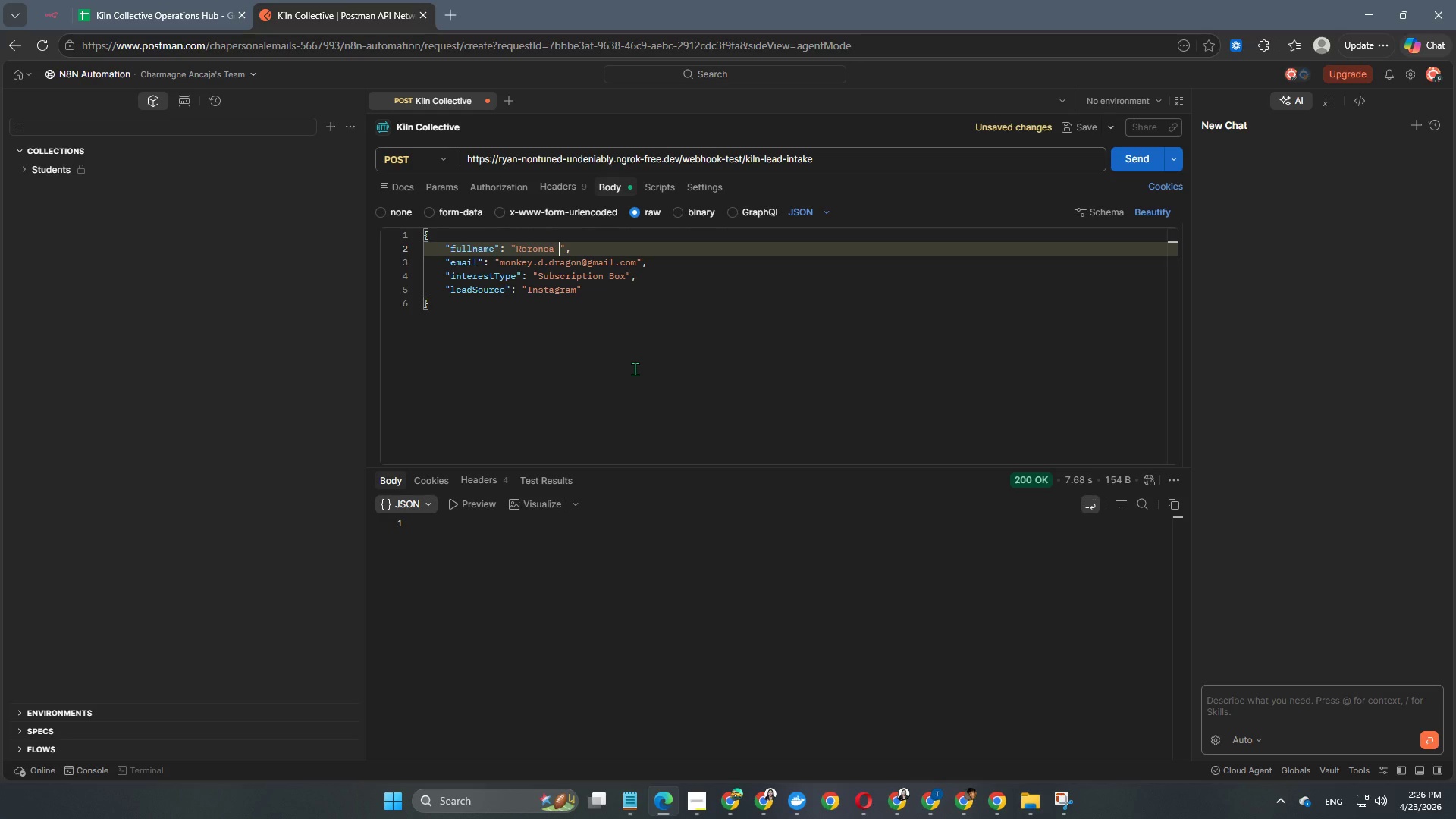 
type(Zoro)
 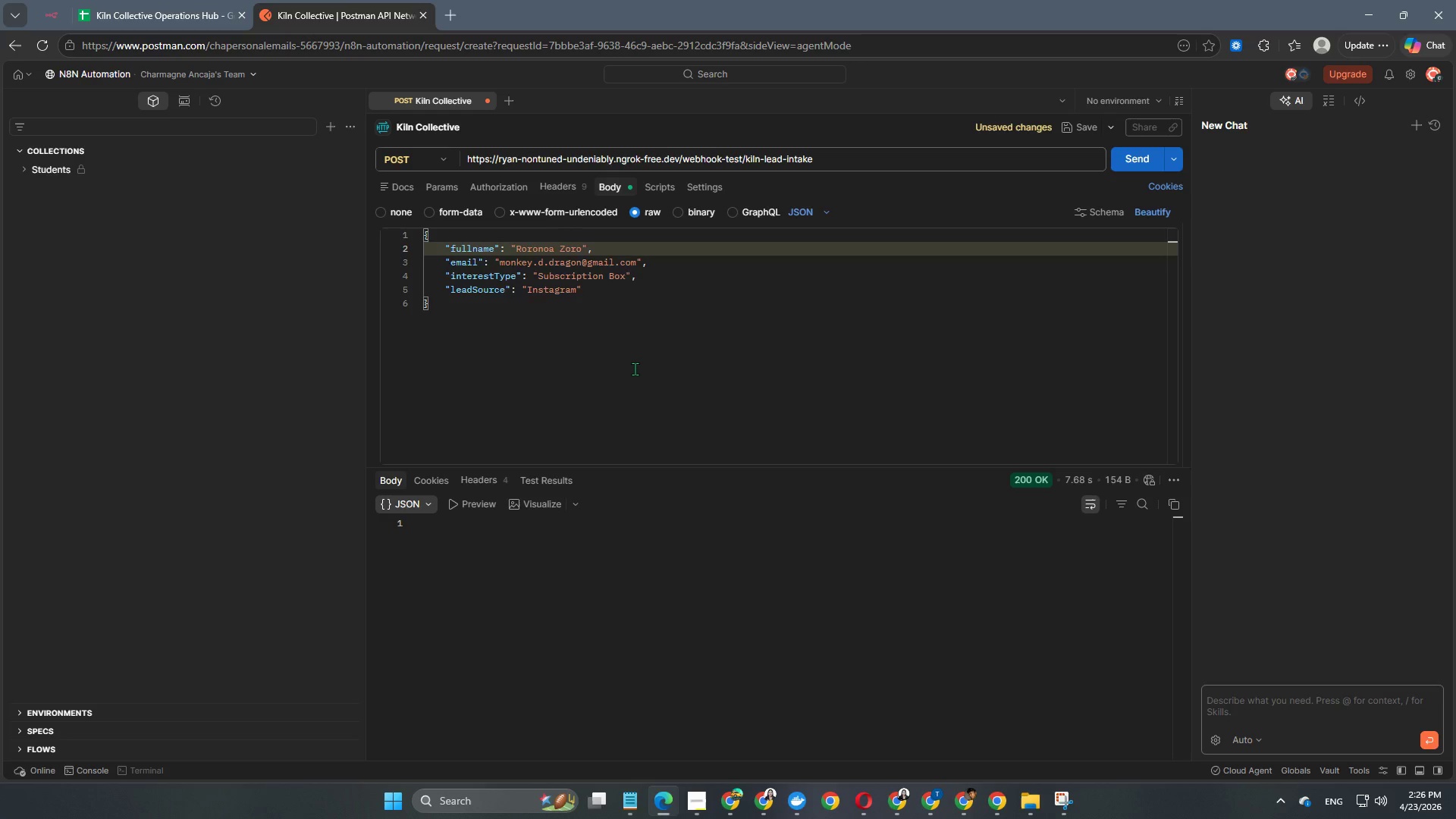 
key(Enter)
 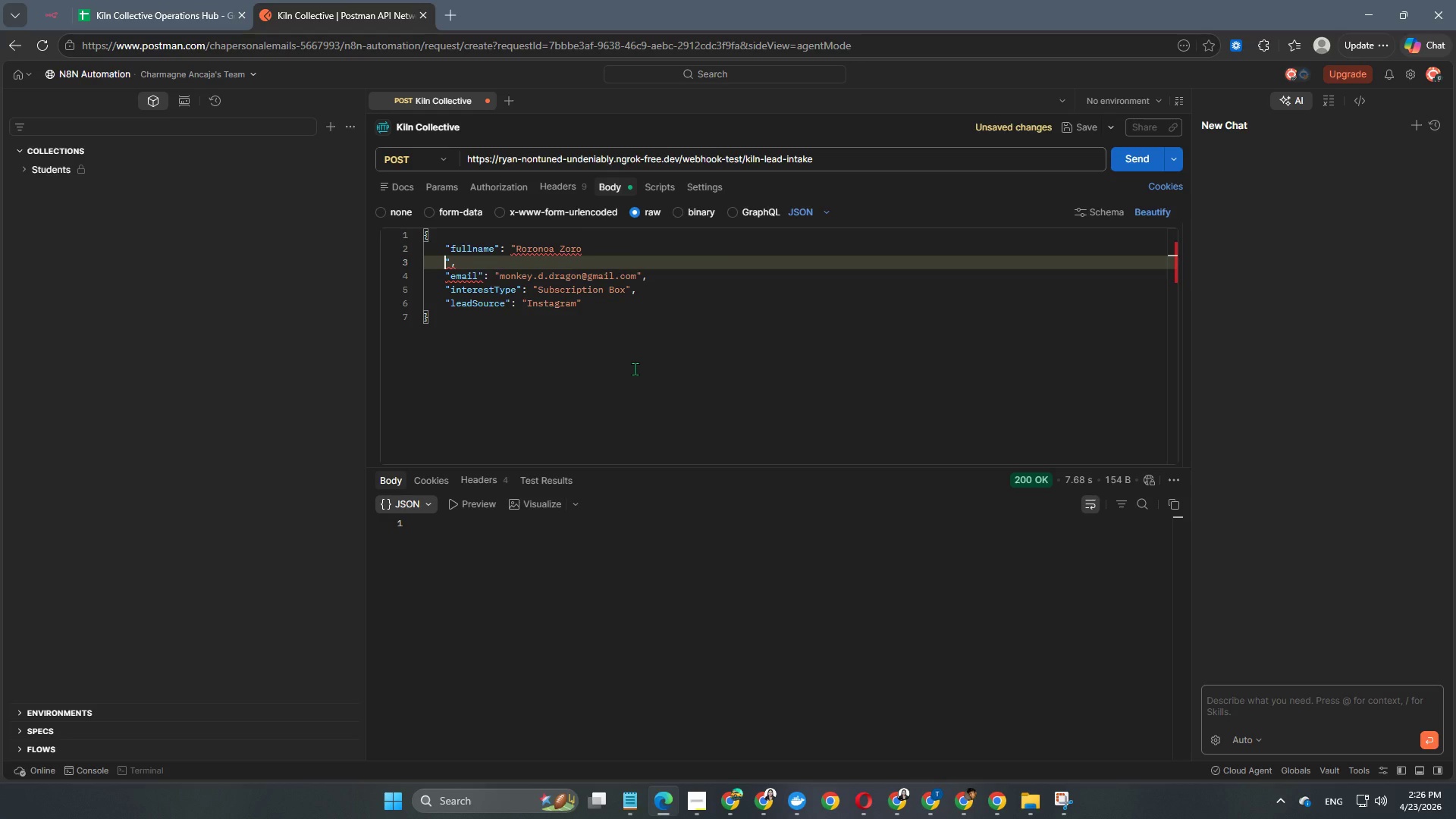 
key(Backspace)
 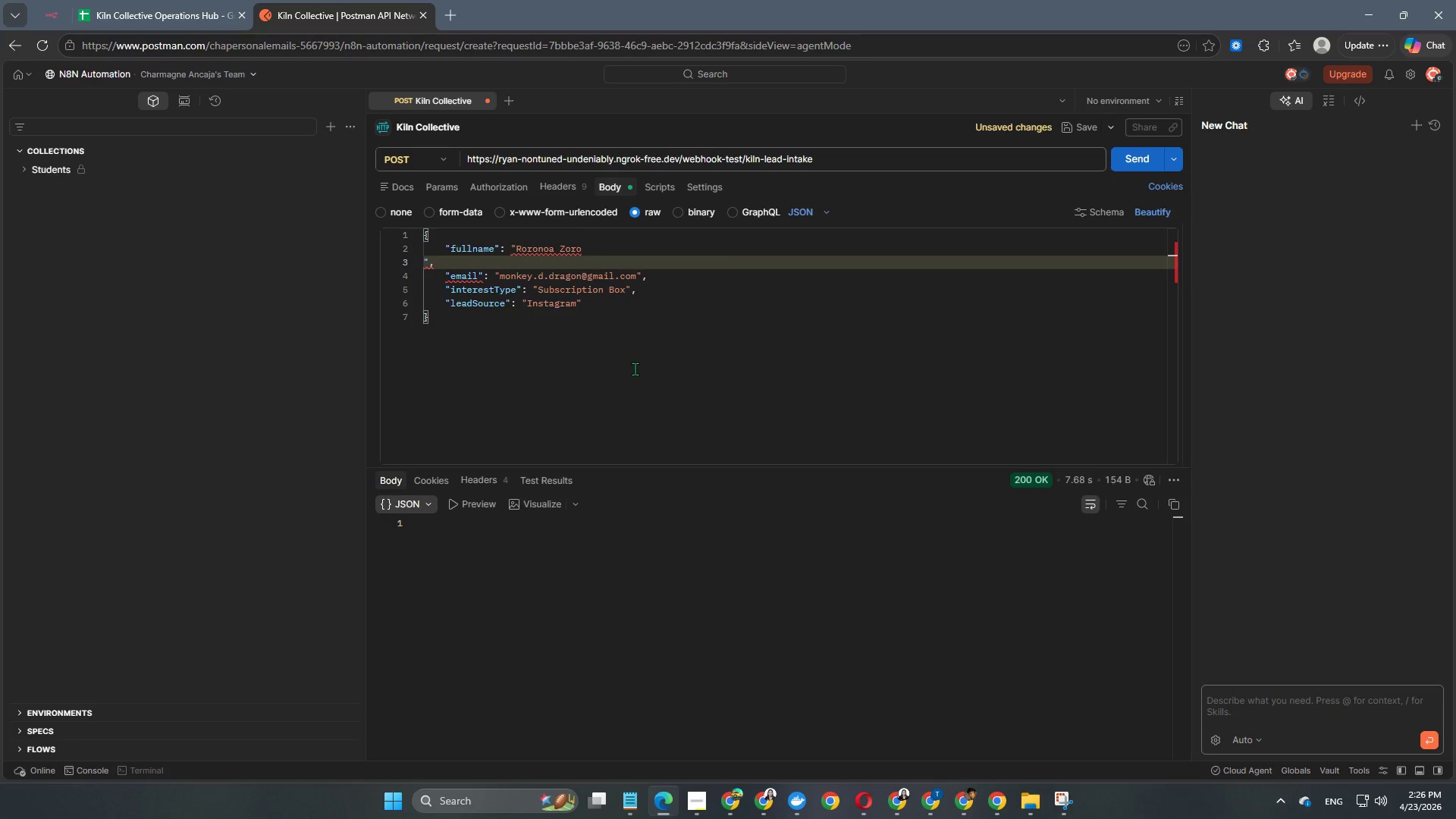 
key(Backspace)
 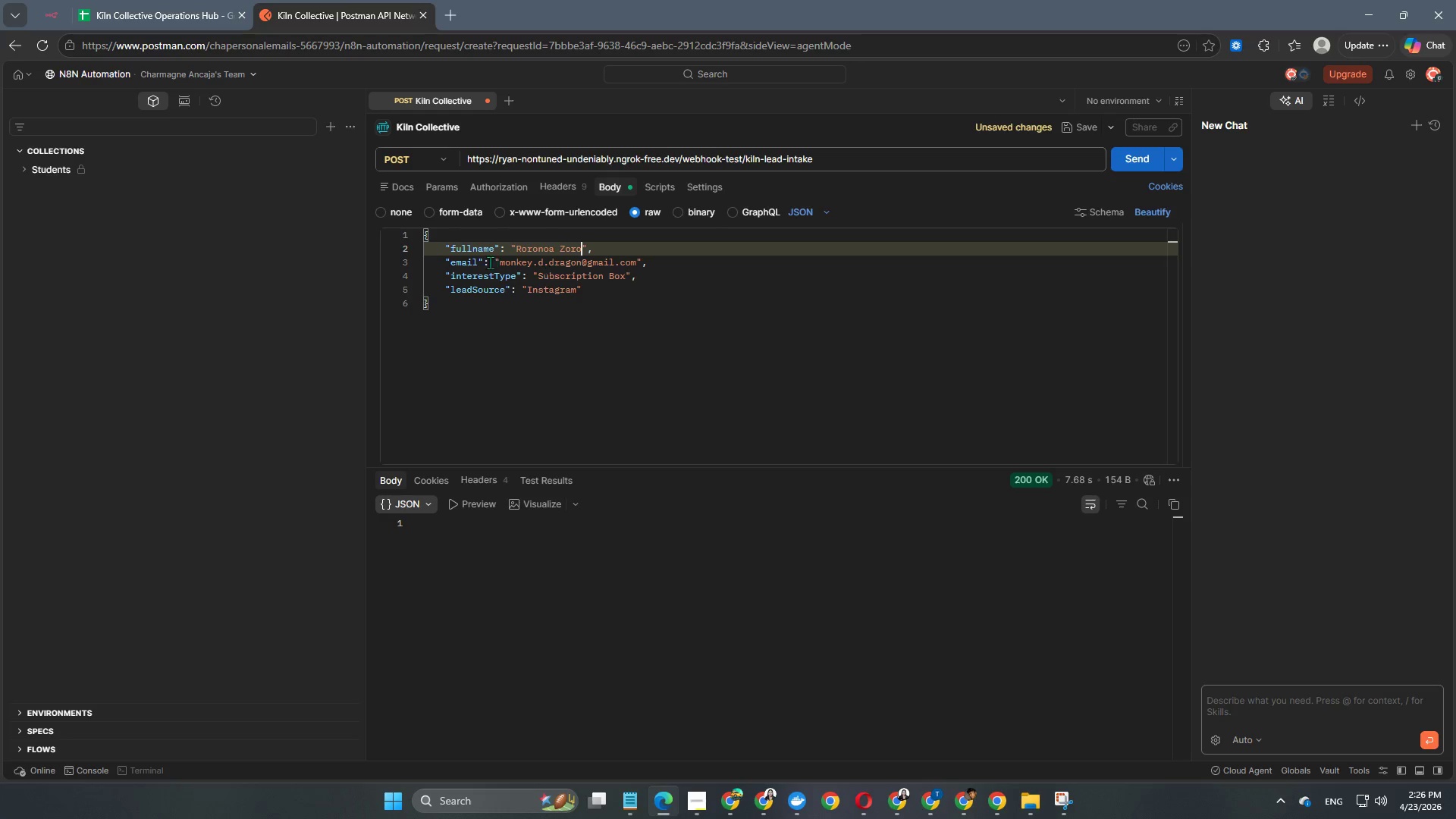 
left_click([501, 259])
 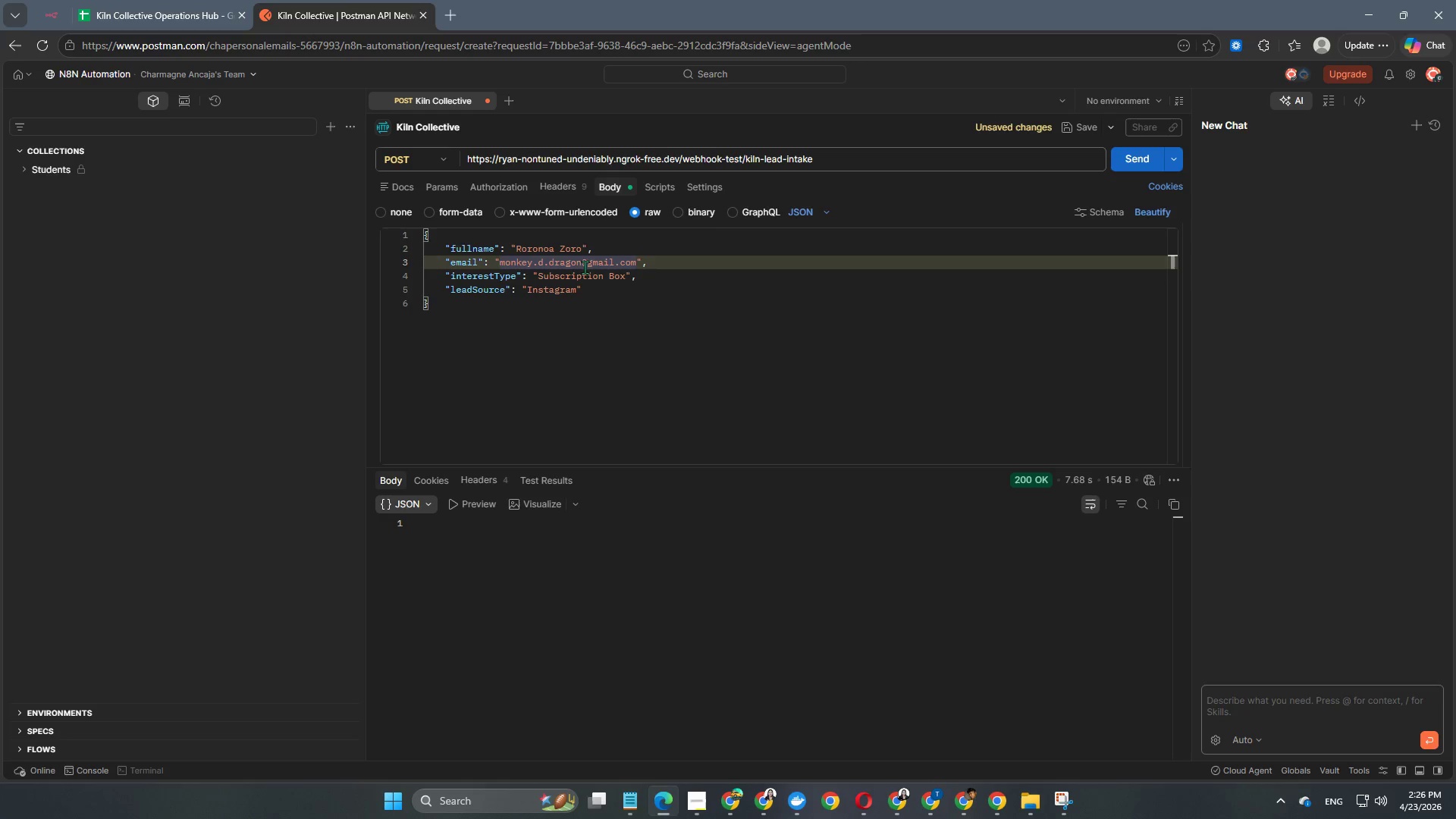 
left_click([577, 266])
 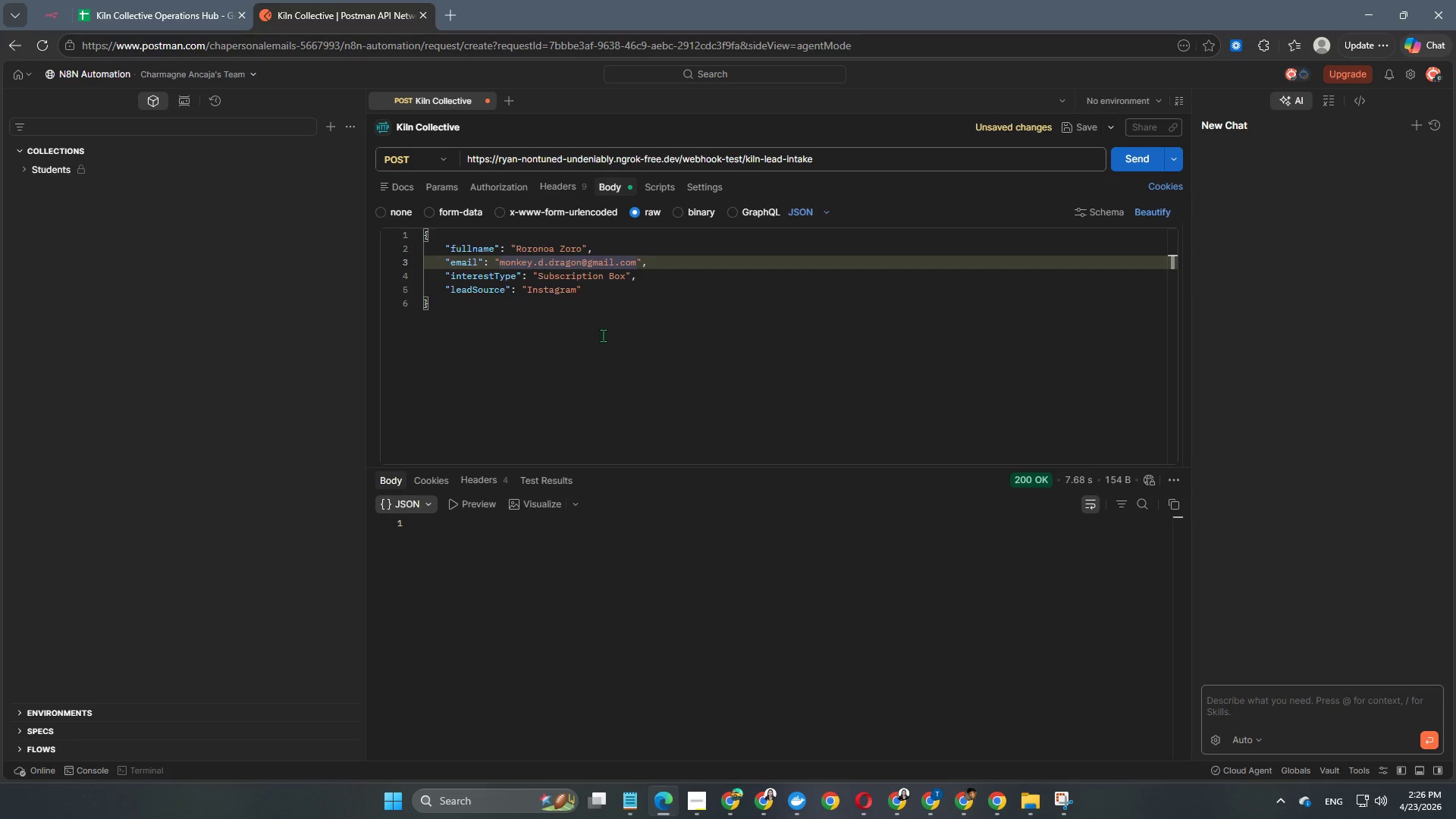 
key(ArrowRight)
 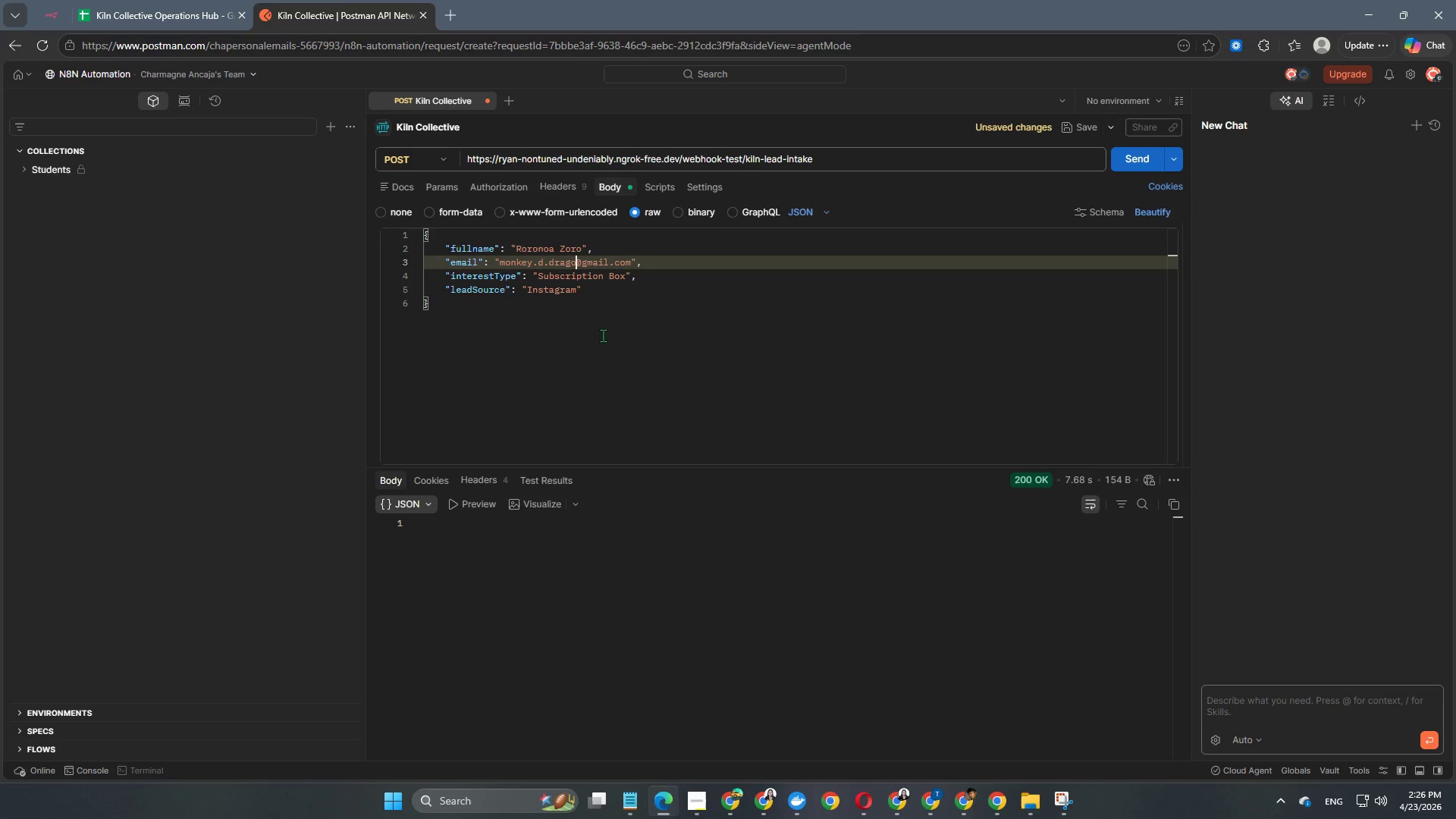 
key(Backspace)
 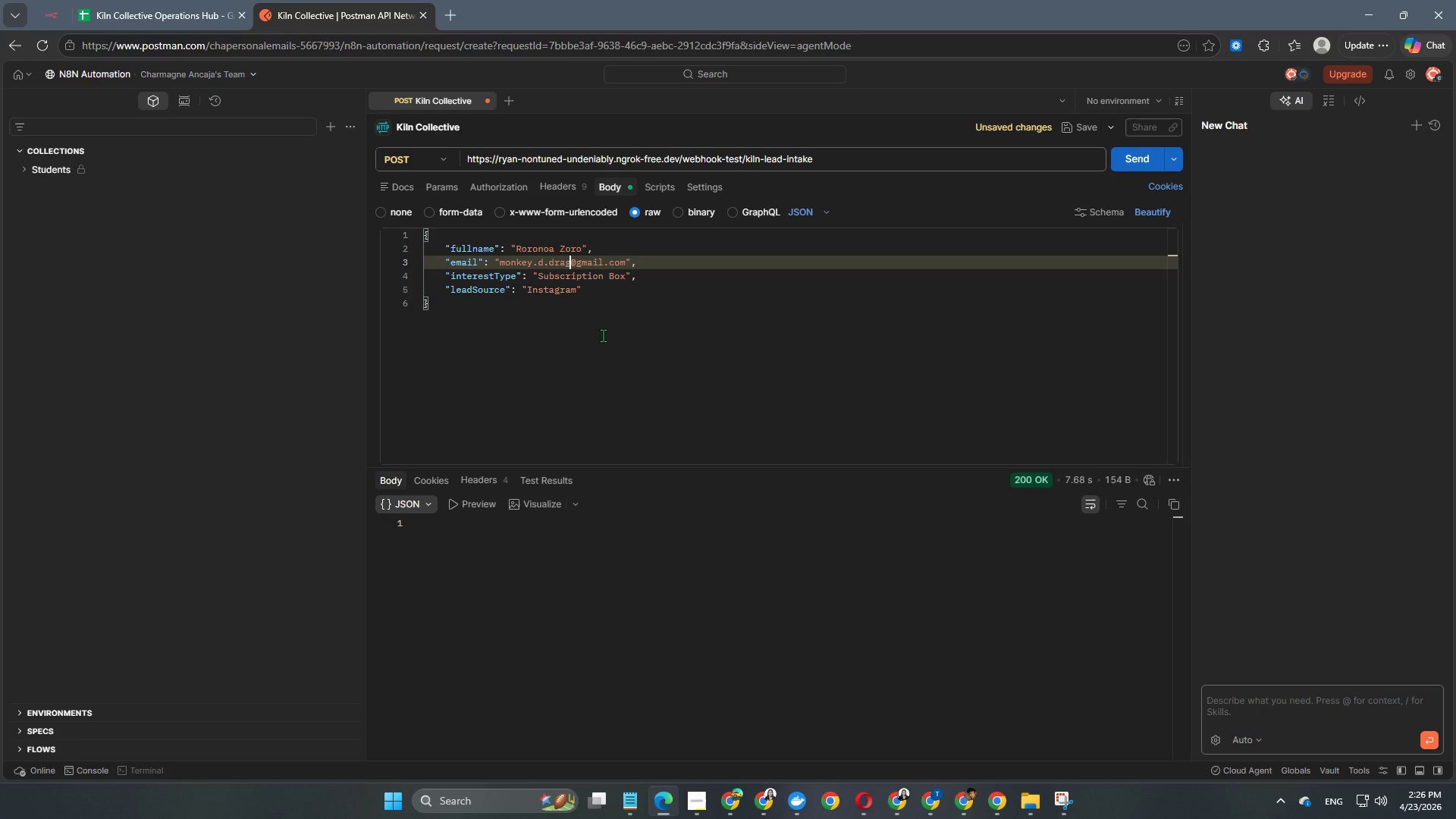 
hold_key(key=Backspace, duration=0.72)
 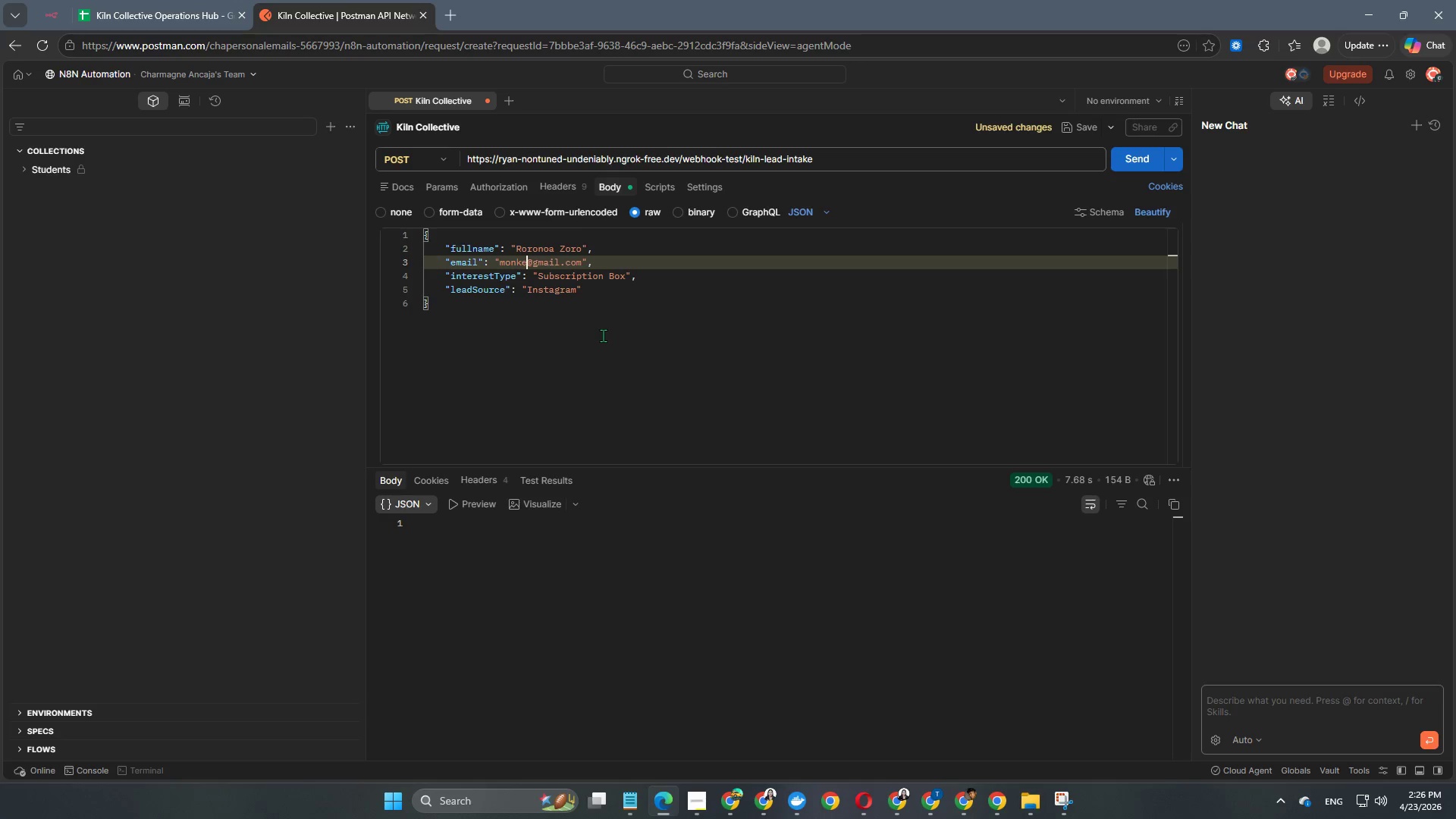 
key(Backspace)
 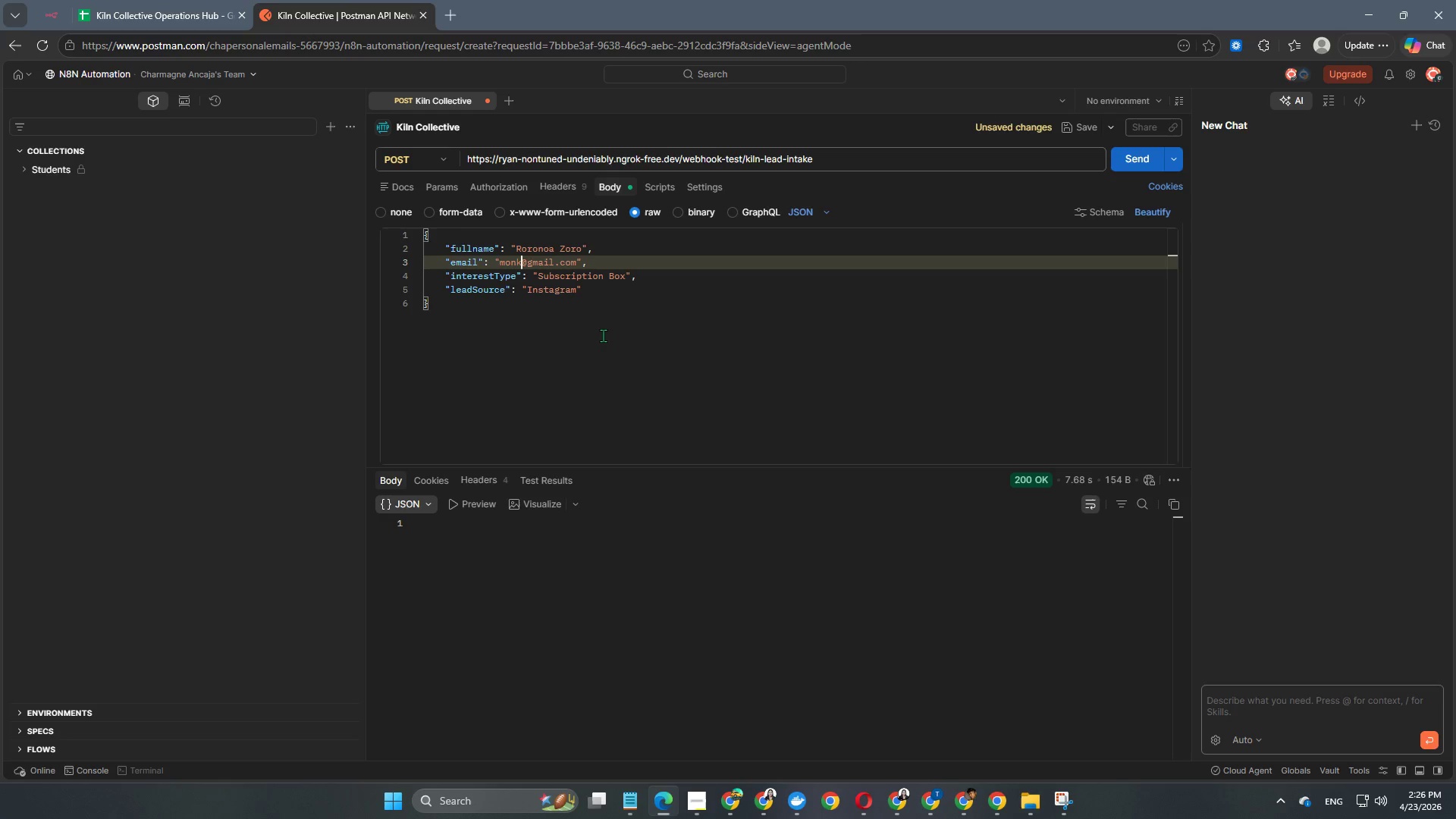 
key(Backspace)
 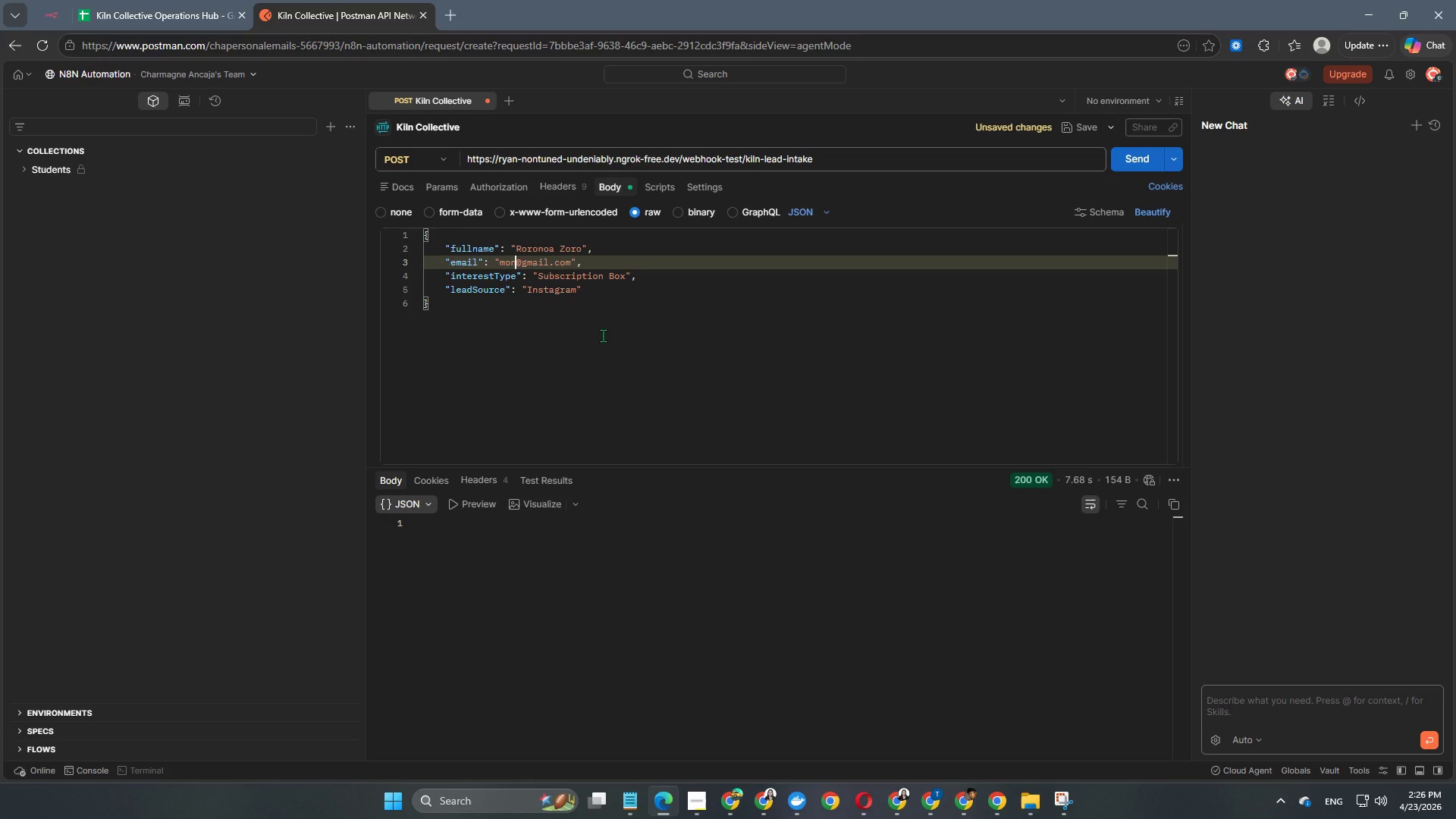 
key(Backspace)
 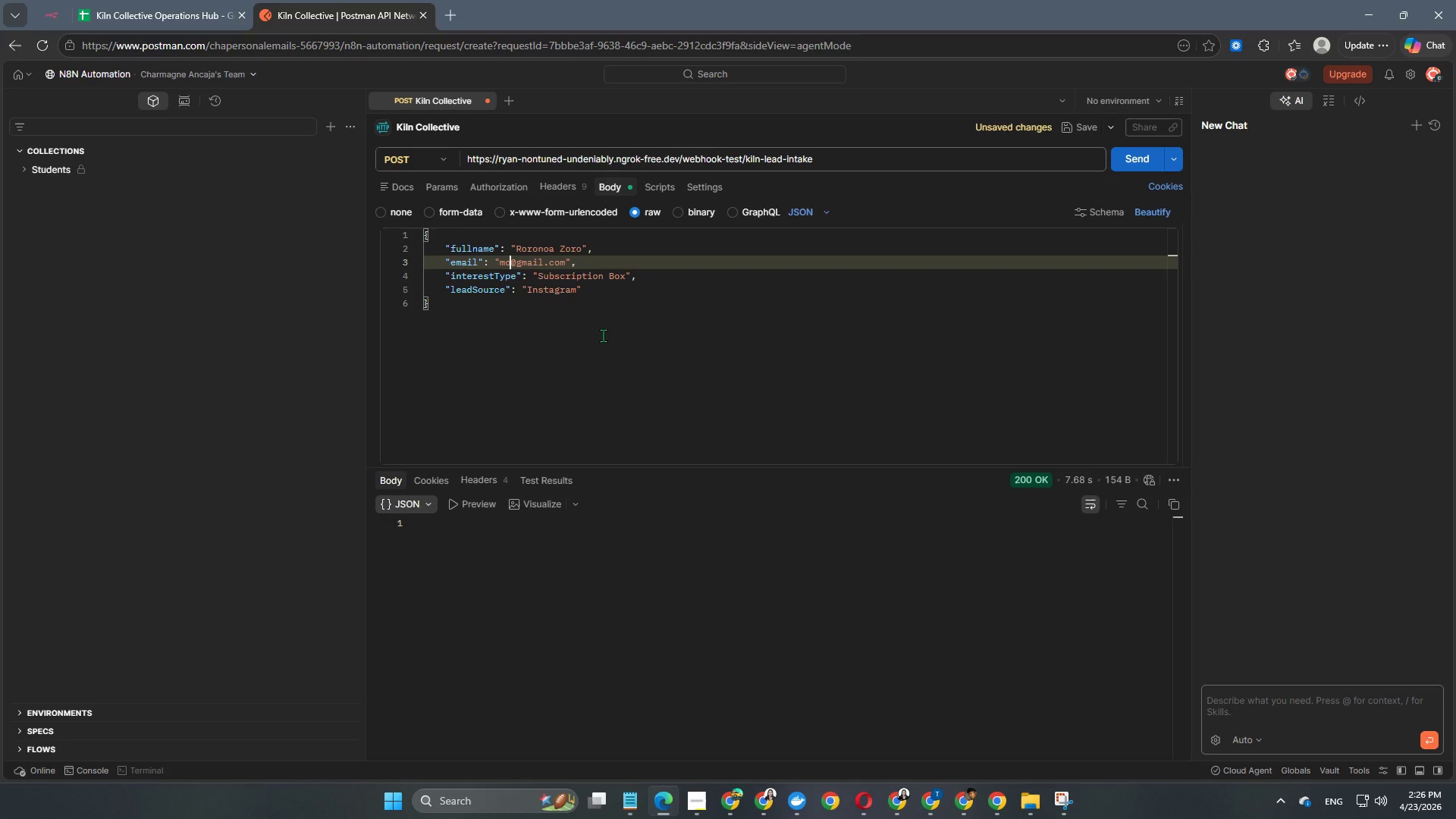 
key(Backspace)
 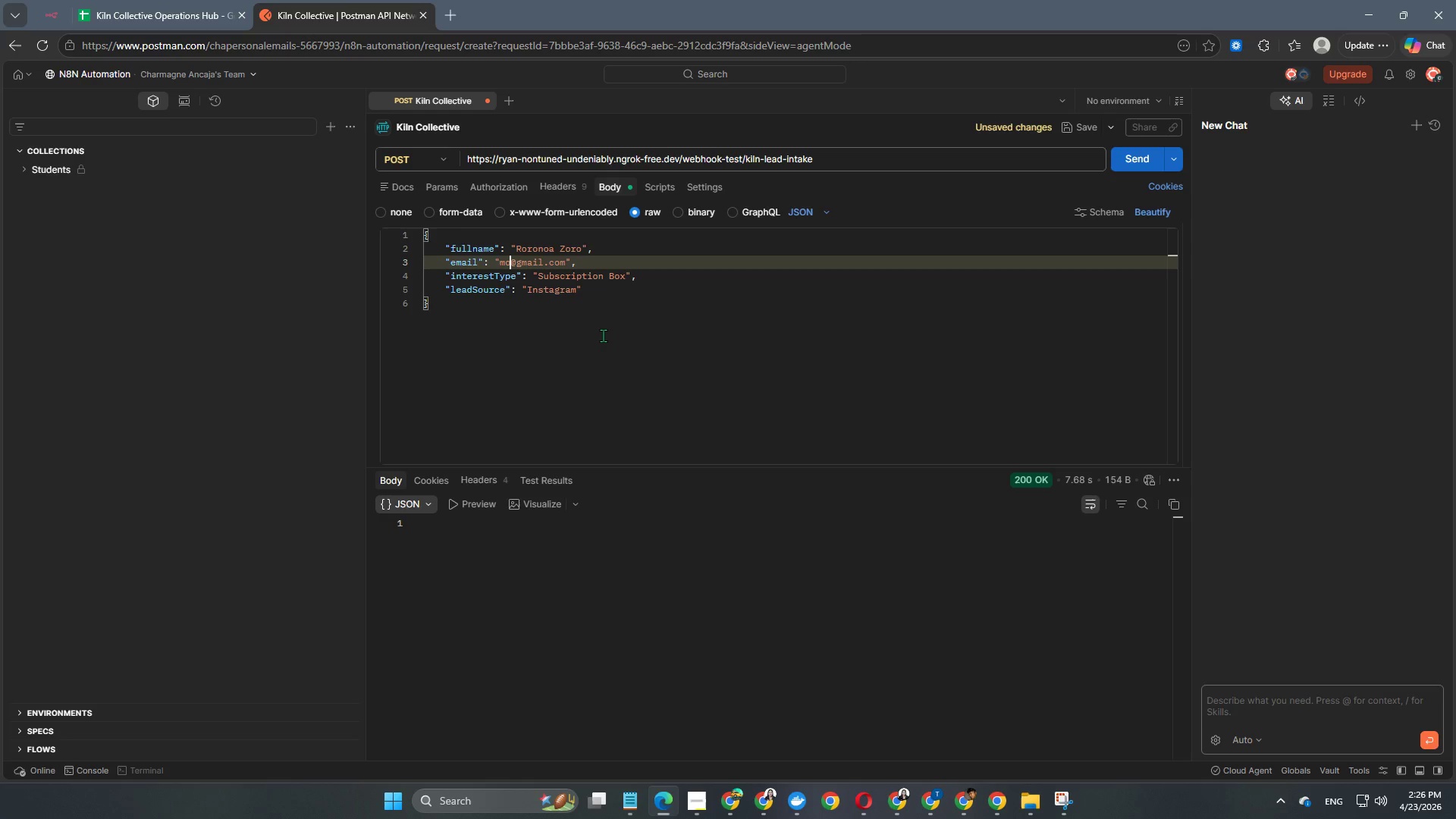 
key(Backspace)
 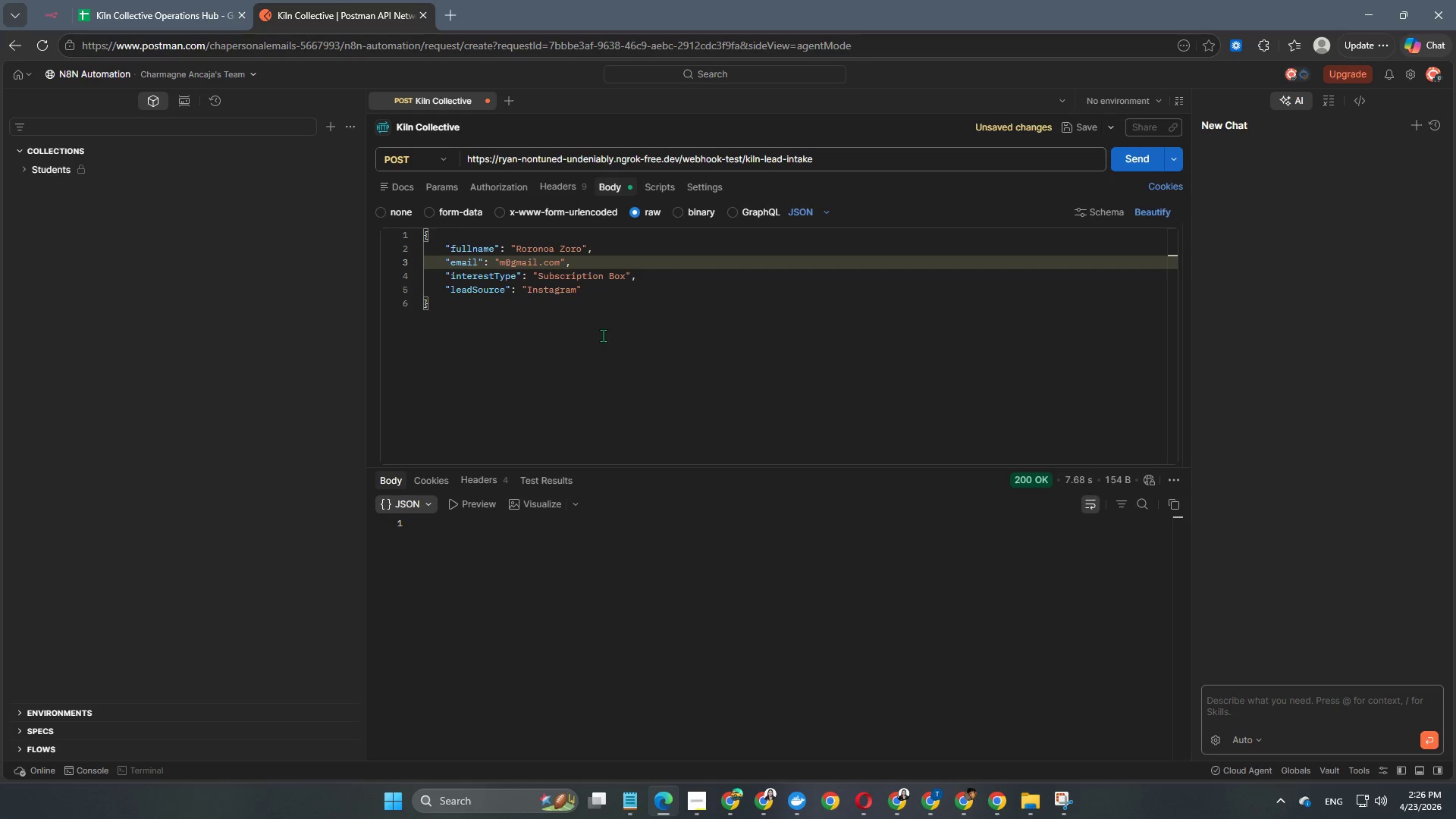 
key(Backspace)
 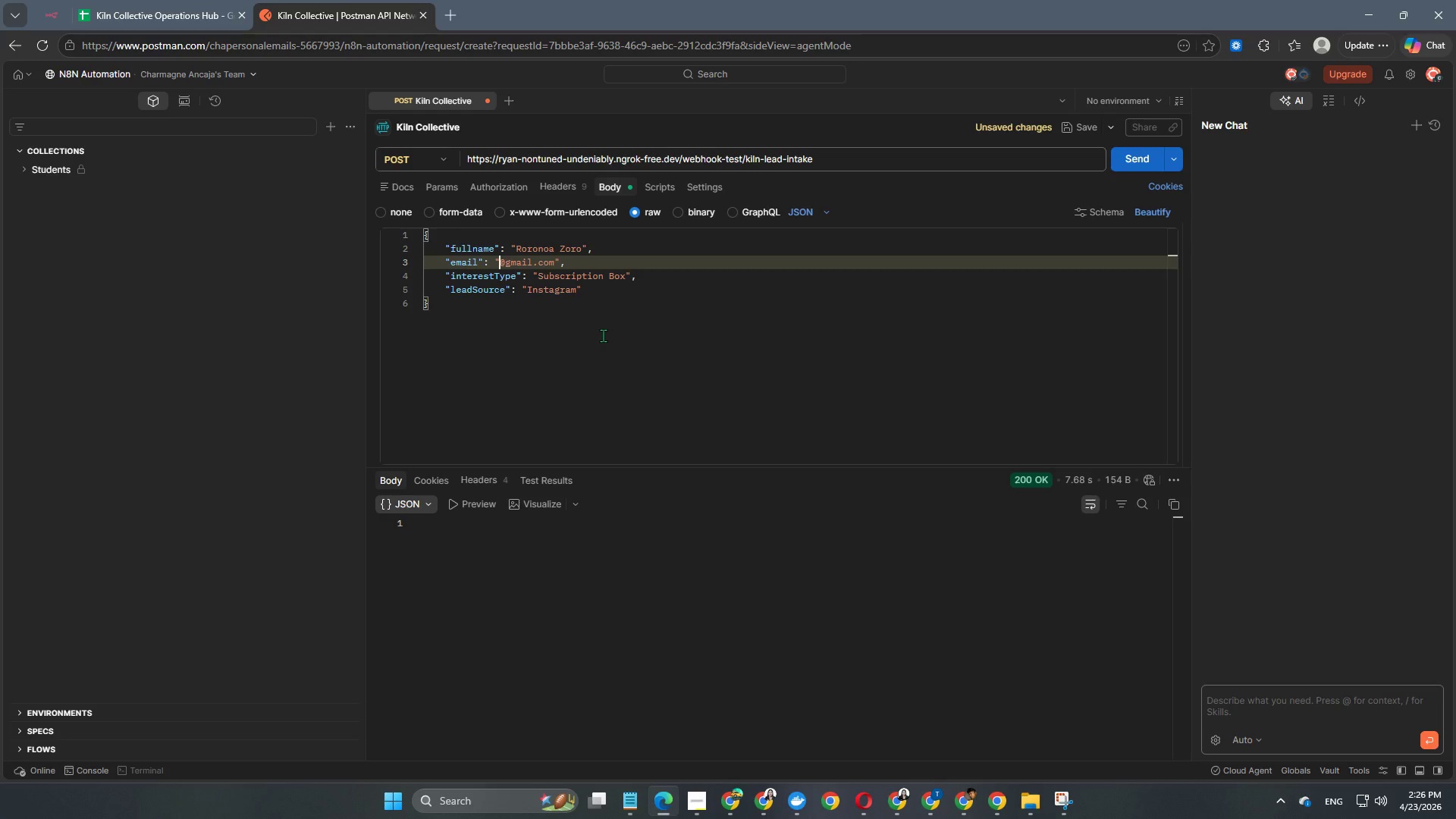 
type(roronoazoro)
 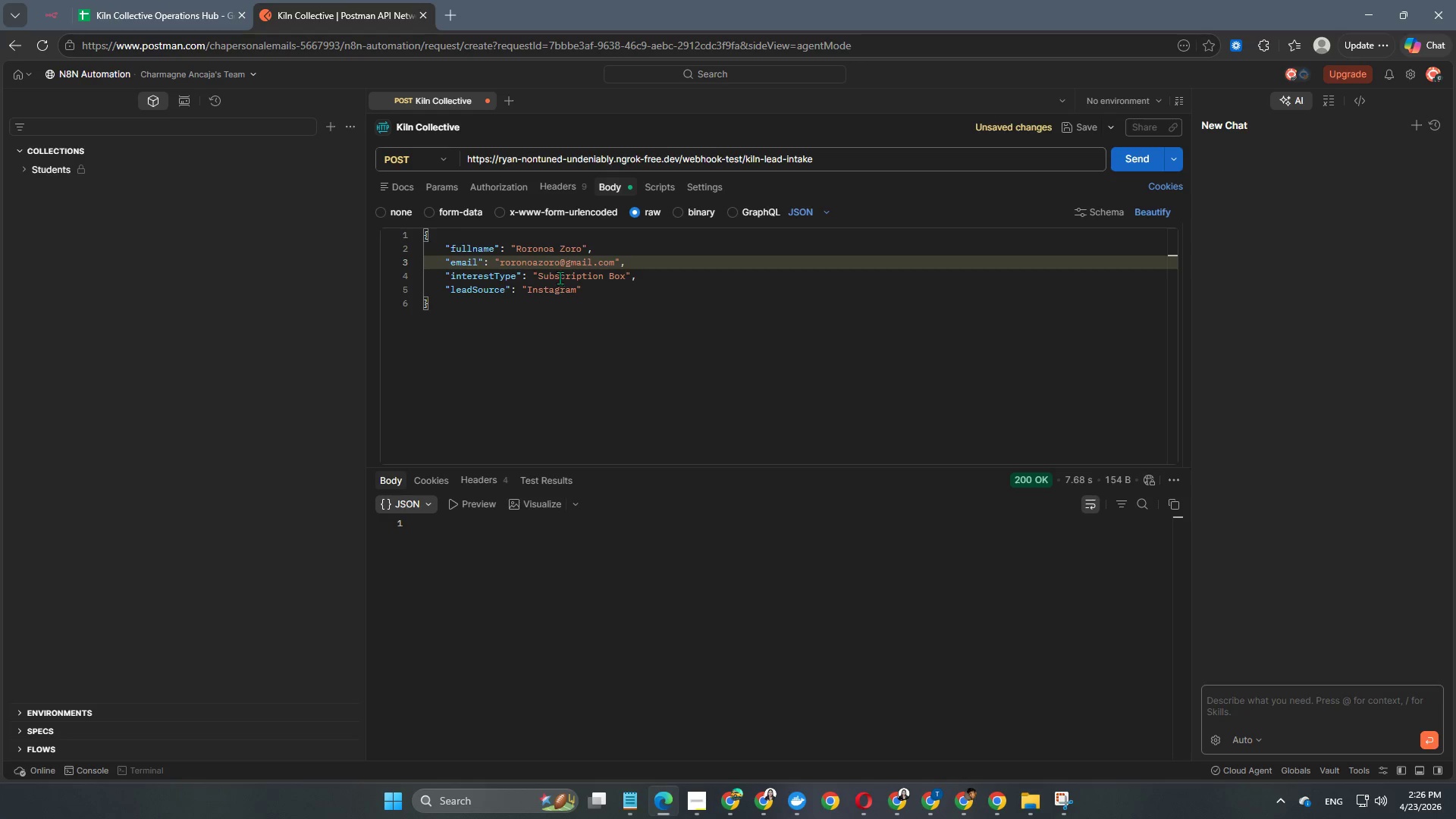 
left_click([538, 266])
 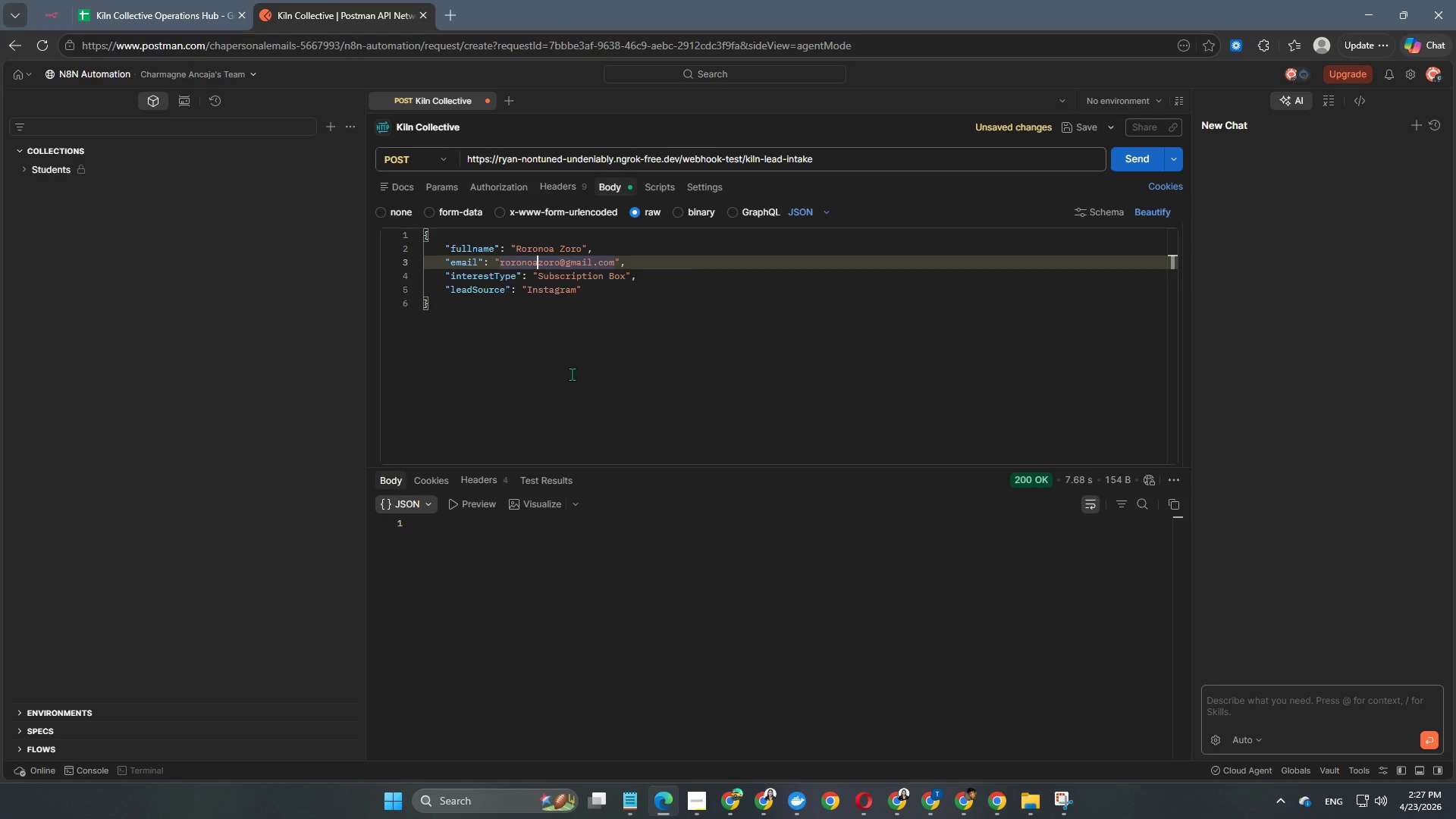 
key(Period)
 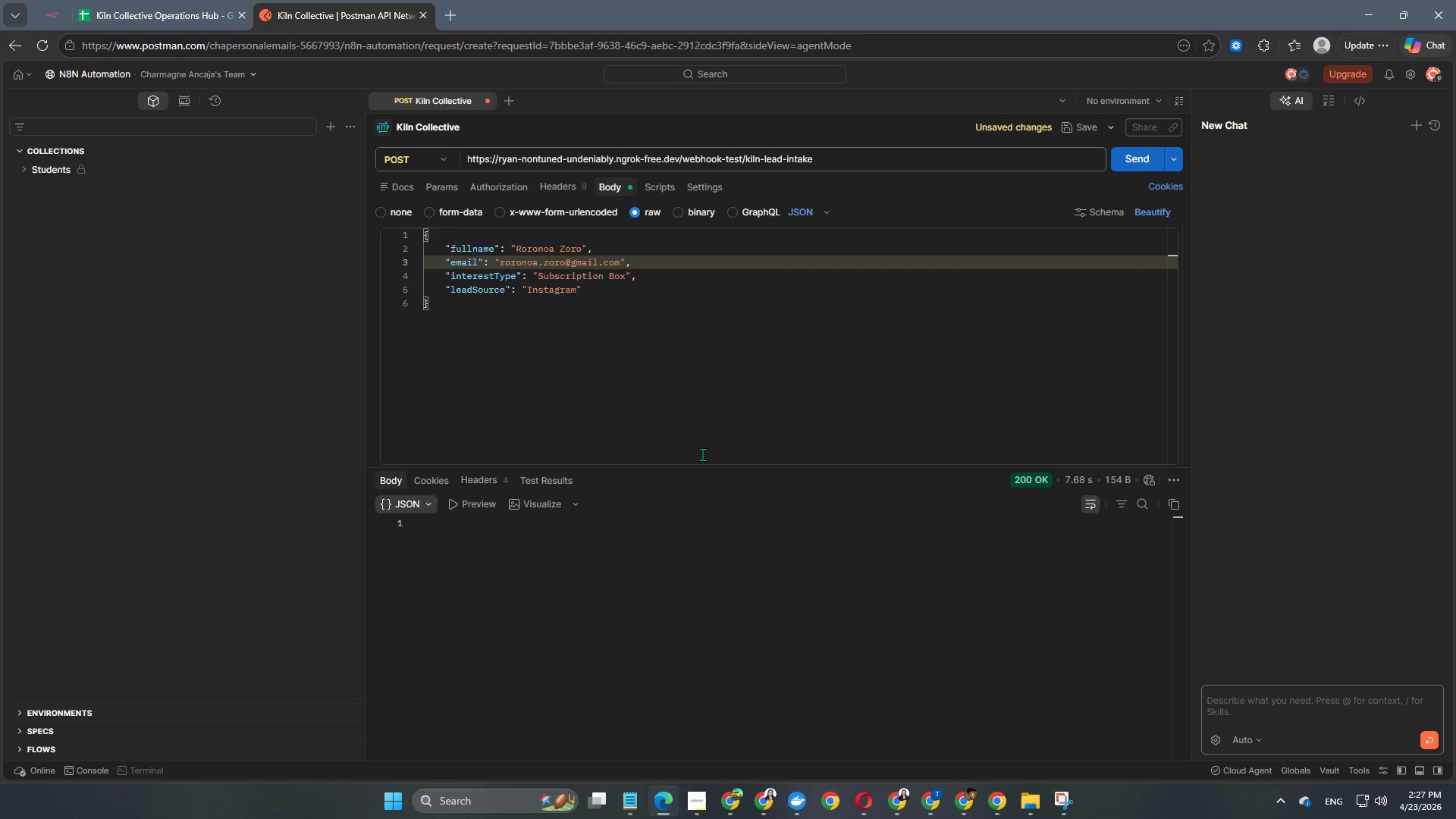 
wait(10.94)
 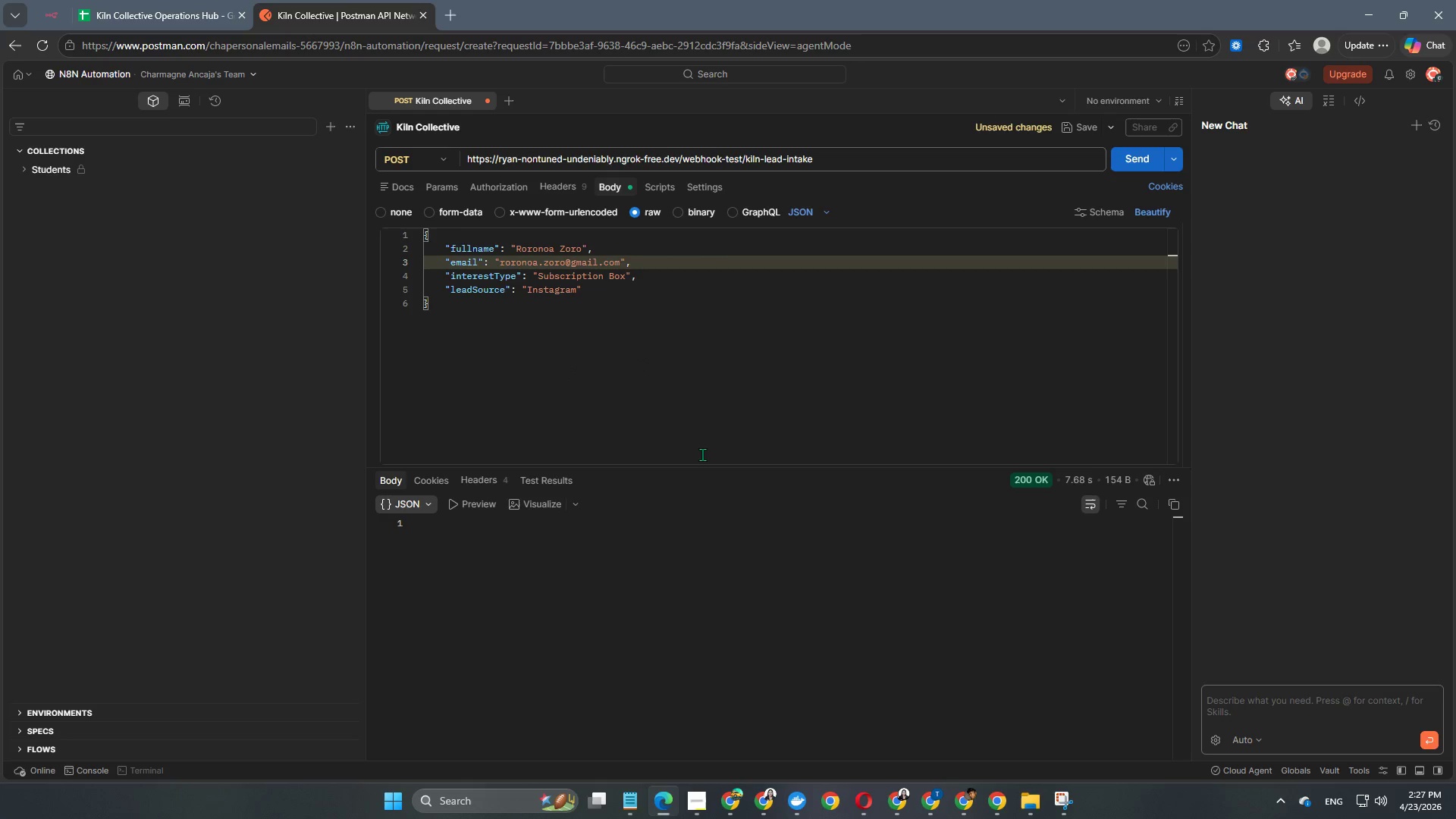 
left_click([54, 17])
 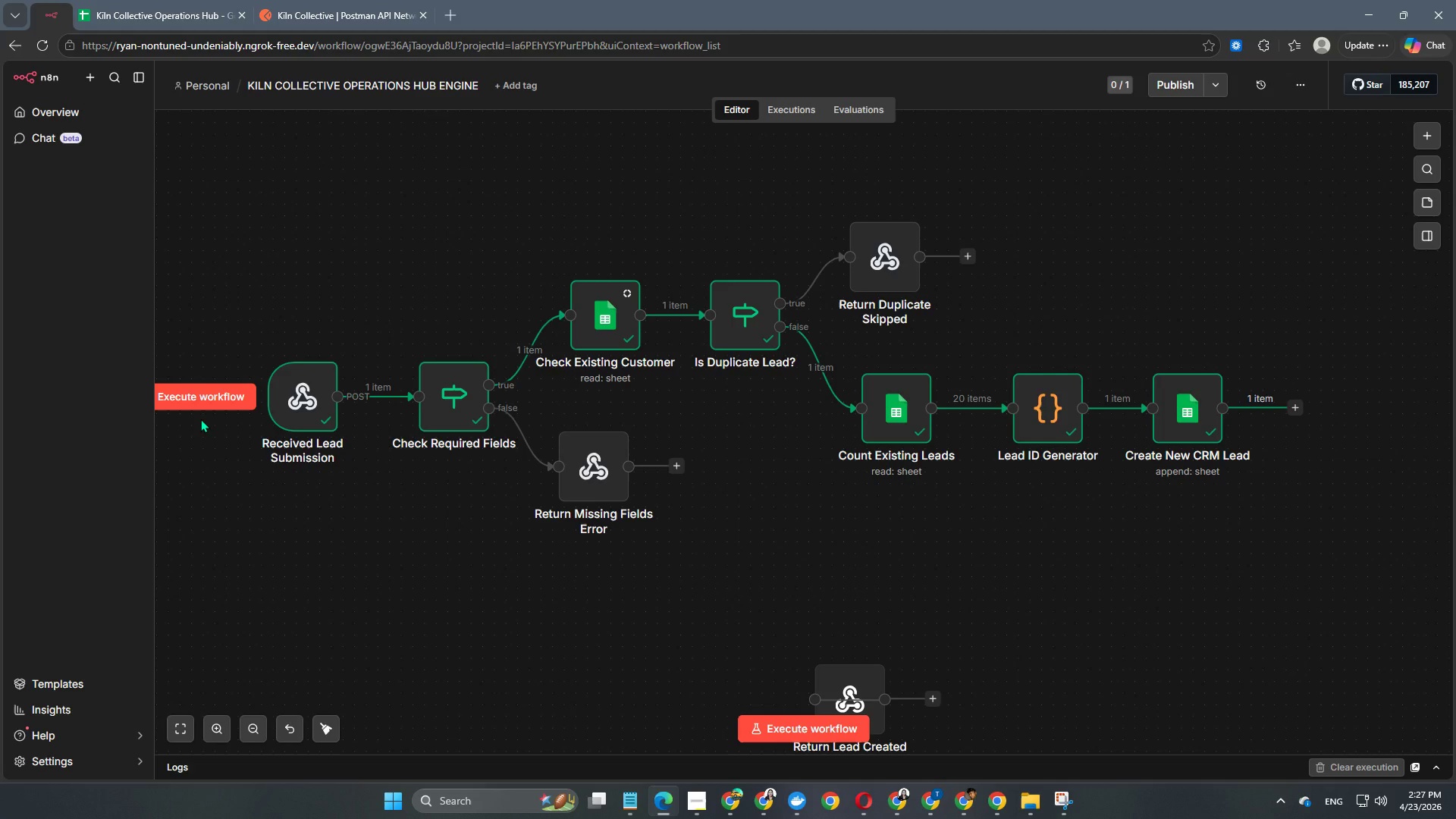 
left_click([205, 406])
 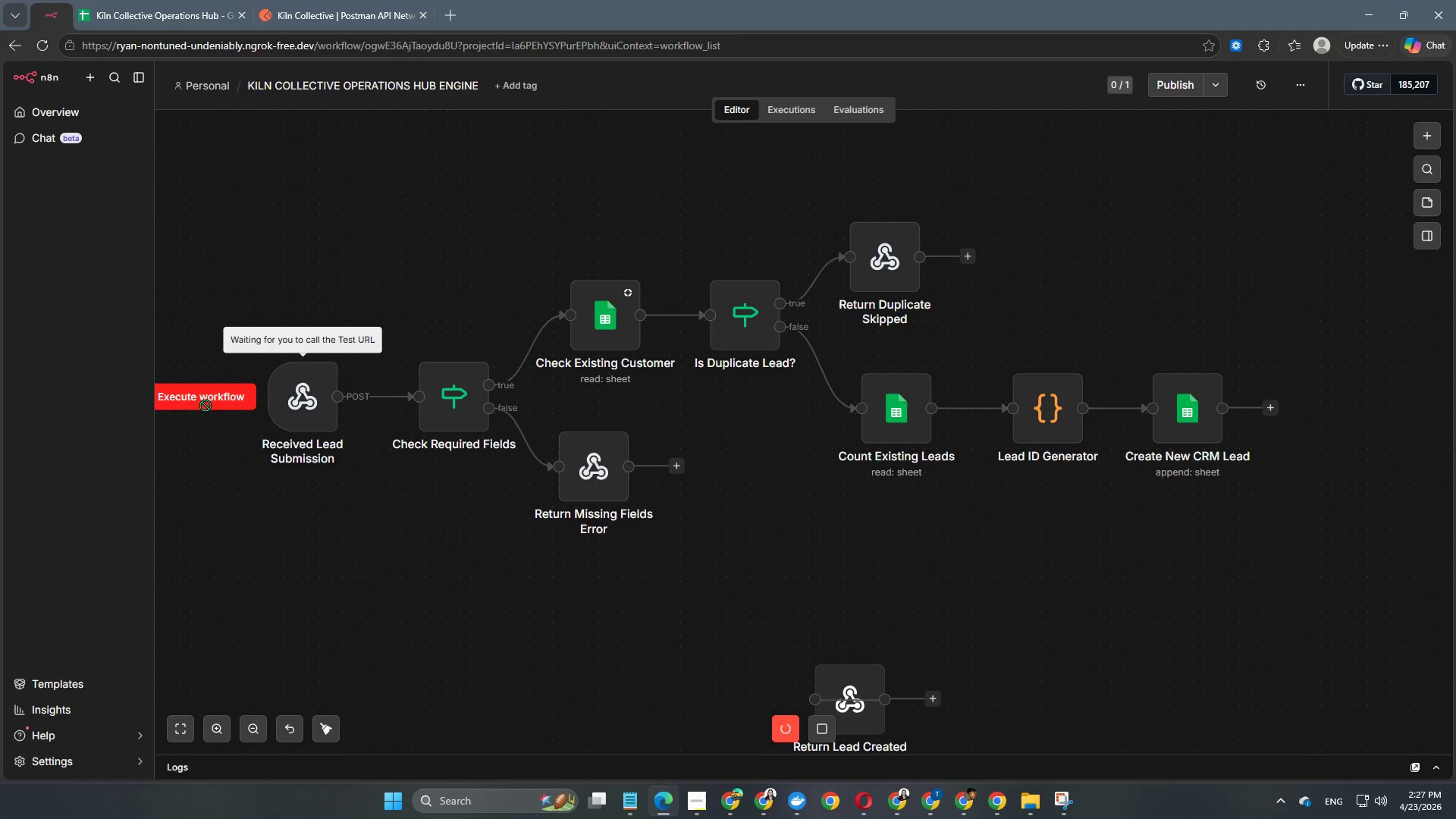 
left_click([347, 0])
 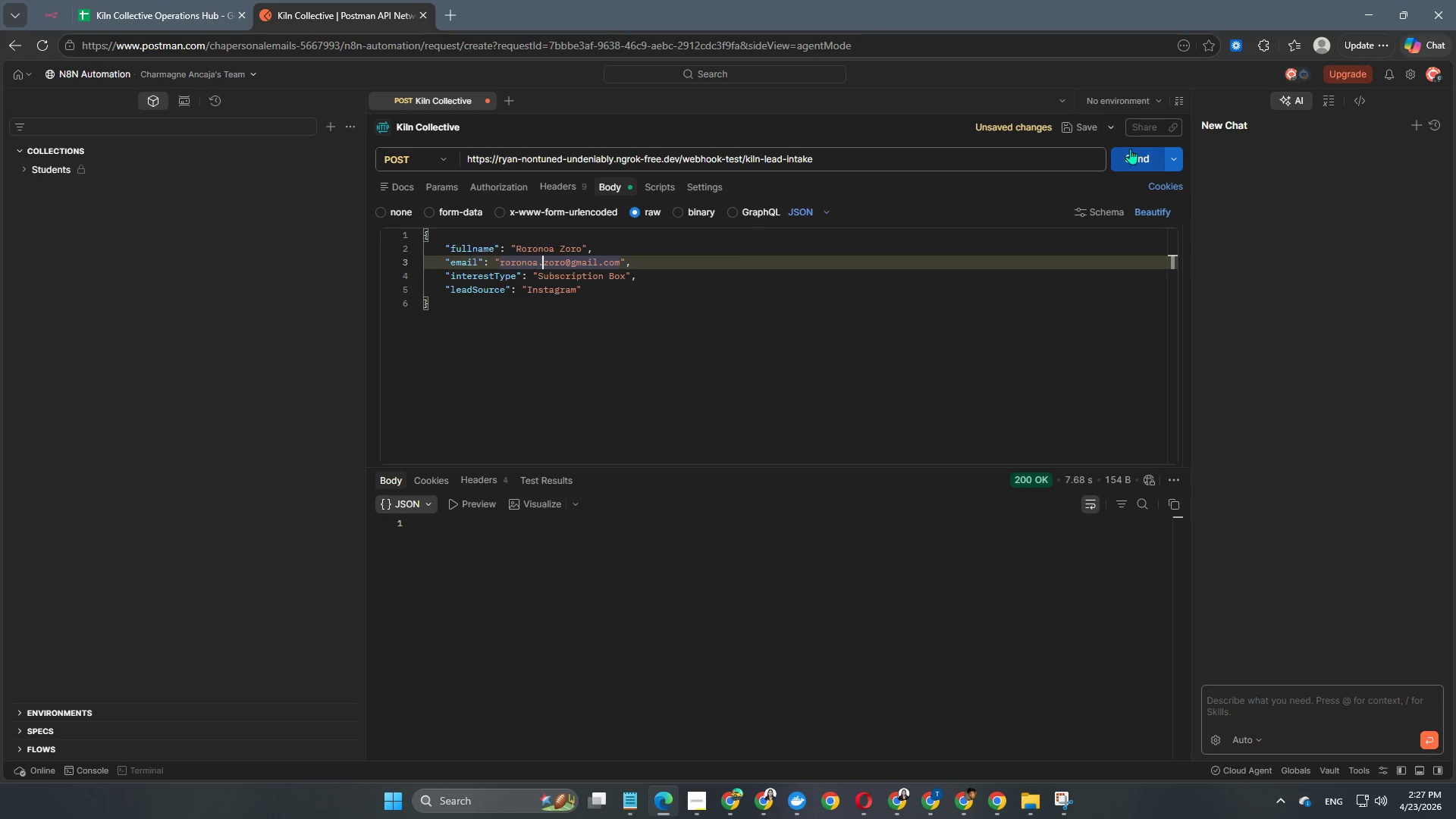 
left_click([1134, 158])
 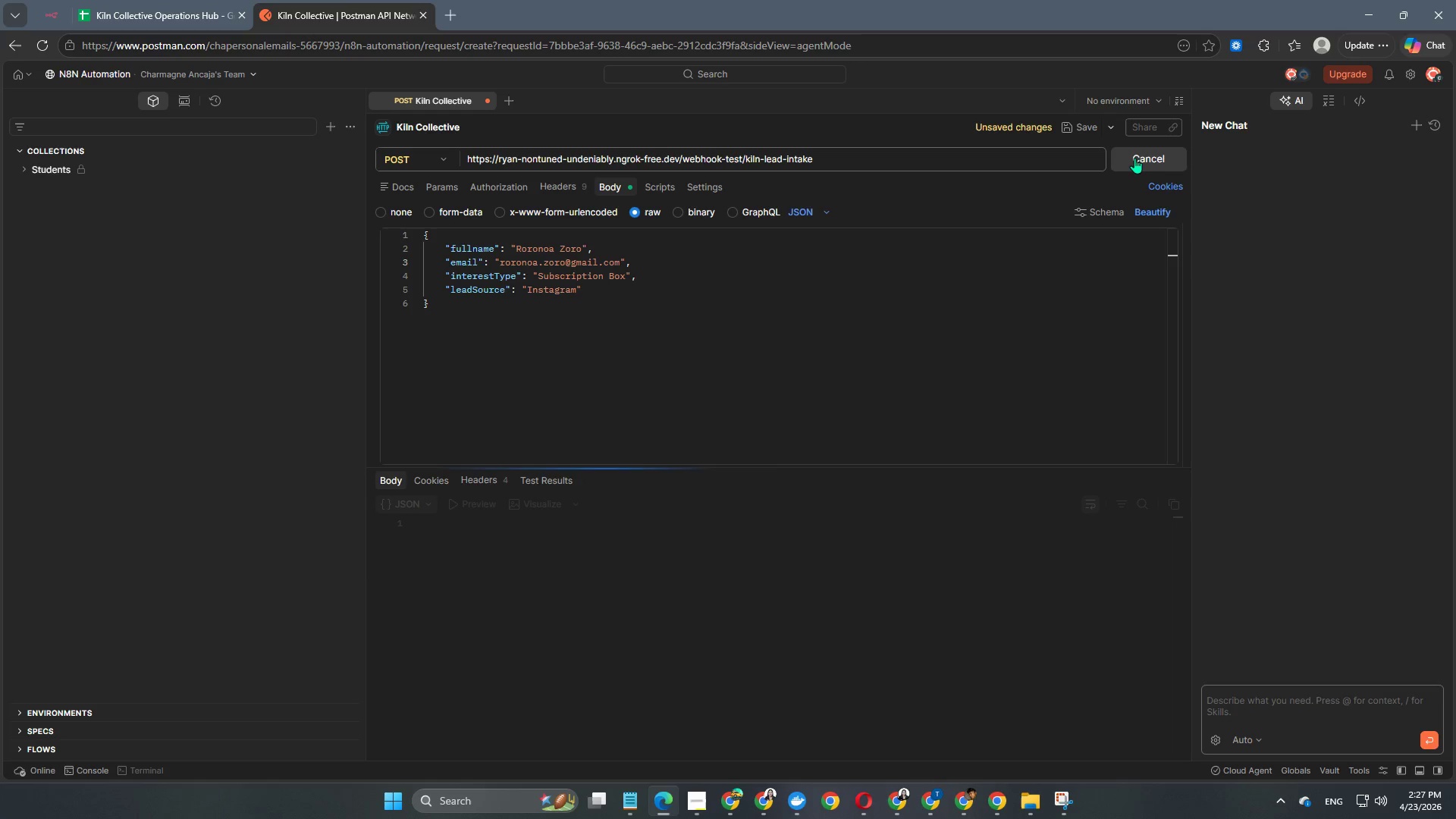 
wait(7.25)
 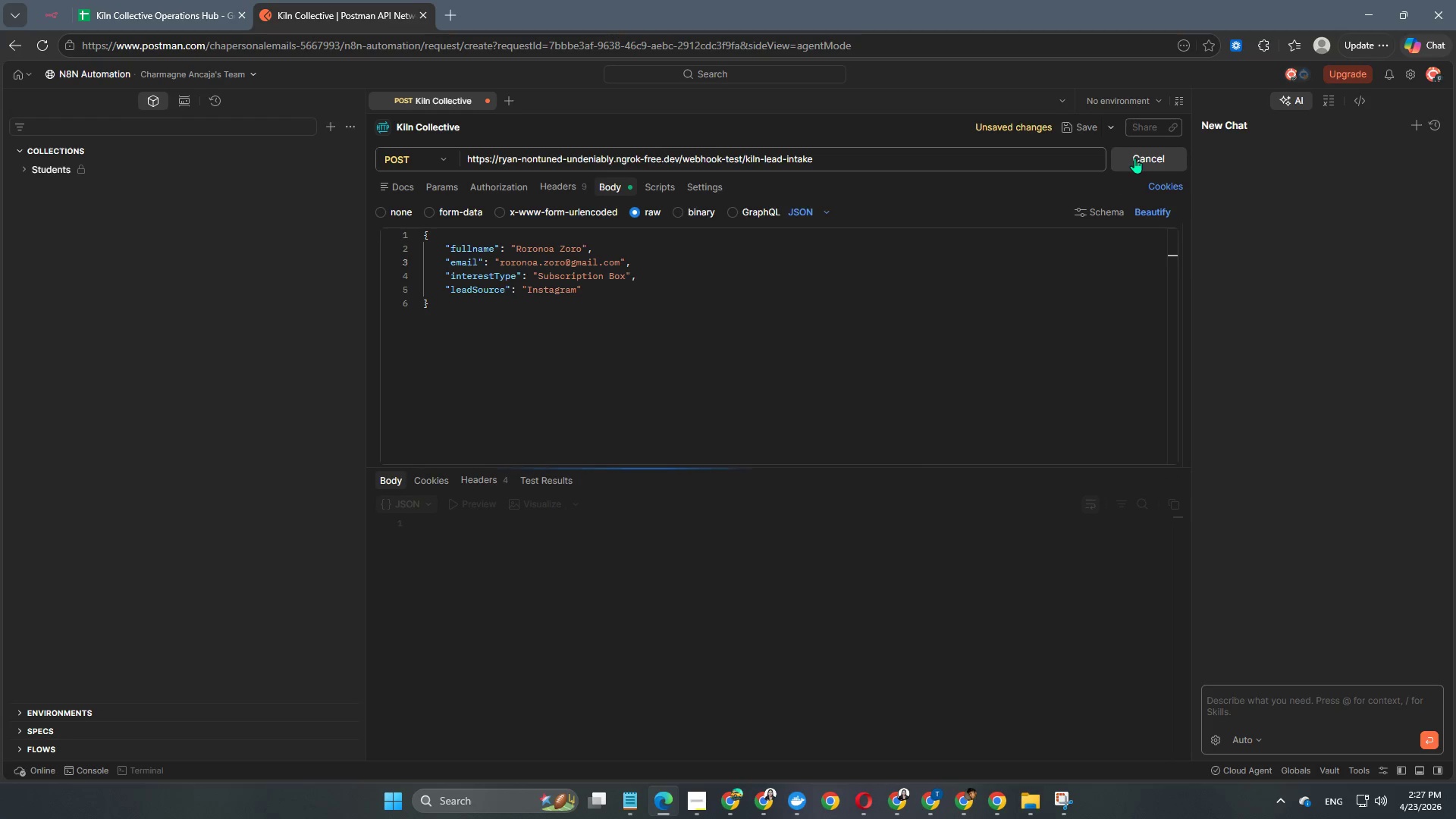 
left_click([180, 17])
 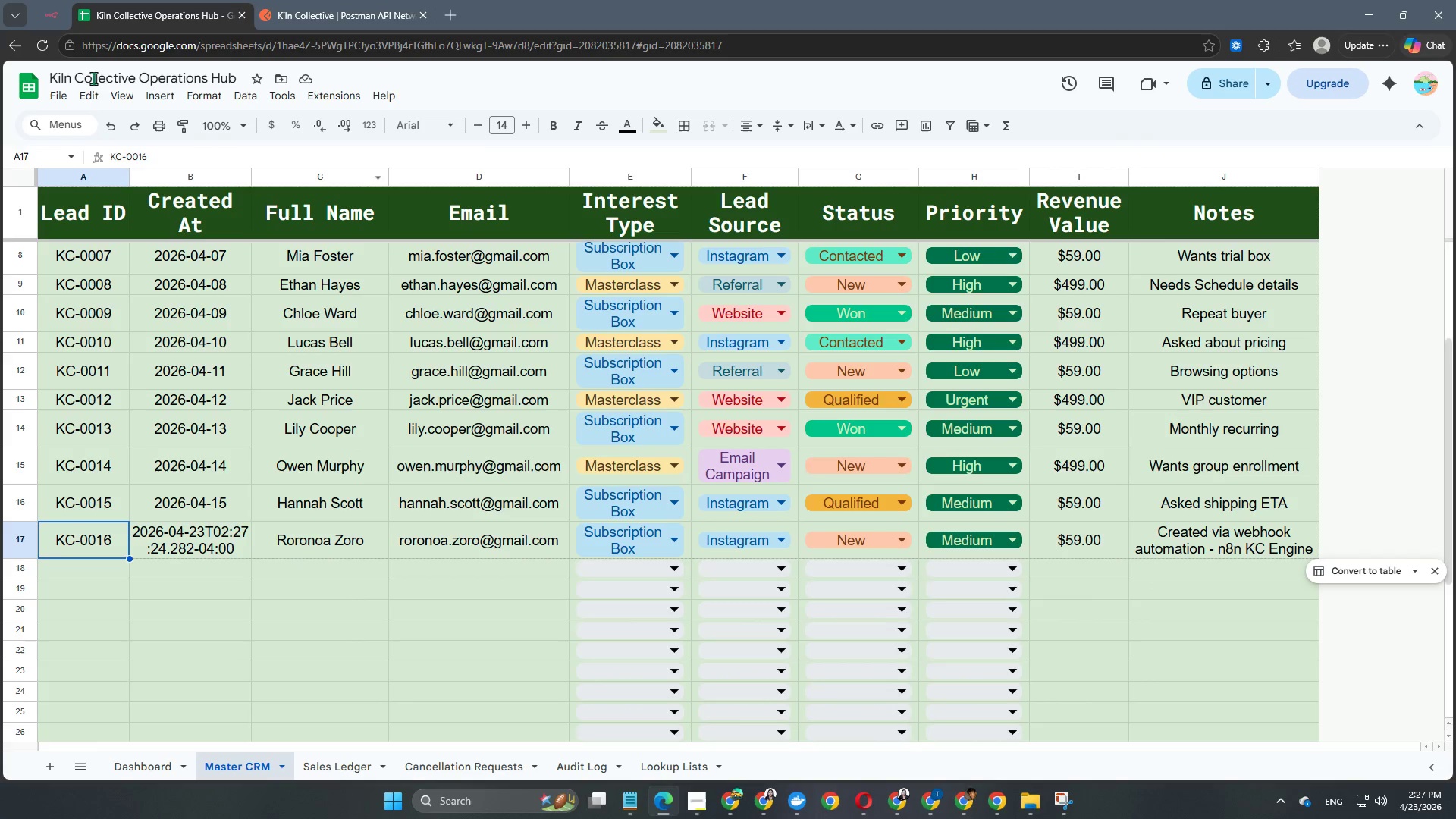 
left_click([50, 8])
 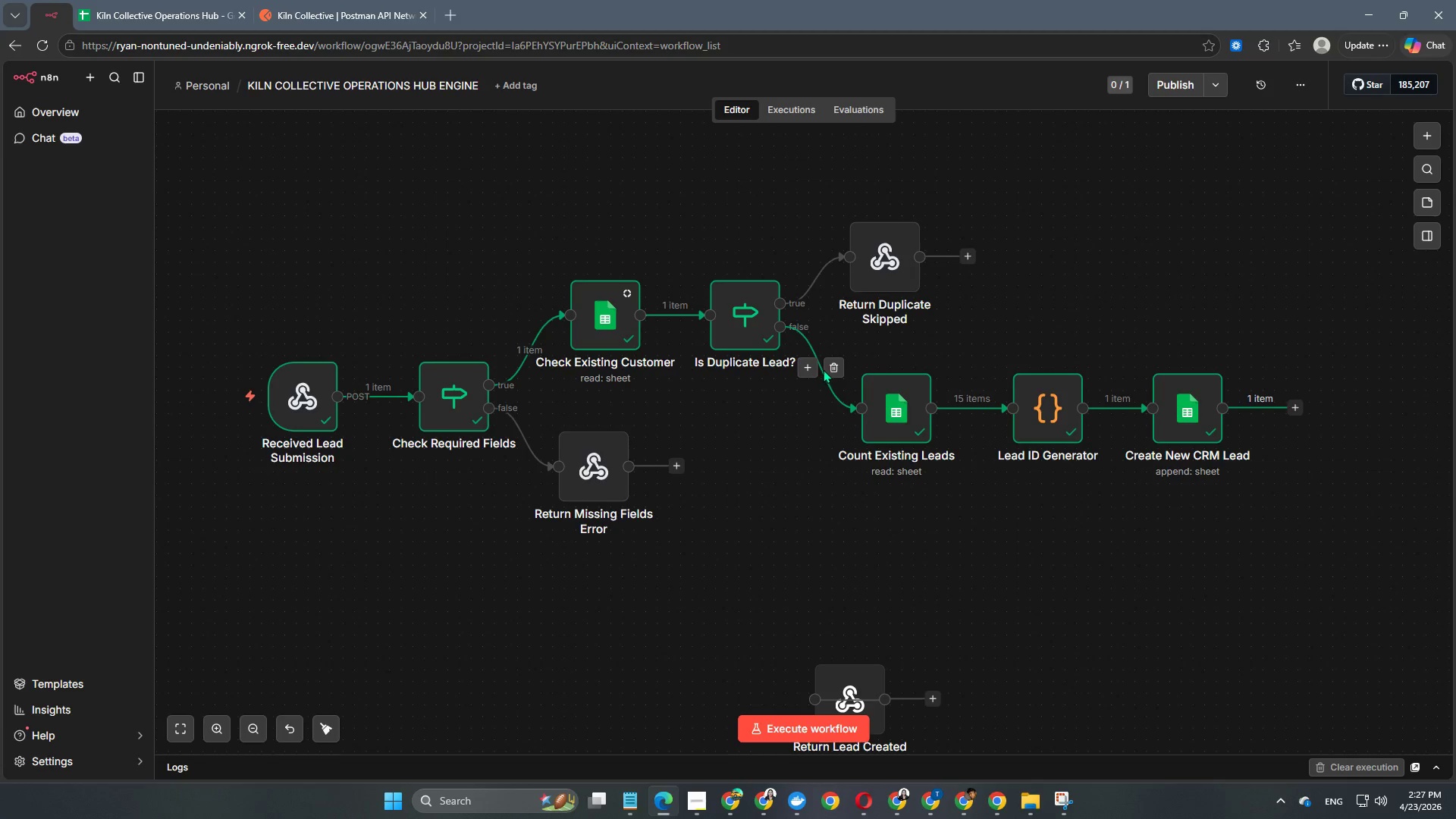 
left_click([827, 369])
 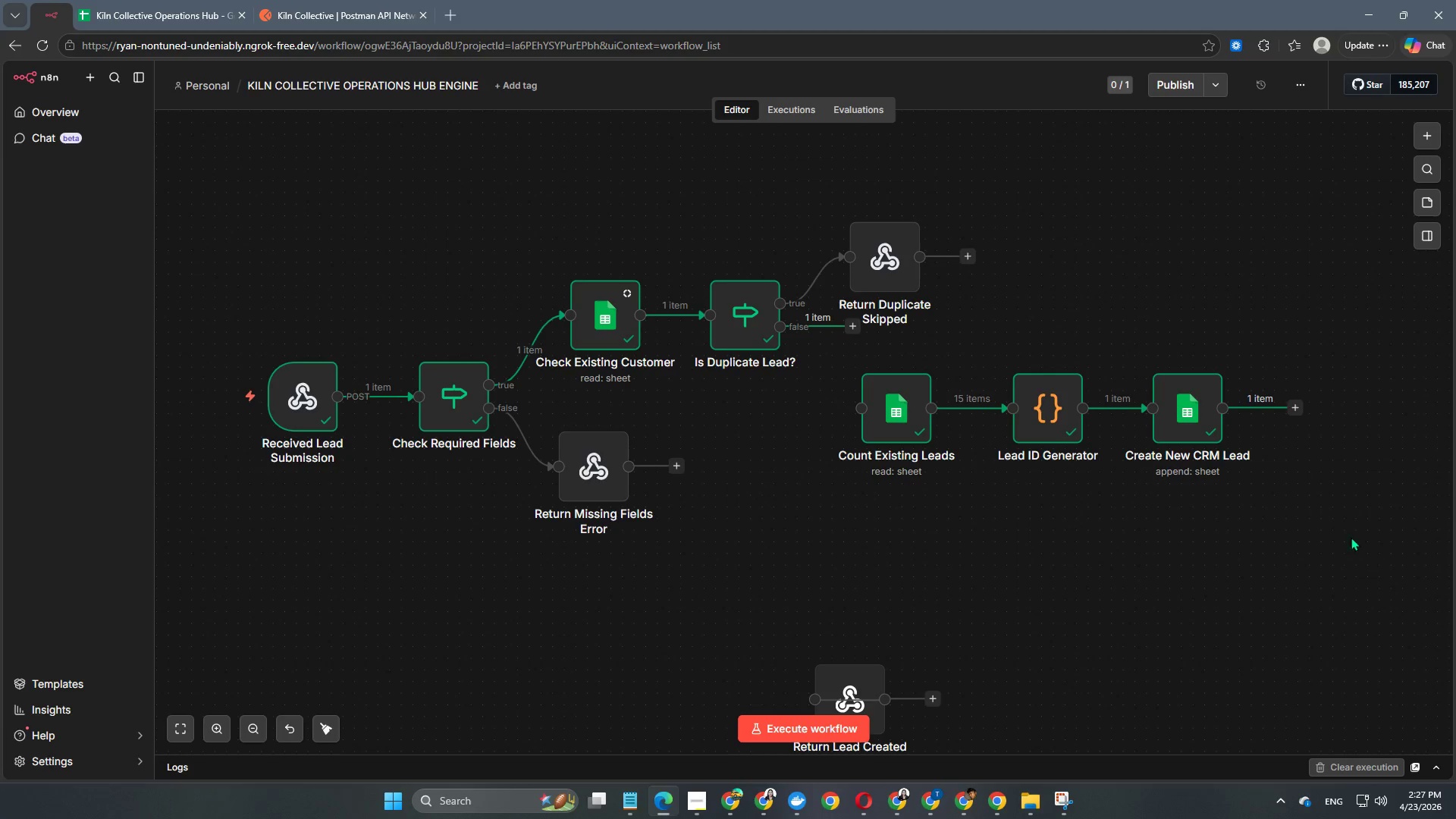 
left_click_drag(start_coordinate=[1296, 511], to_coordinate=[819, 339])
 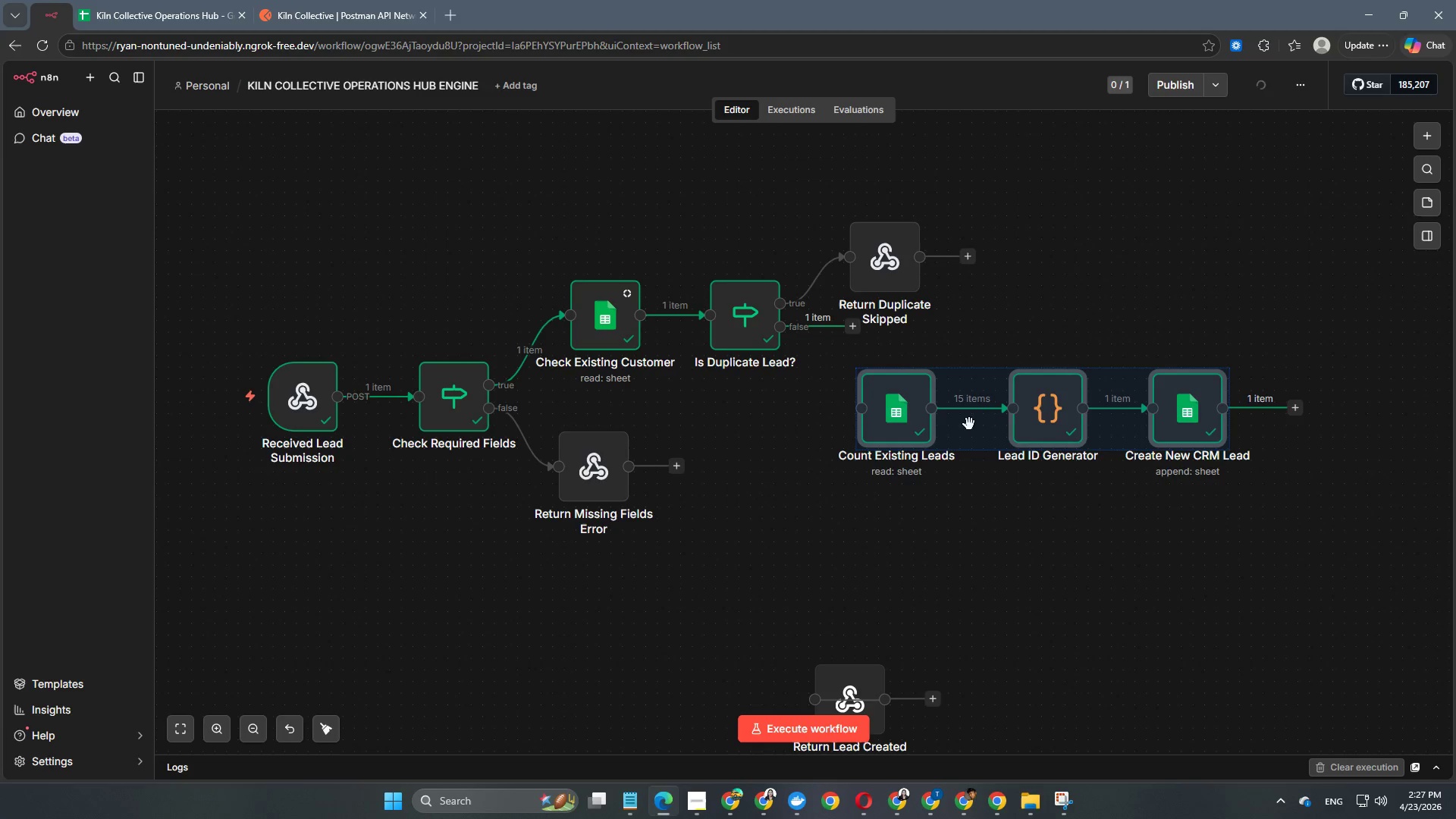 
left_click_drag(start_coordinate=[968, 424], to_coordinate=[1169, 442])
 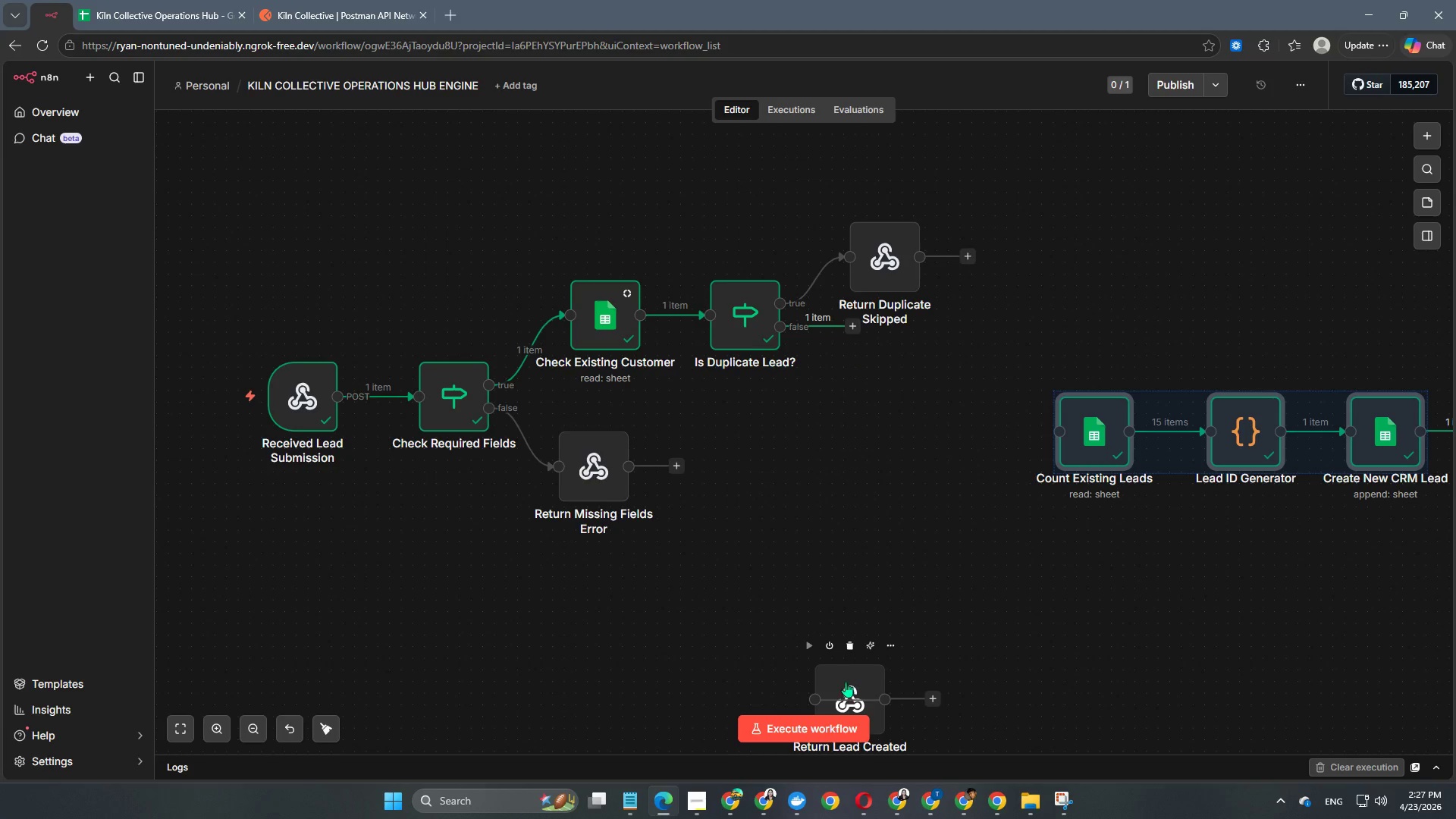 
left_click_drag(start_coordinate=[844, 685], to_coordinate=[870, 487])
 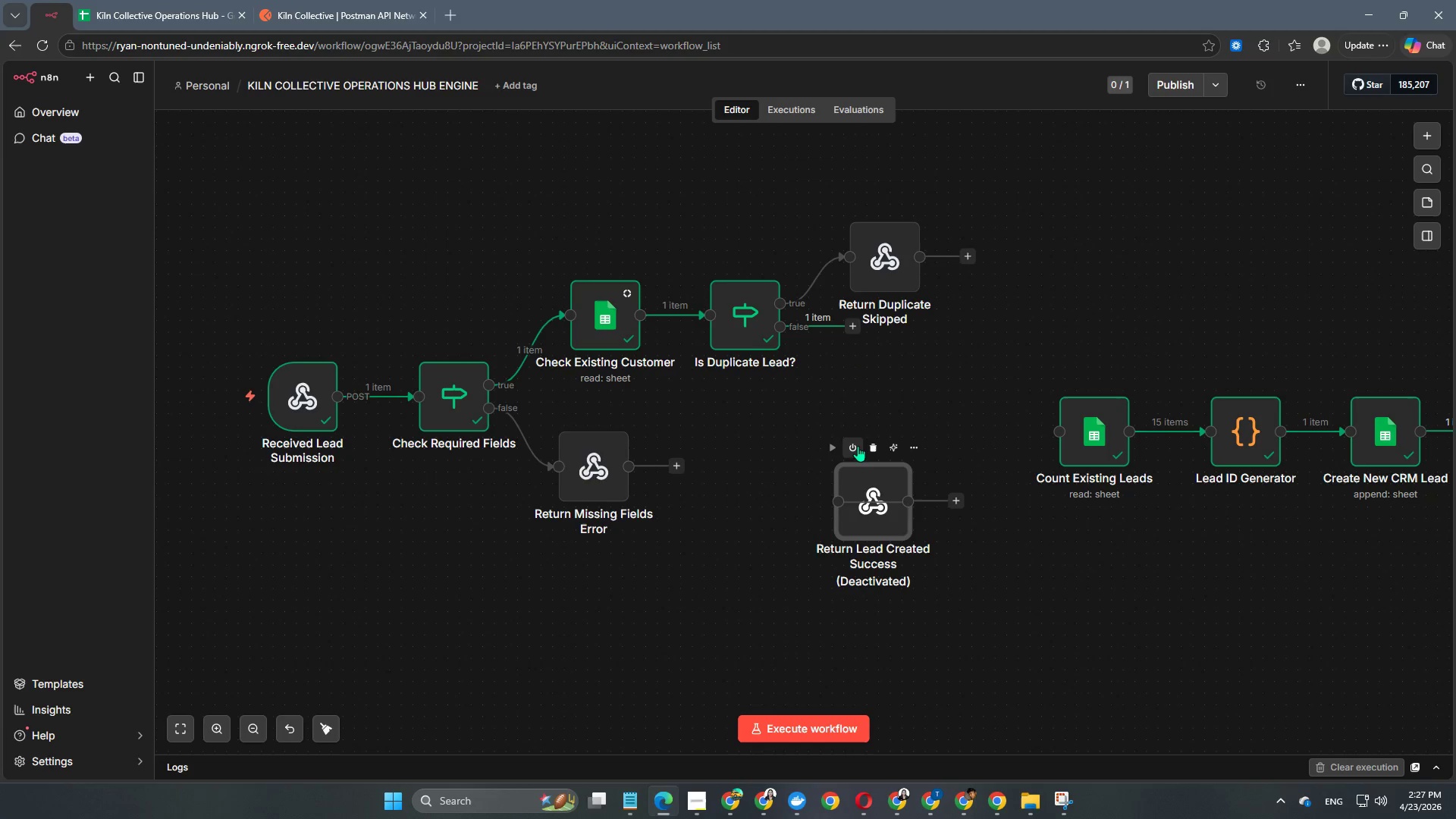 
left_click([857, 445])
 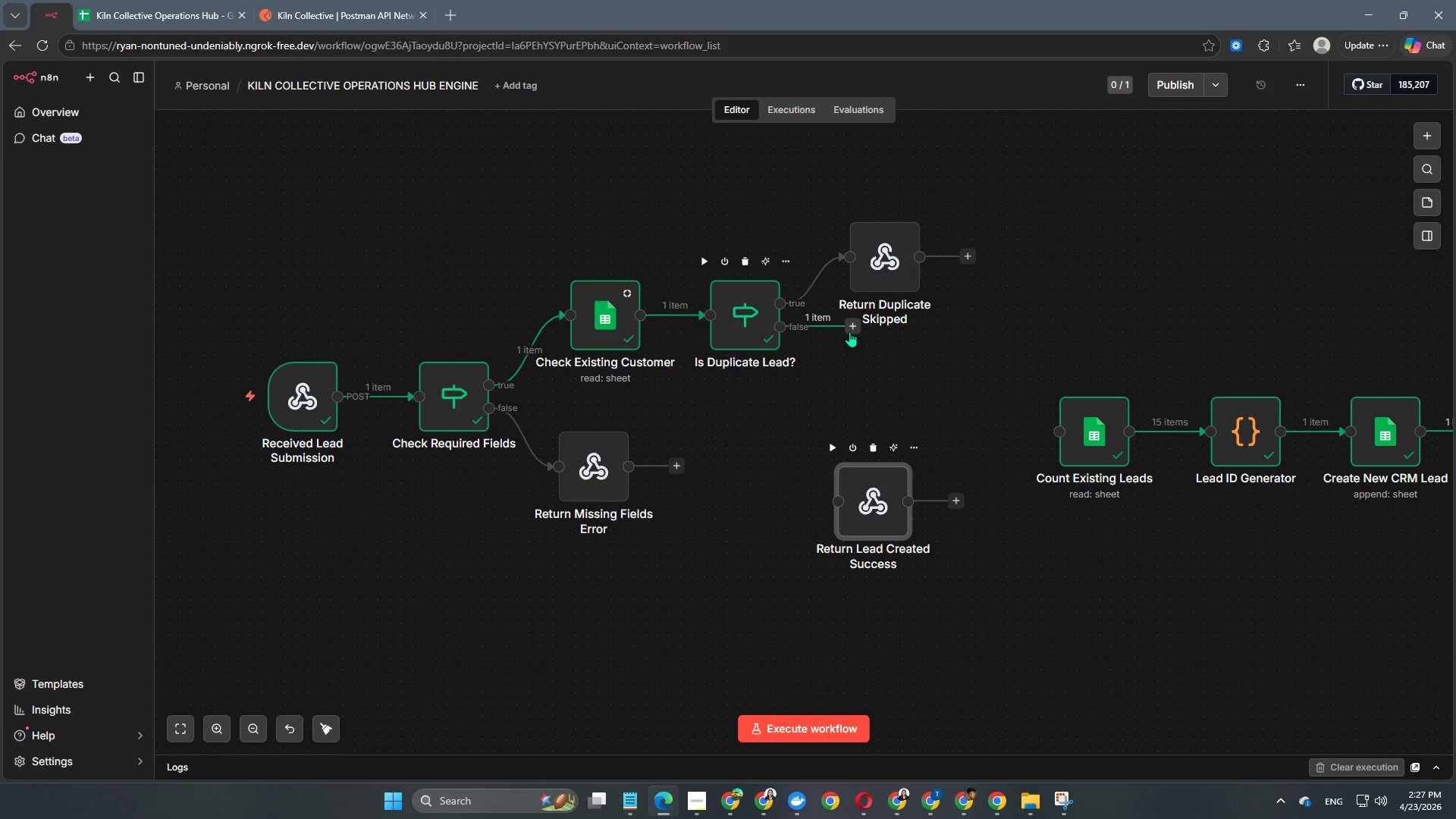 
left_click_drag(start_coordinate=[852, 326], to_coordinate=[832, 503])
 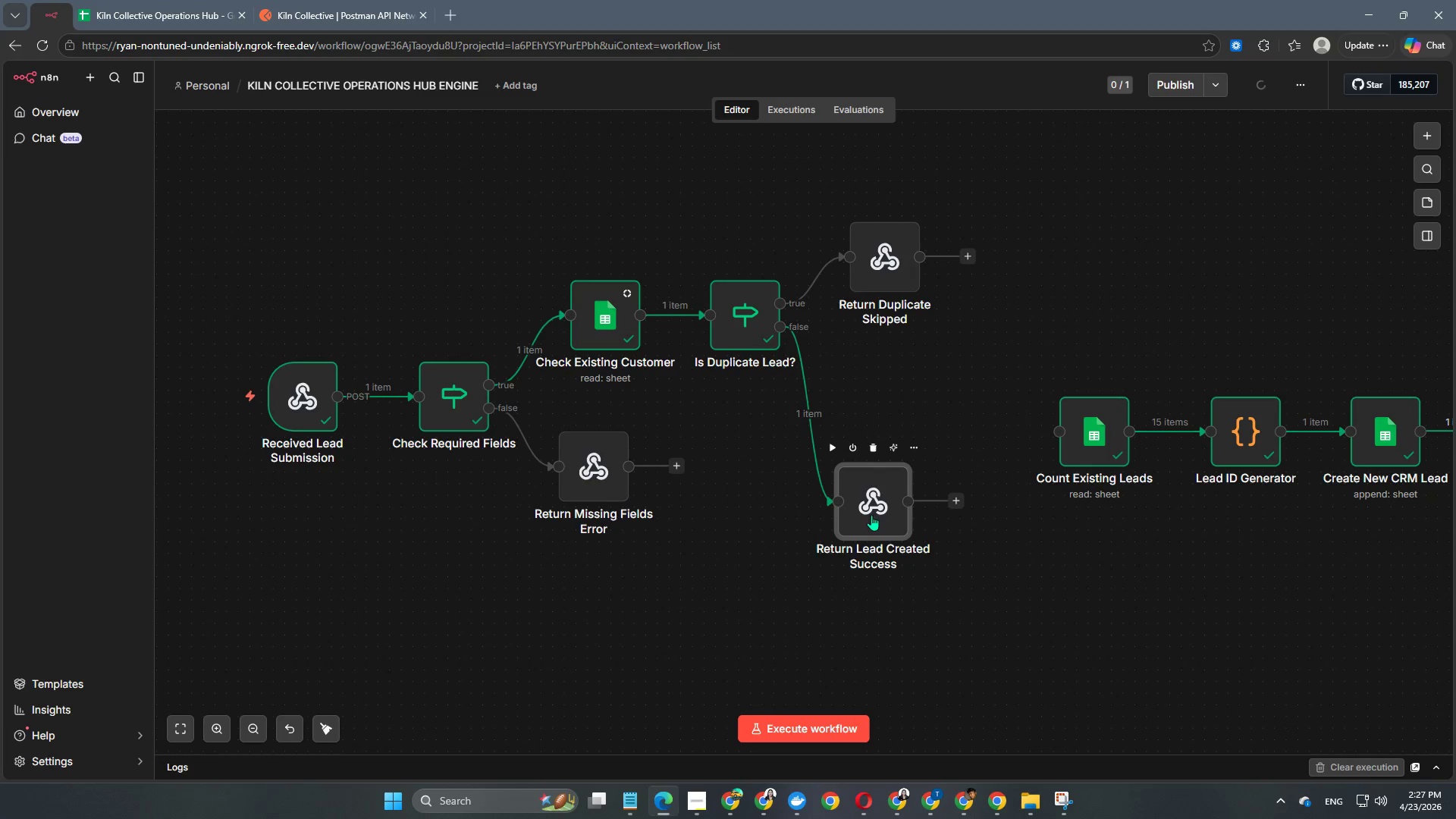 
left_click_drag(start_coordinate=[871, 515], to_coordinate=[885, 423])
 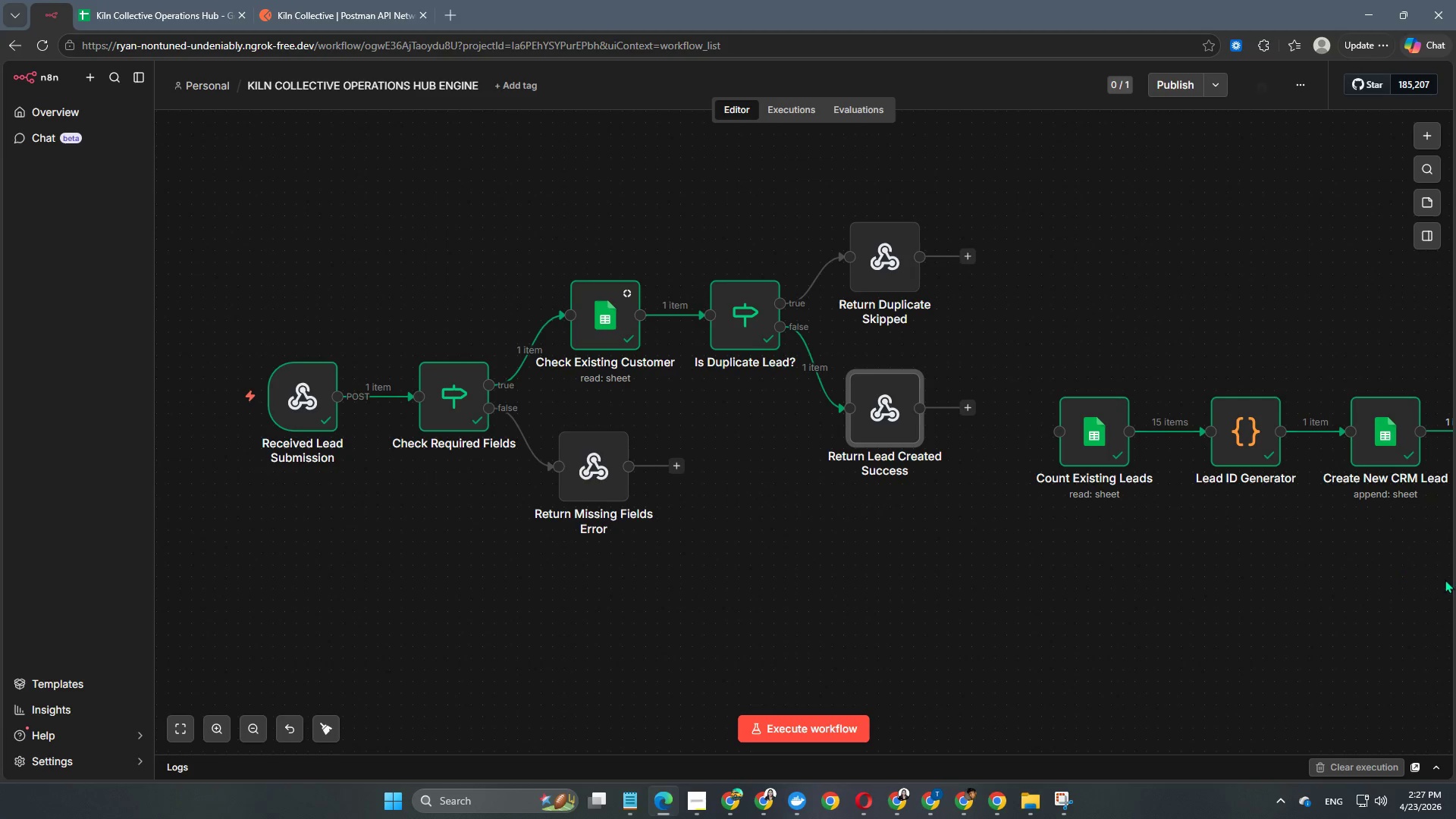 
left_click_drag(start_coordinate=[1455, 560], to_coordinate=[1041, 327])
 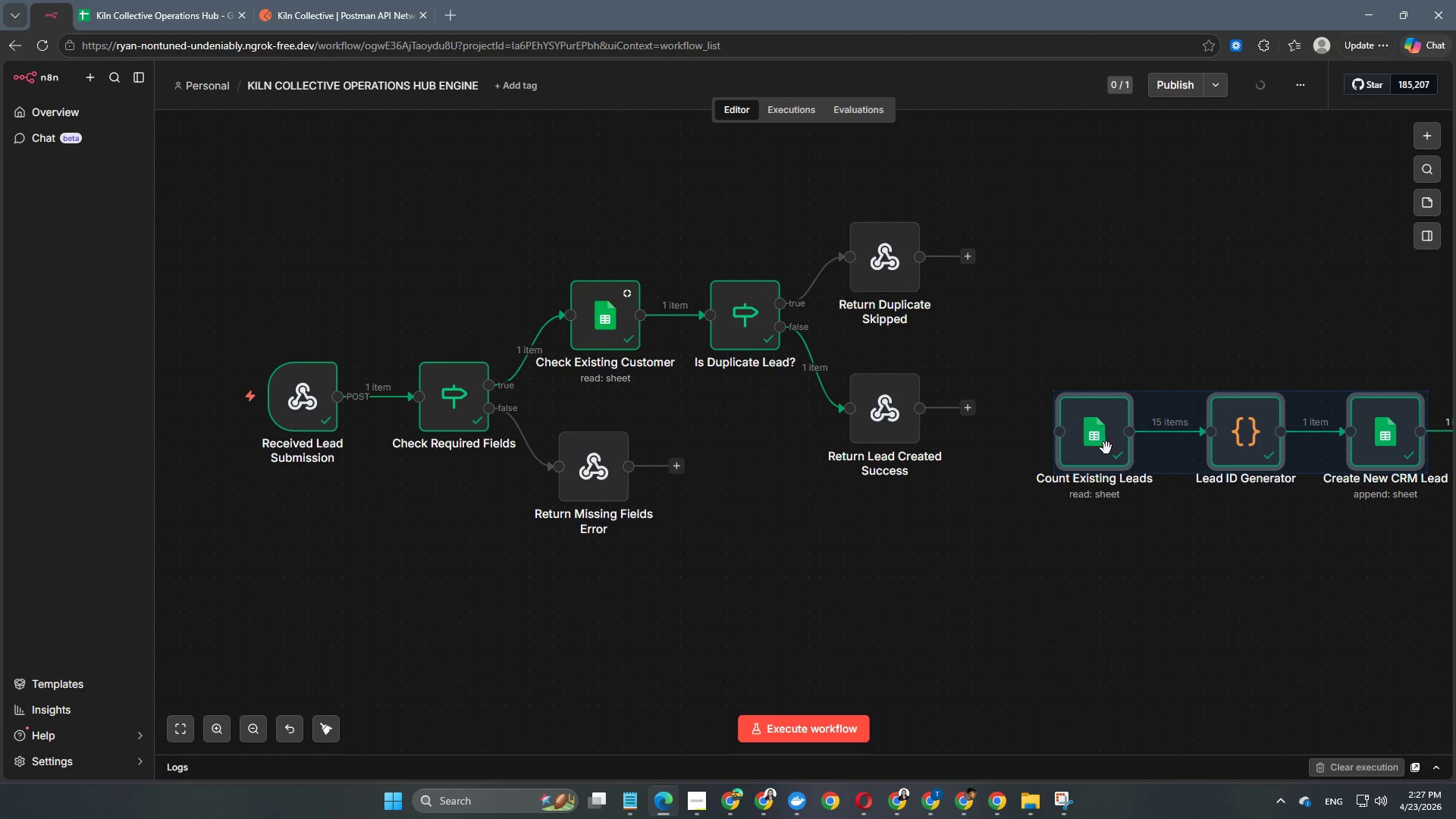 
left_click_drag(start_coordinate=[1107, 449], to_coordinate=[1046, 431])
 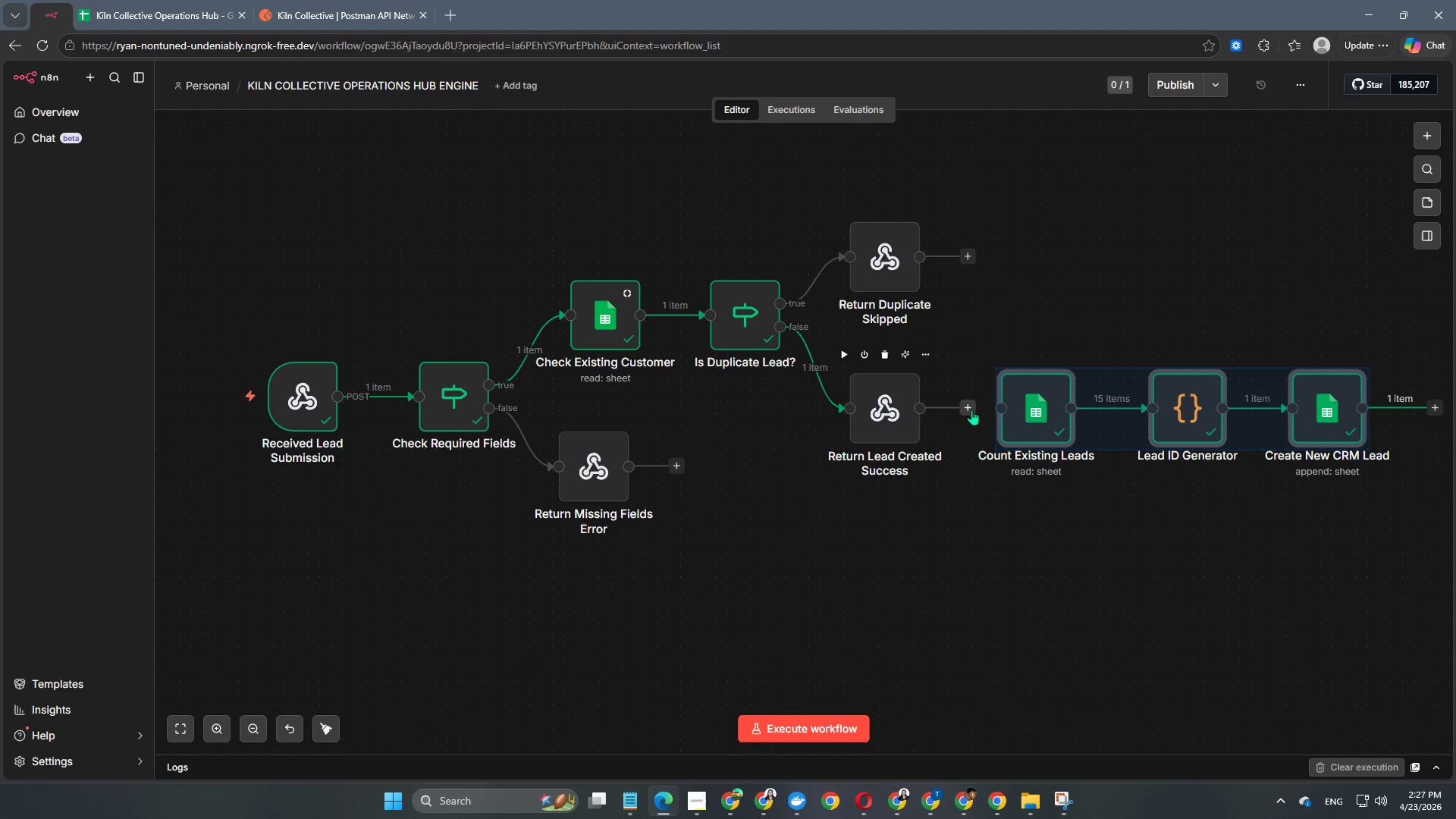 
left_click_drag(start_coordinate=[971, 405], to_coordinate=[1021, 411])
 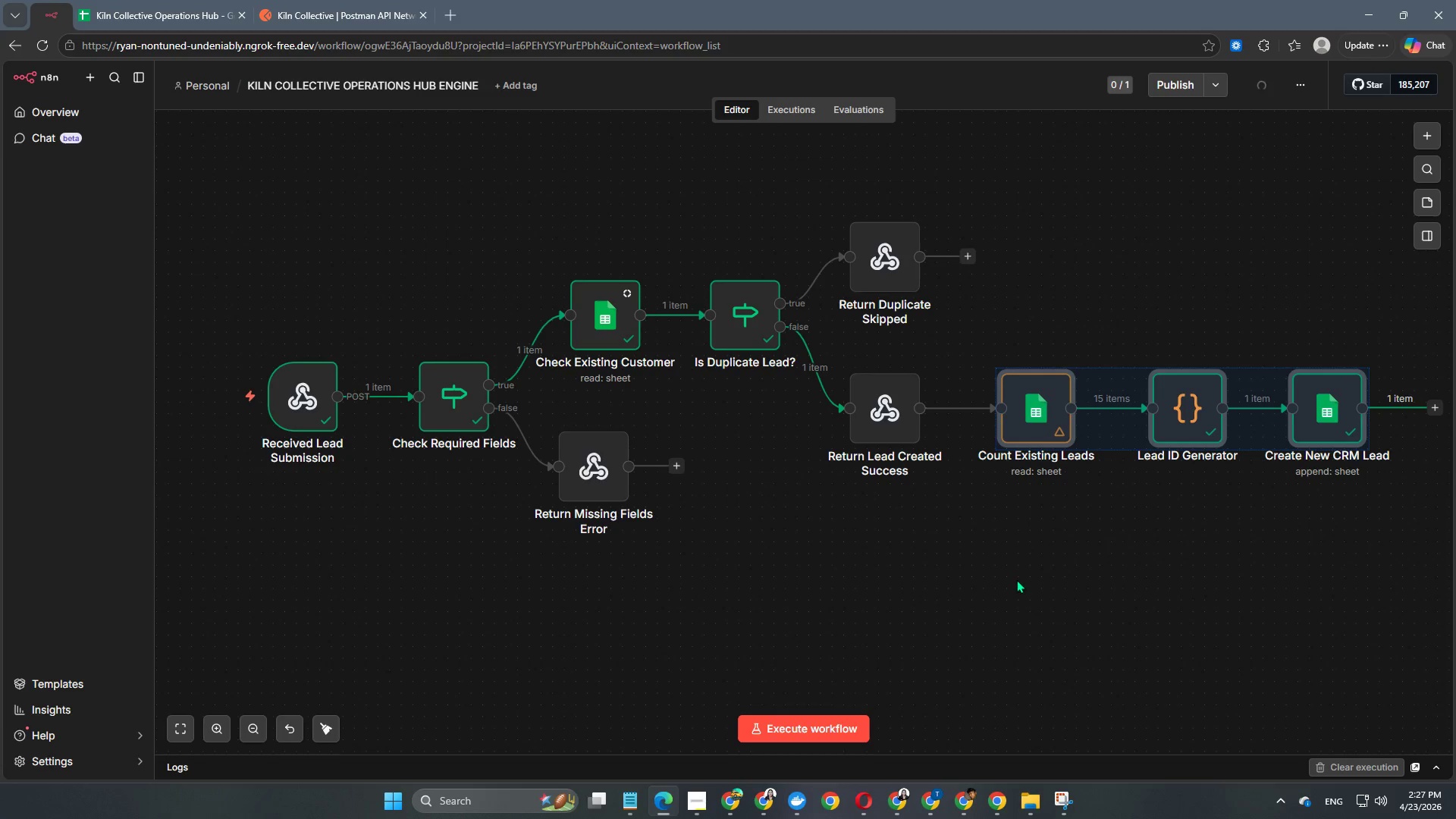 
left_click([1016, 580])
 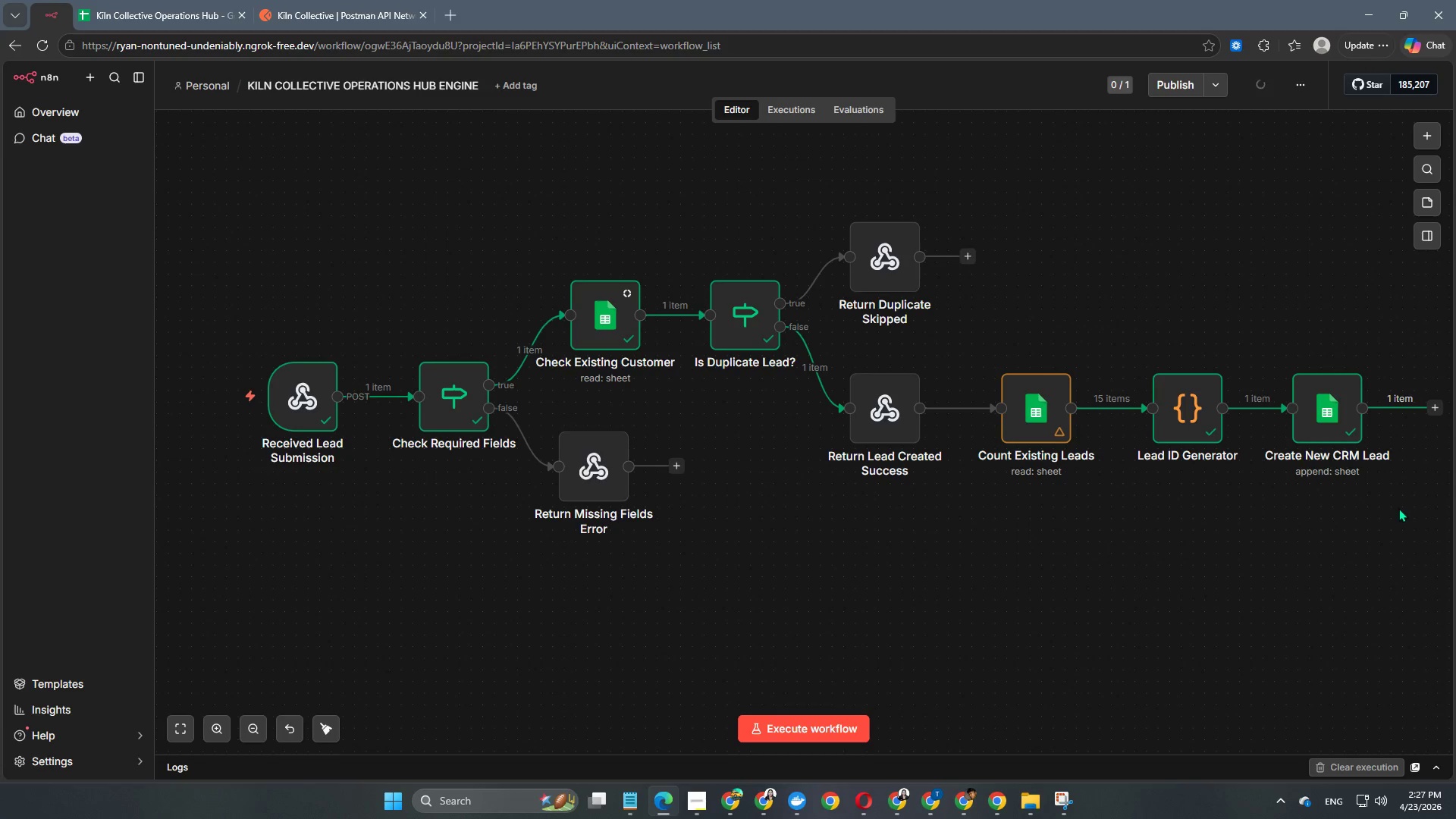 
left_click_drag(start_coordinate=[1404, 516], to_coordinate=[986, 320])
 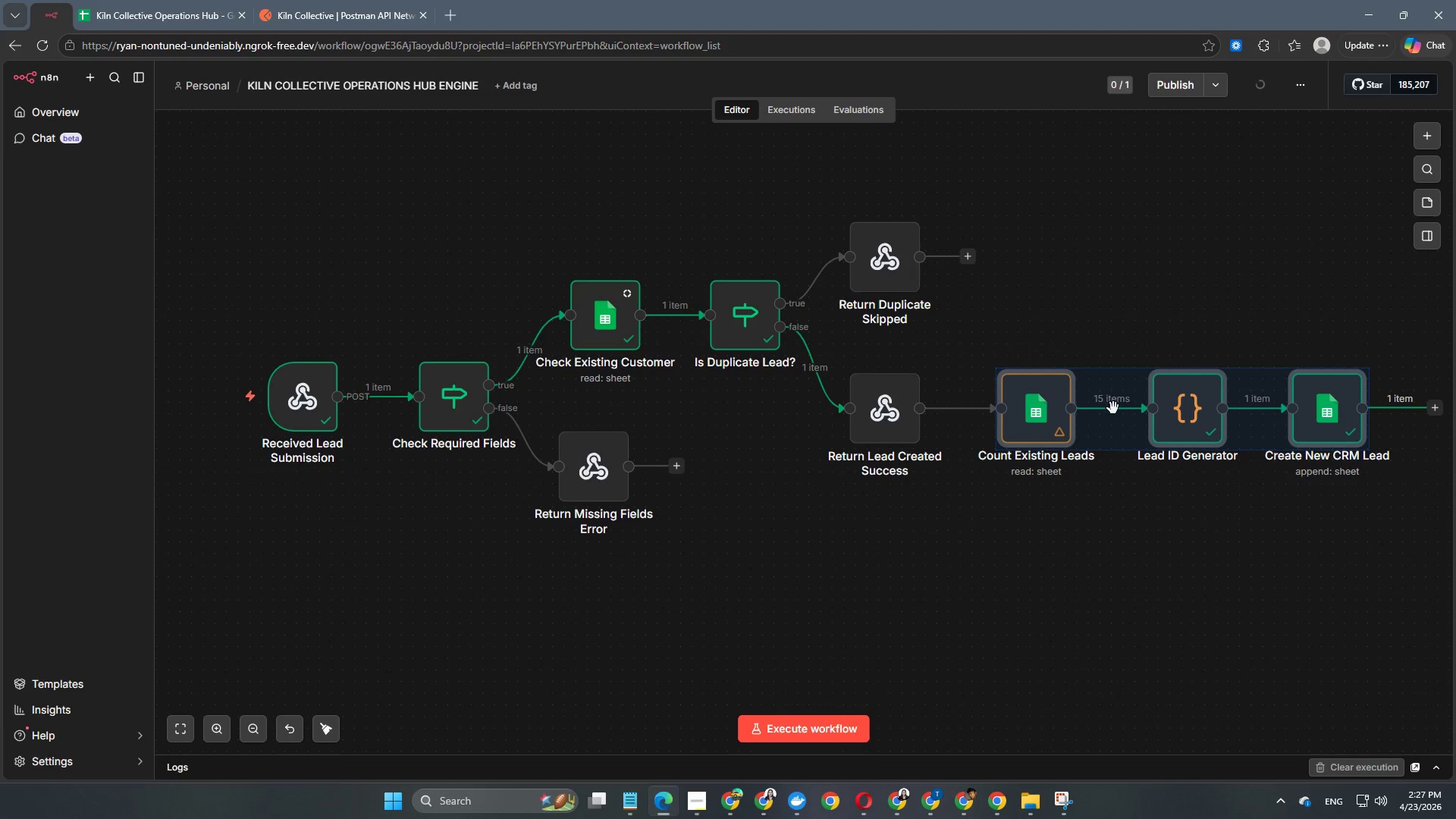 
left_click_drag(start_coordinate=[1113, 408], to_coordinate=[1091, 412])
 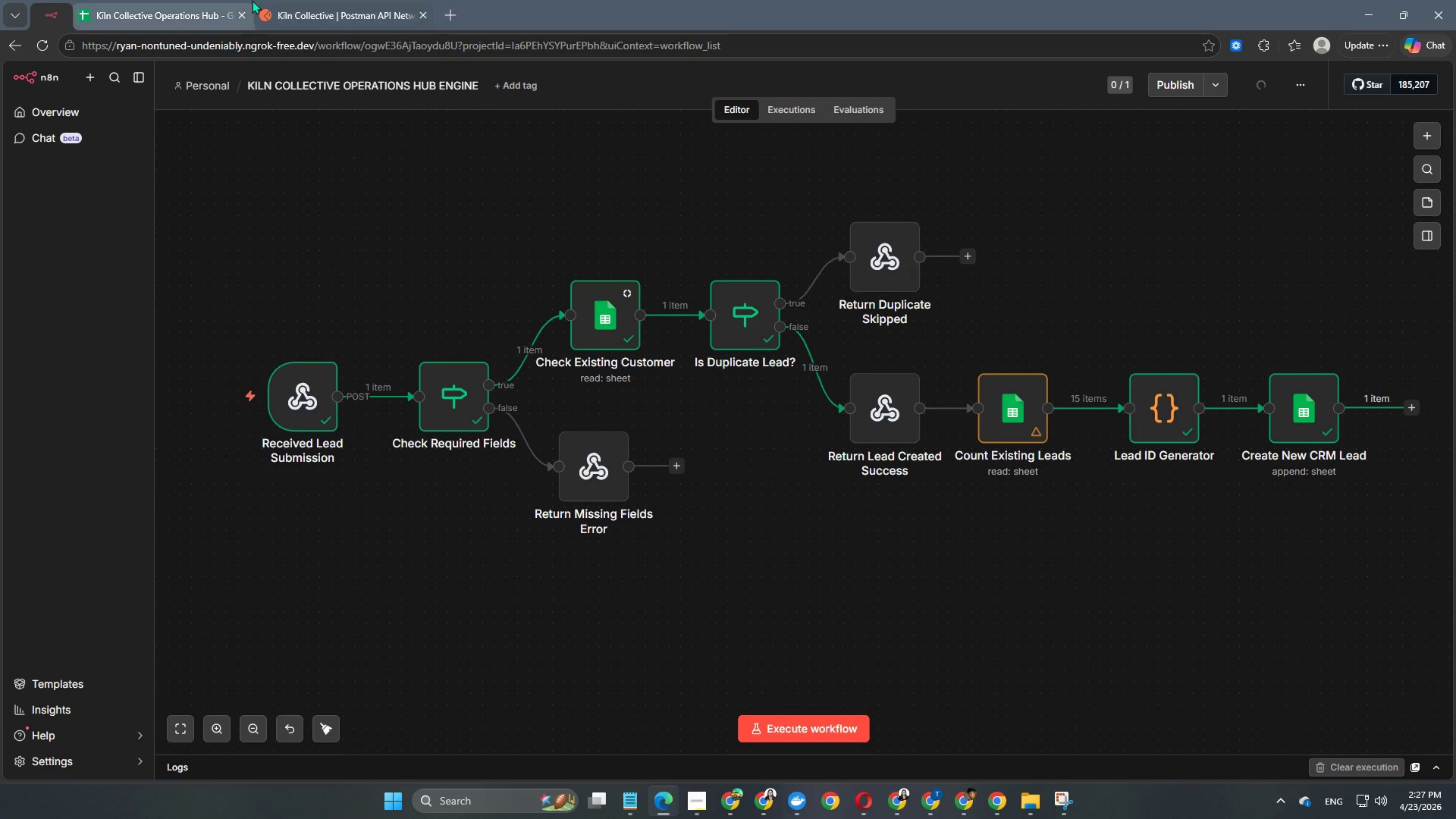 
left_click([364, 0])
 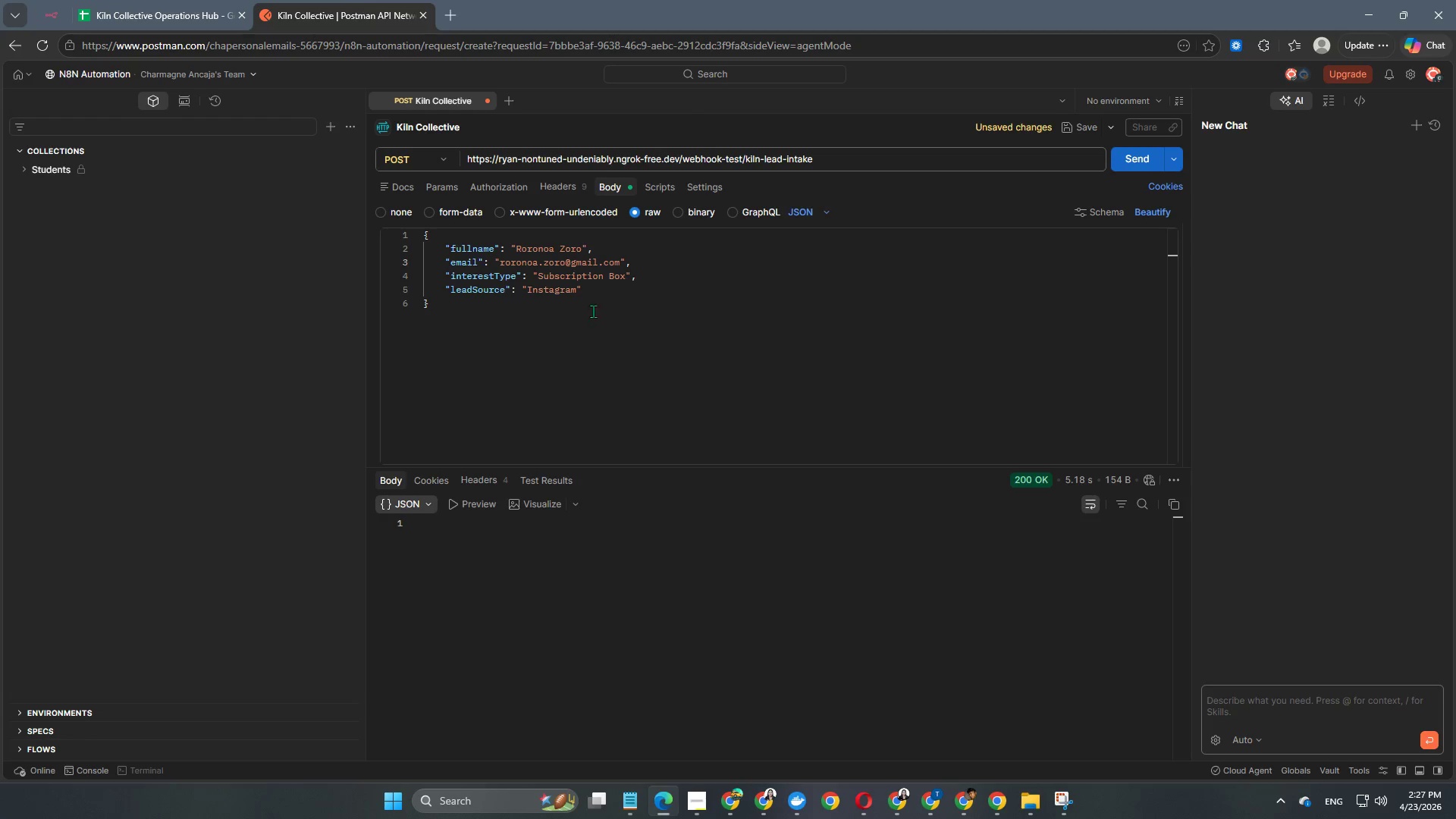 
left_click([613, 281])
 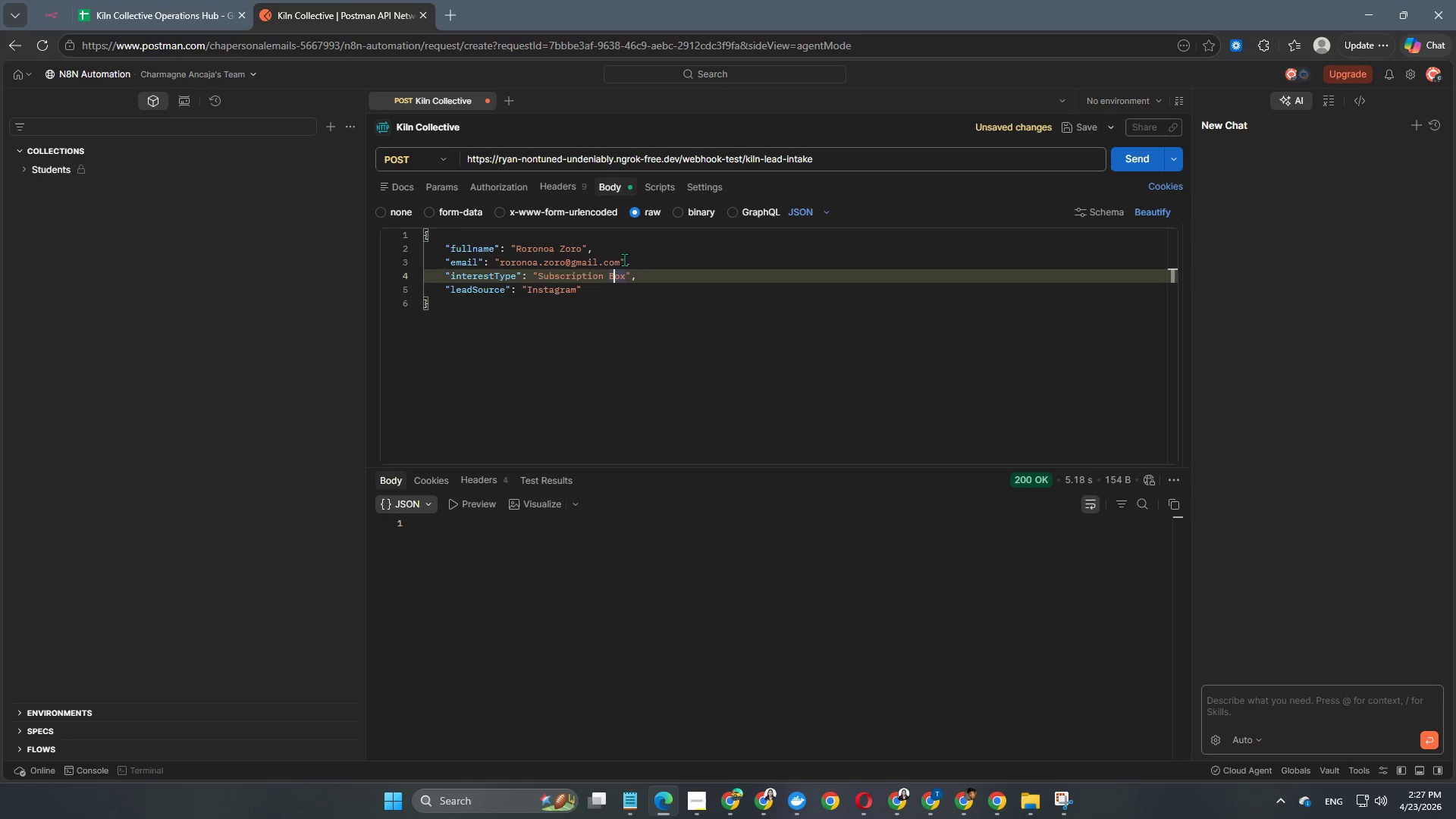 
left_click([625, 261])
 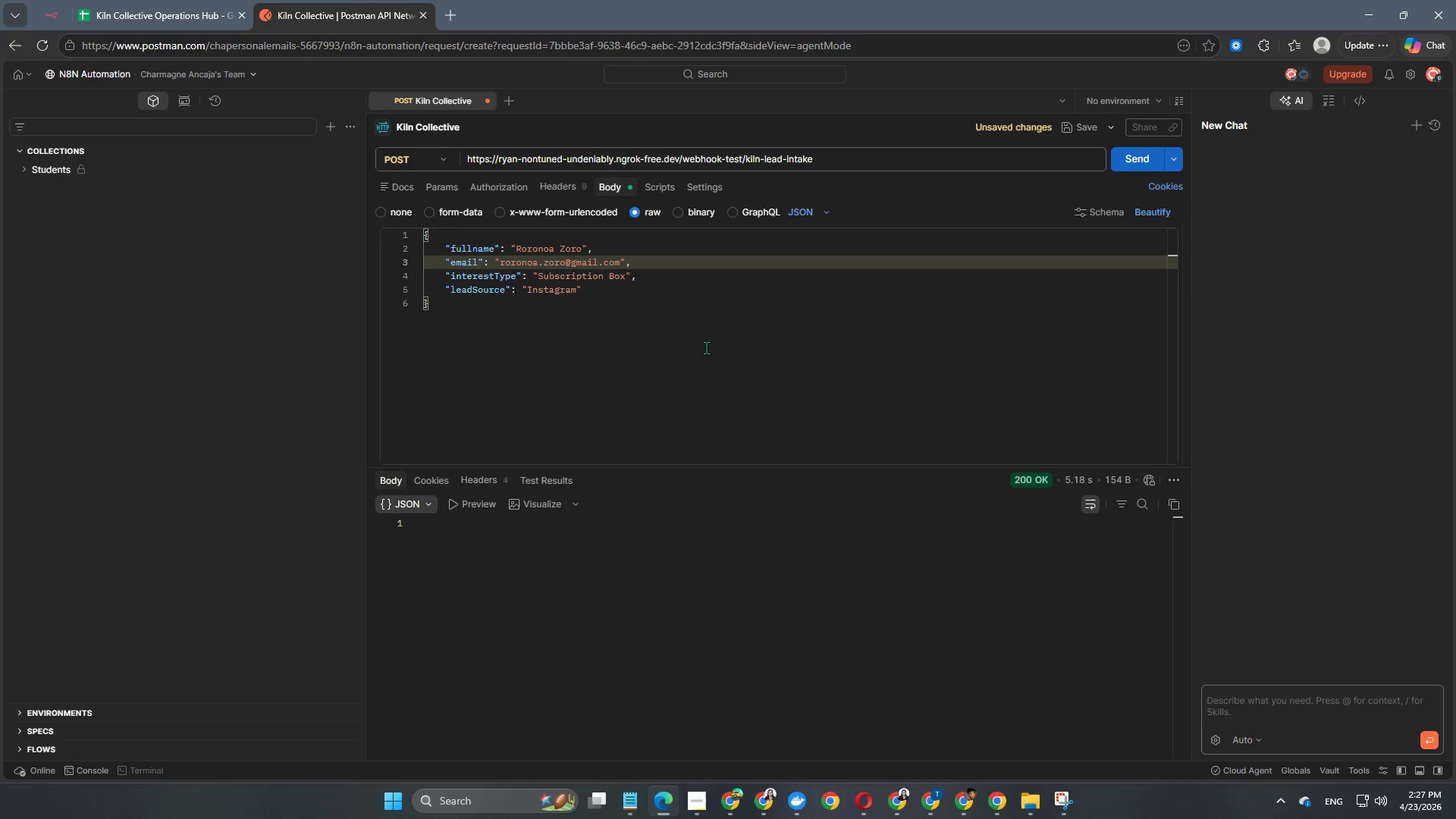 
key(ArrowLeft)
 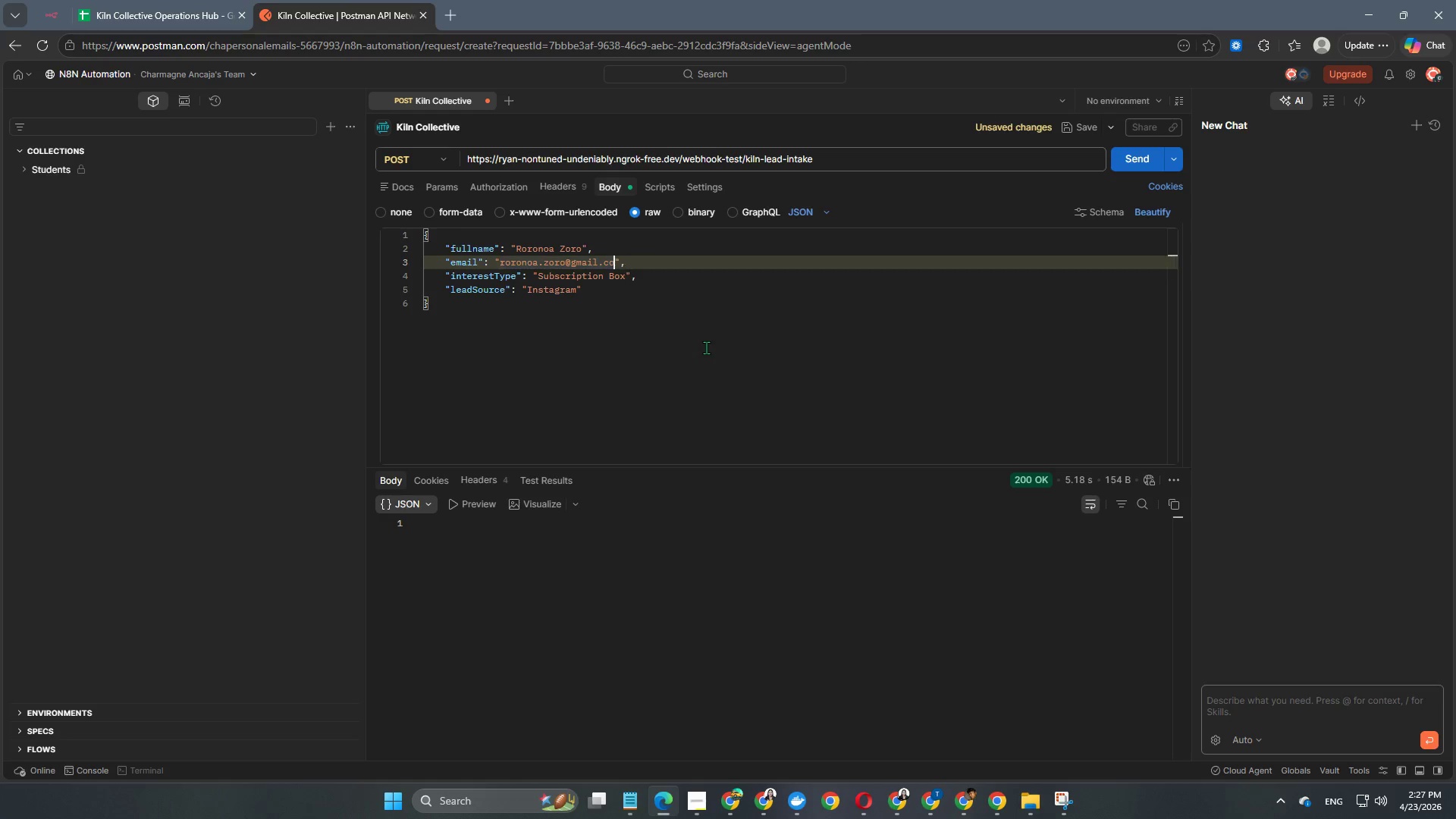 
hold_key(key=Backspace, duration=1.06)
 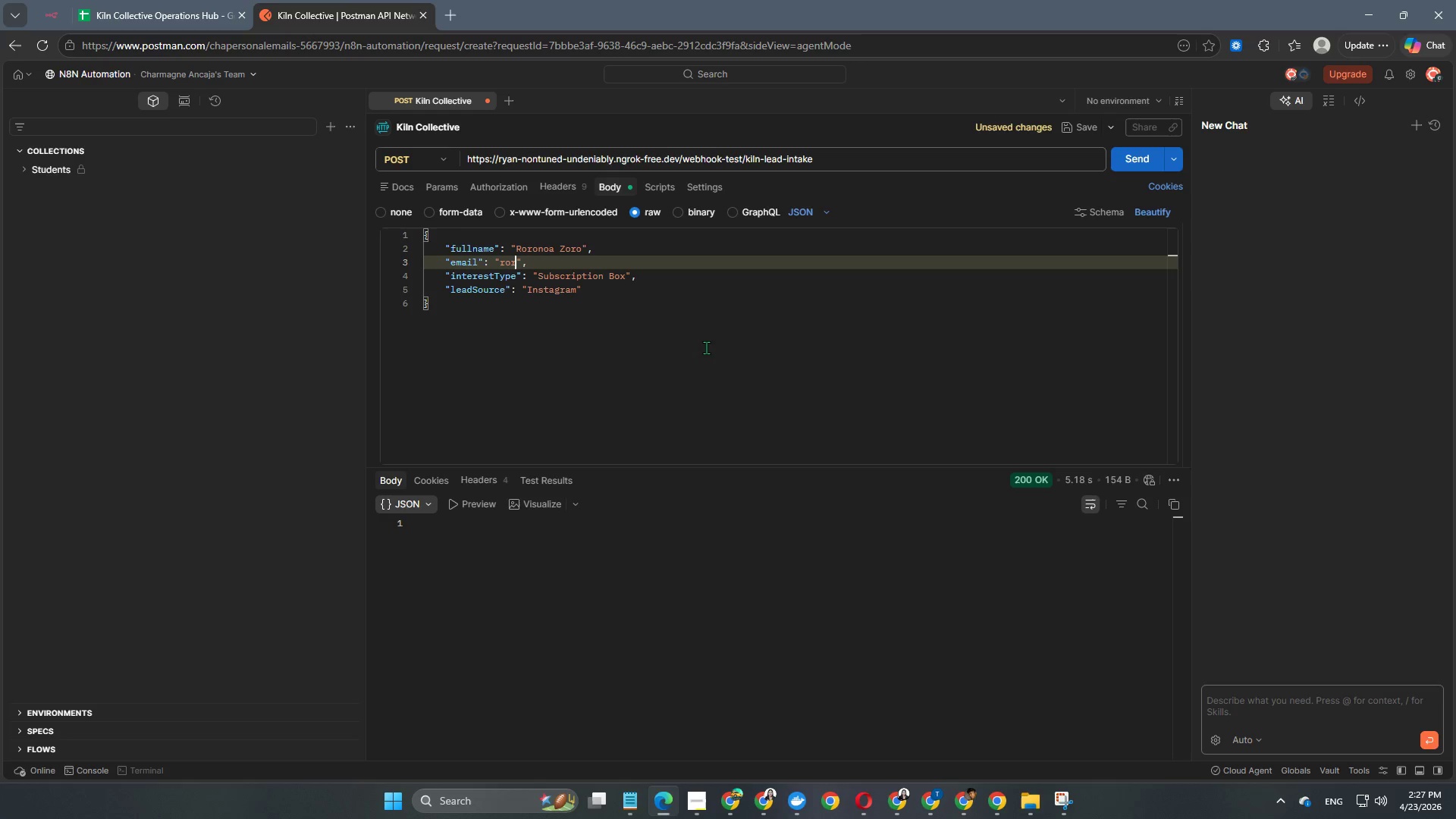 
key(Backspace)
key(Backspace)
key(Backspace)
key(Backspace)
type(tsttwo0)
key(Backspace)
type(an8n@gmail.com)
 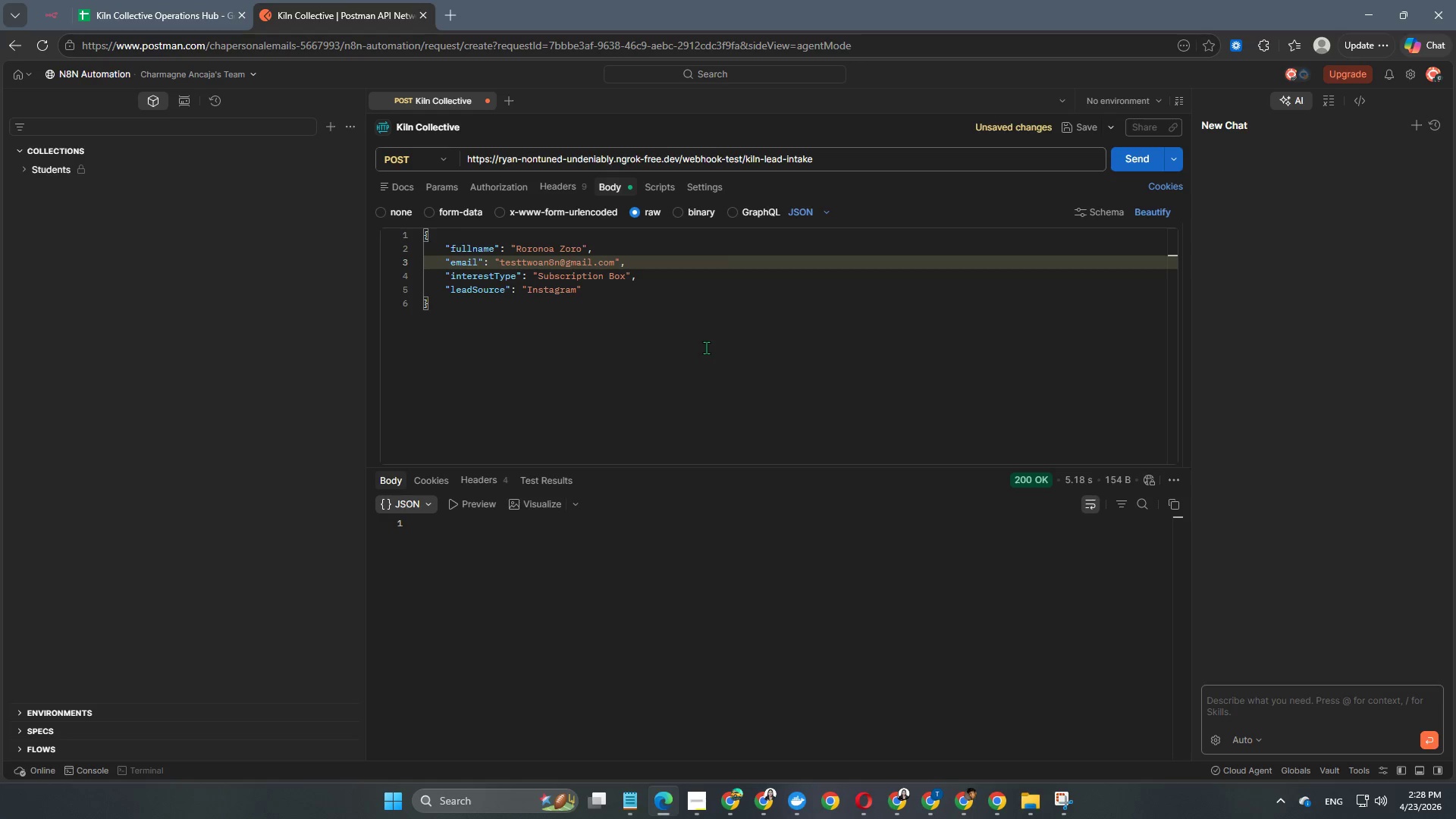 
hold_key(key=E, duration=0.31)
 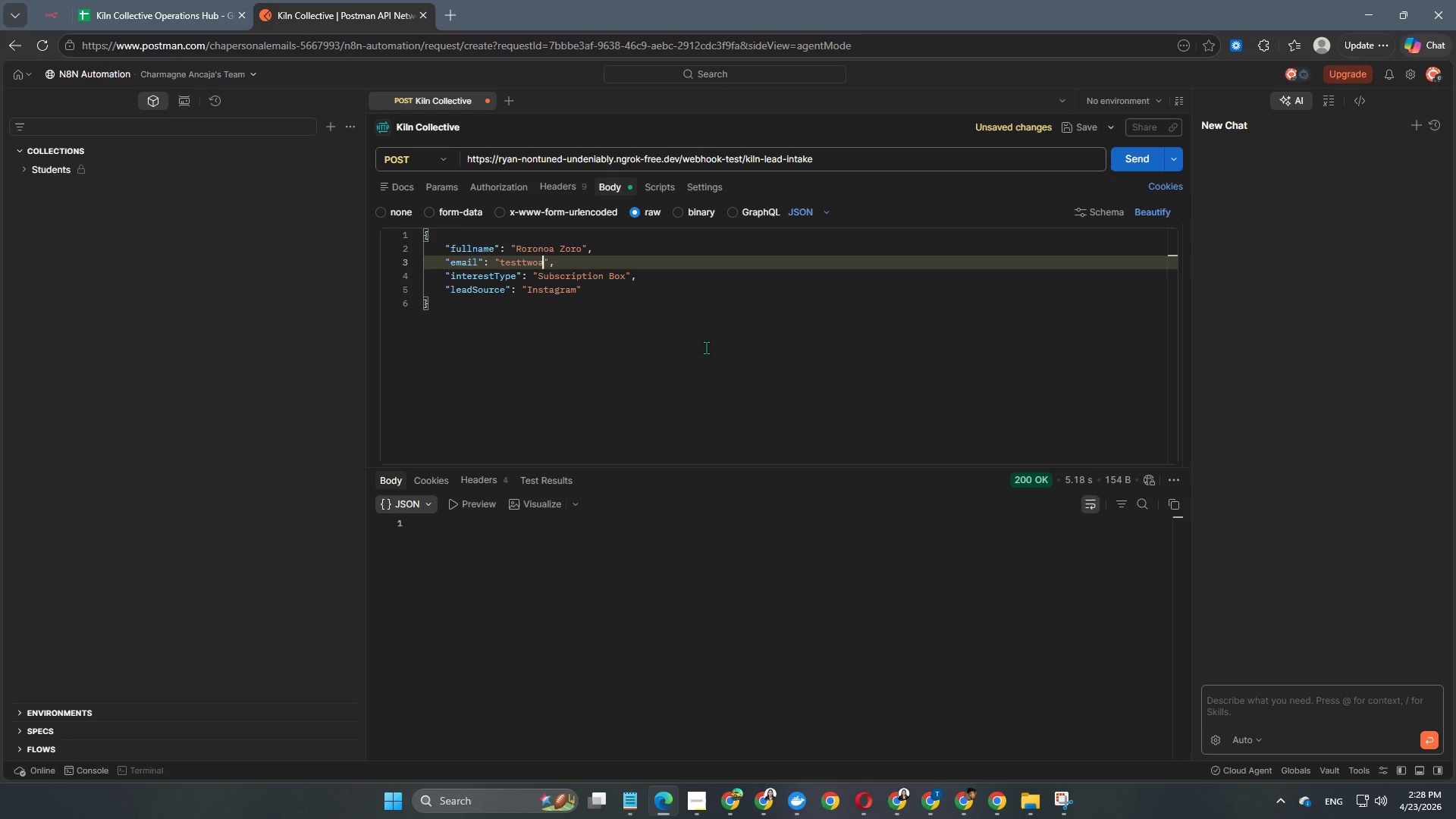 
left_click([578, 248])
 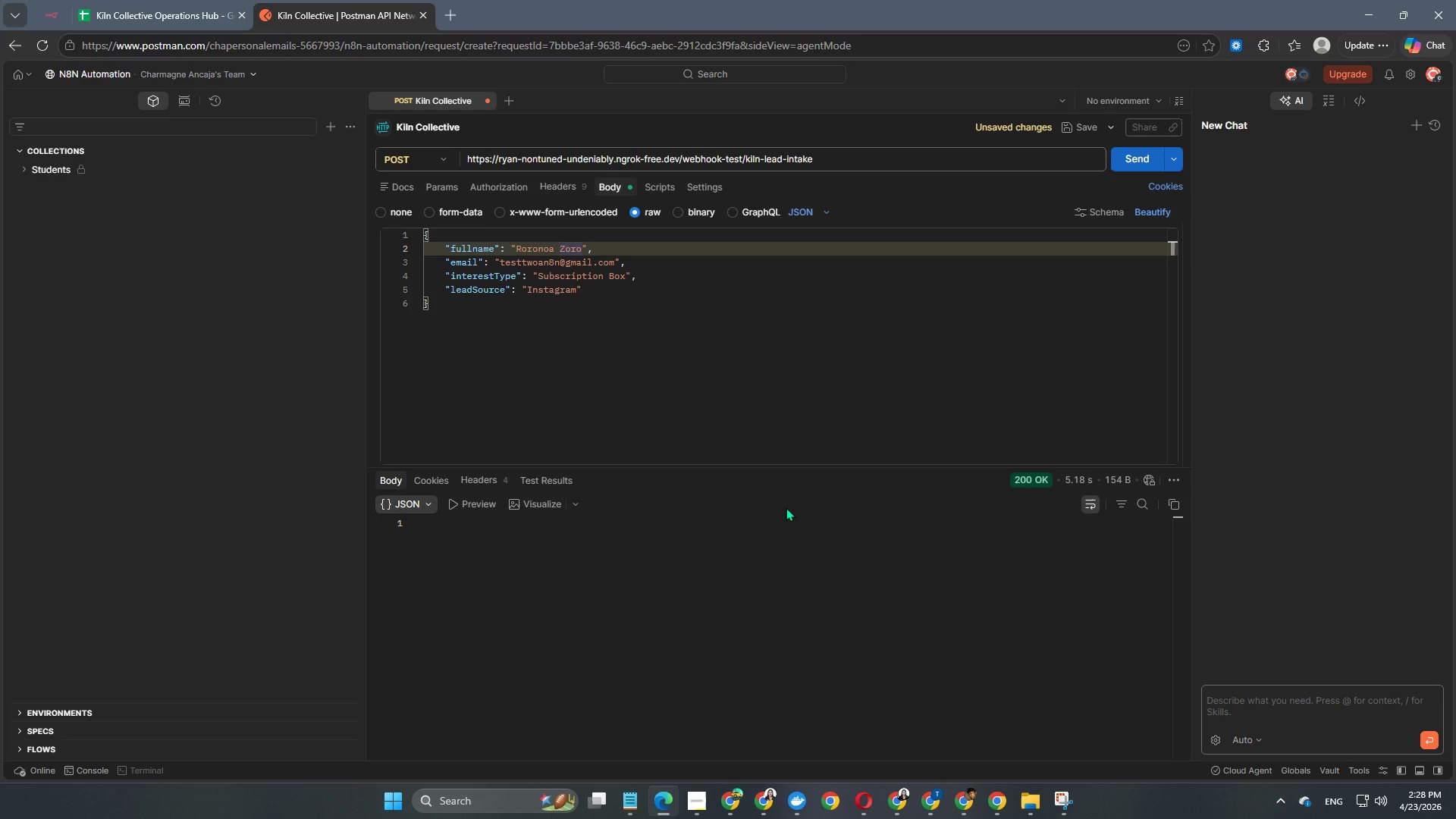 
key(ArrowRight)
 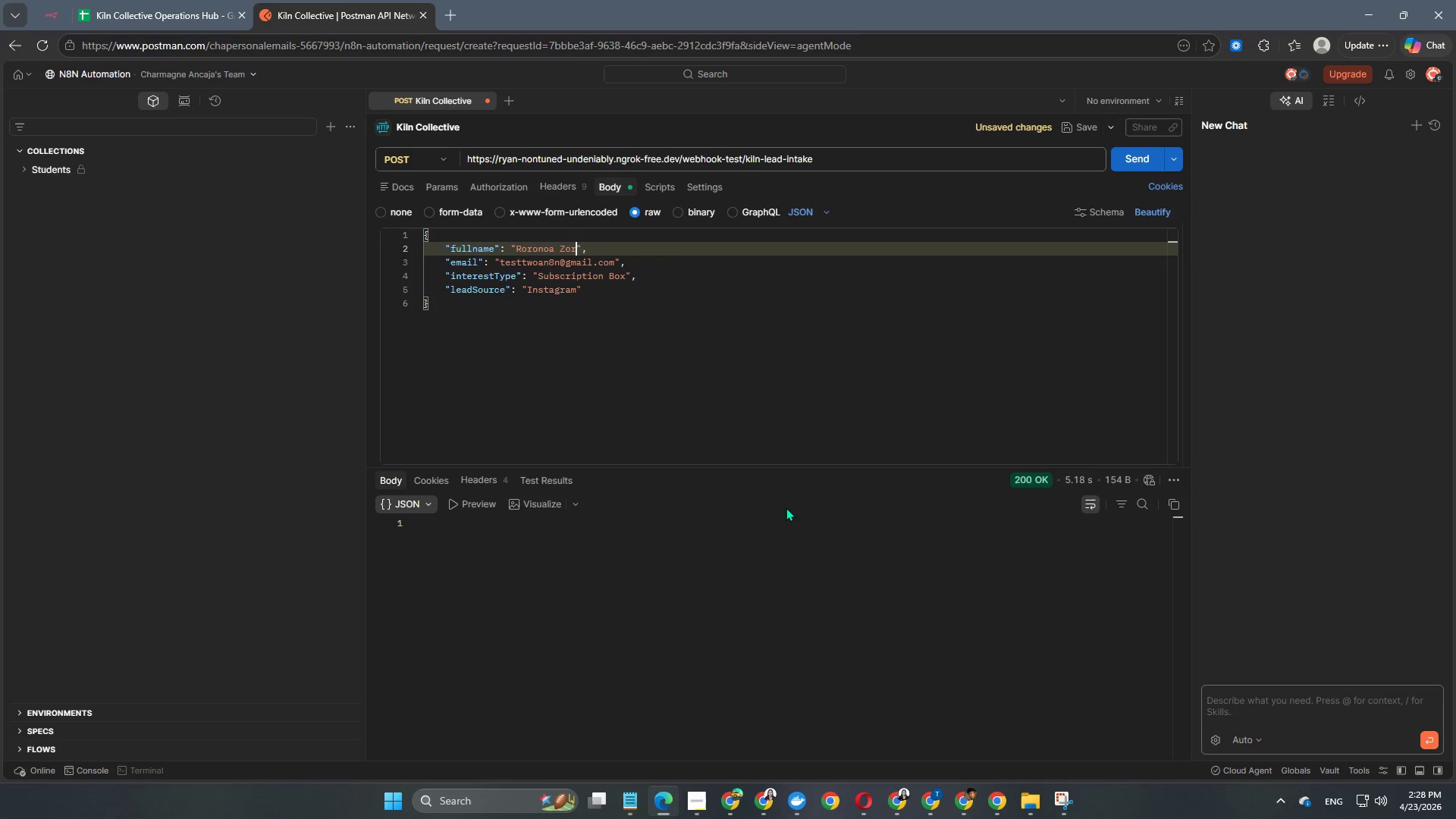 
key(Backspace)
key(Backspace)
key(Backspace)
key(Backspace)
key(Backspace)
key(Backspace)
key(Backspace)
key(Backspace)
key(Backspace)
key(Backspace)
key(Backspace)
key(Backspace)
type(TEST ONLY)
 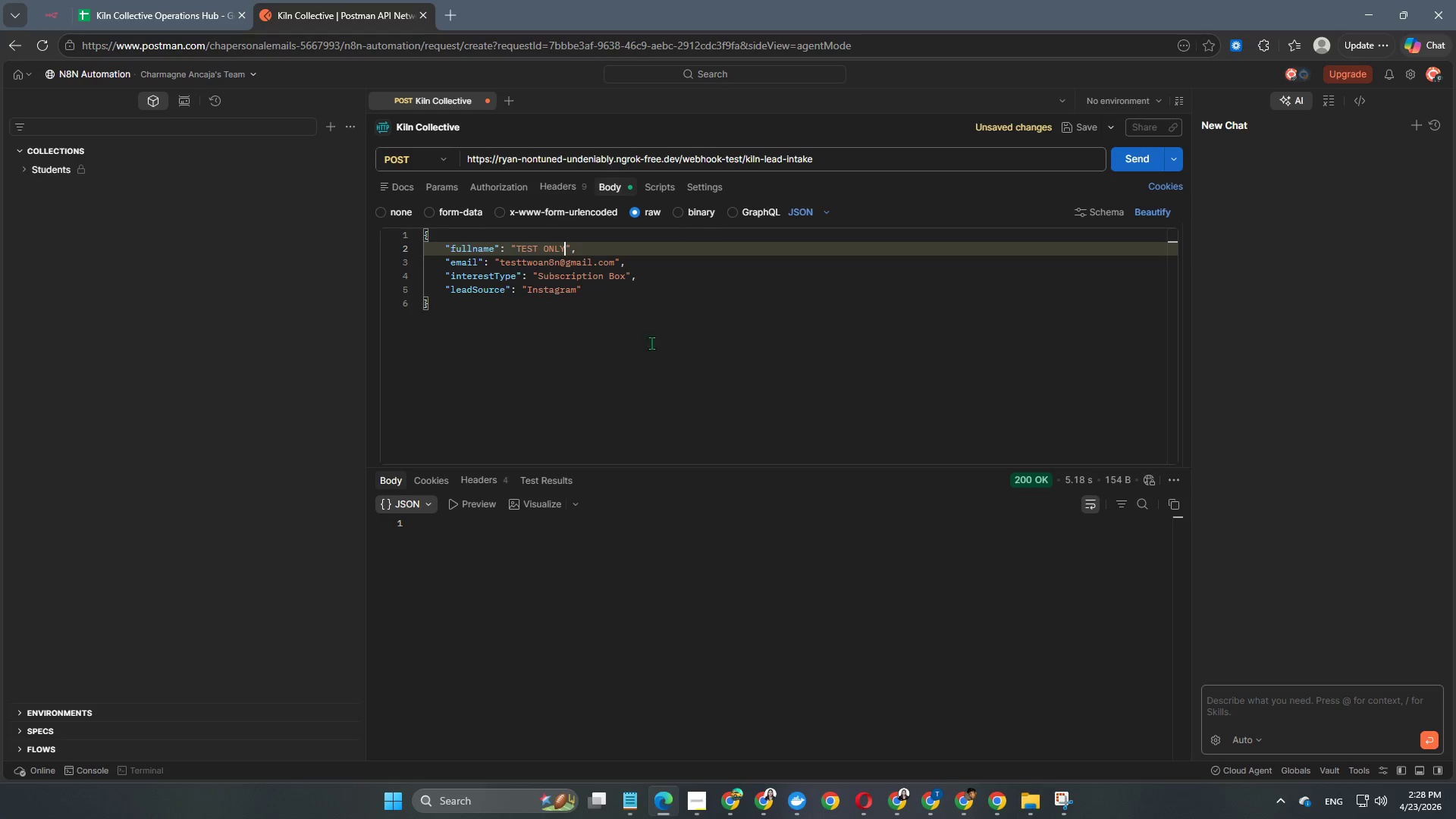 
left_click([647, 288])
 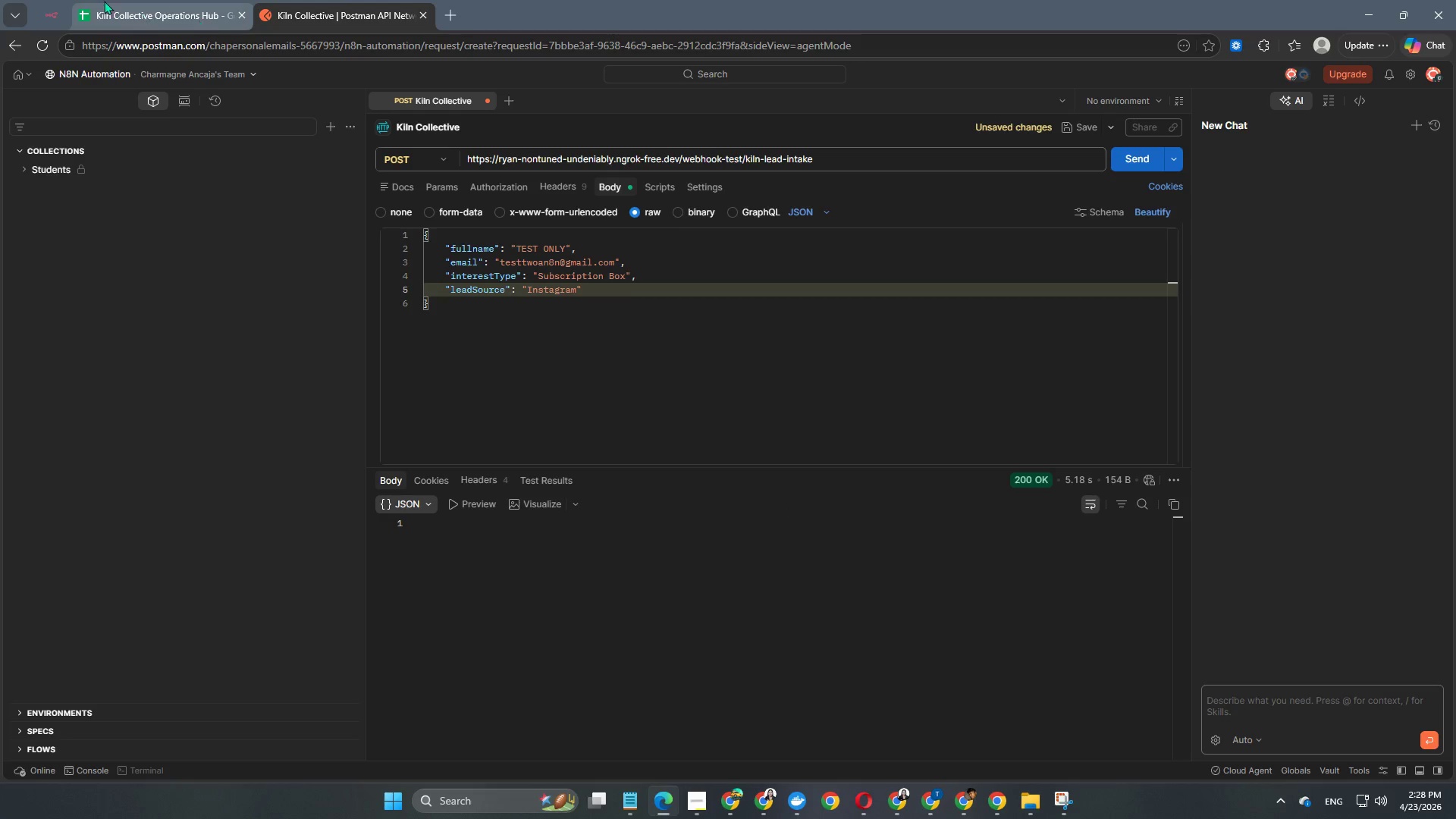 
left_click([47, 0])
 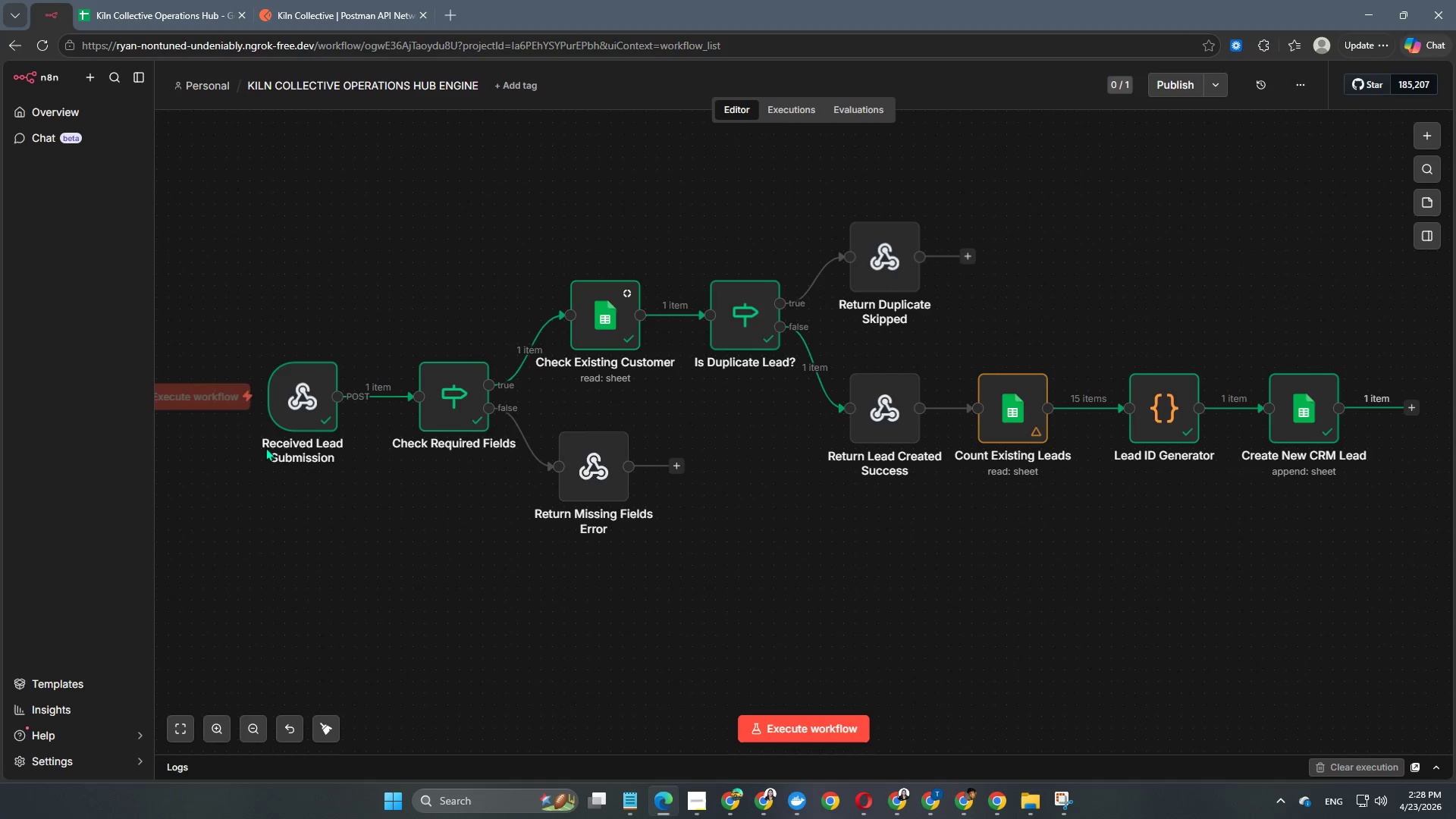 
left_click([234, 398])
 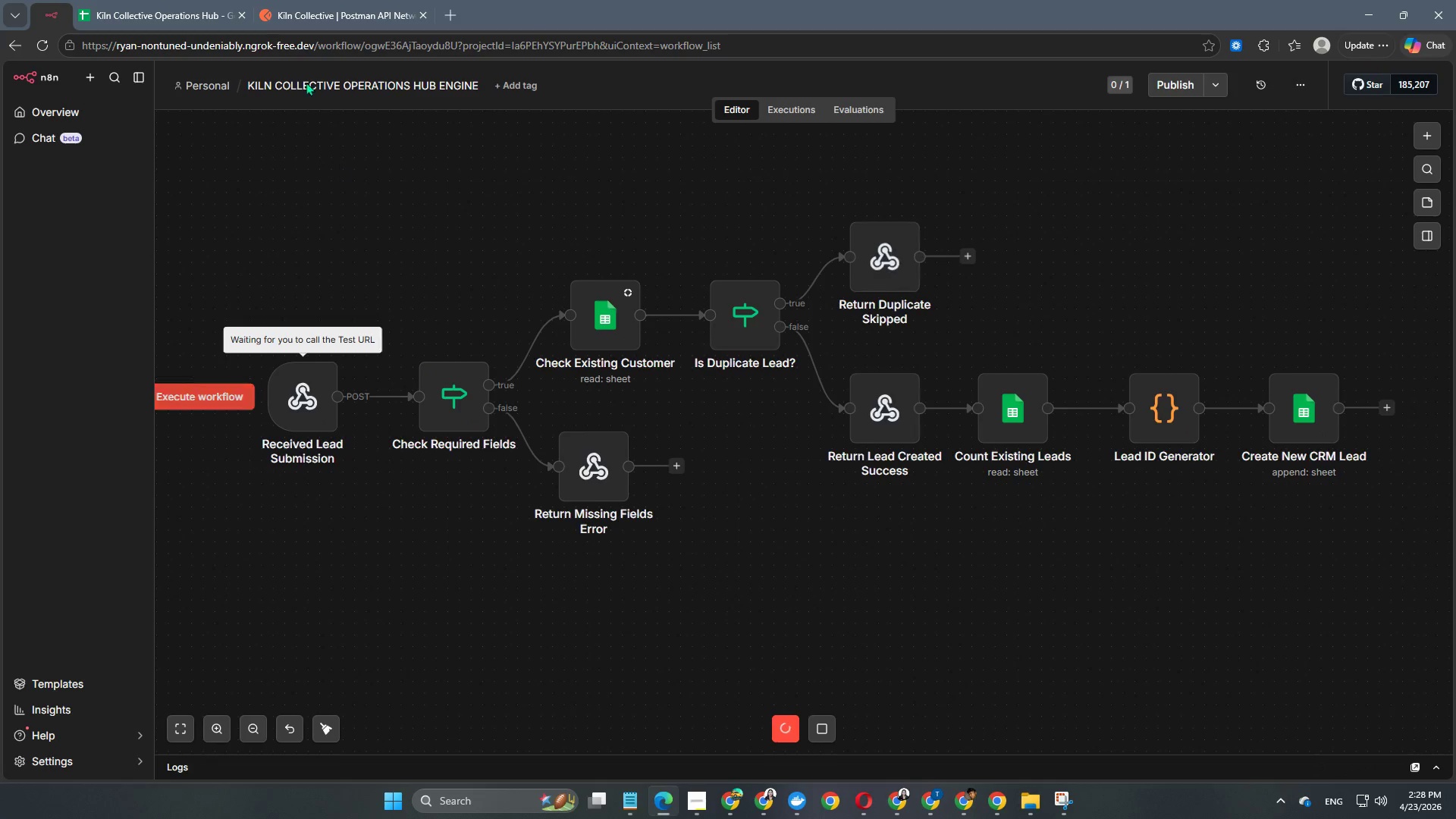 
left_click([318, 0])
 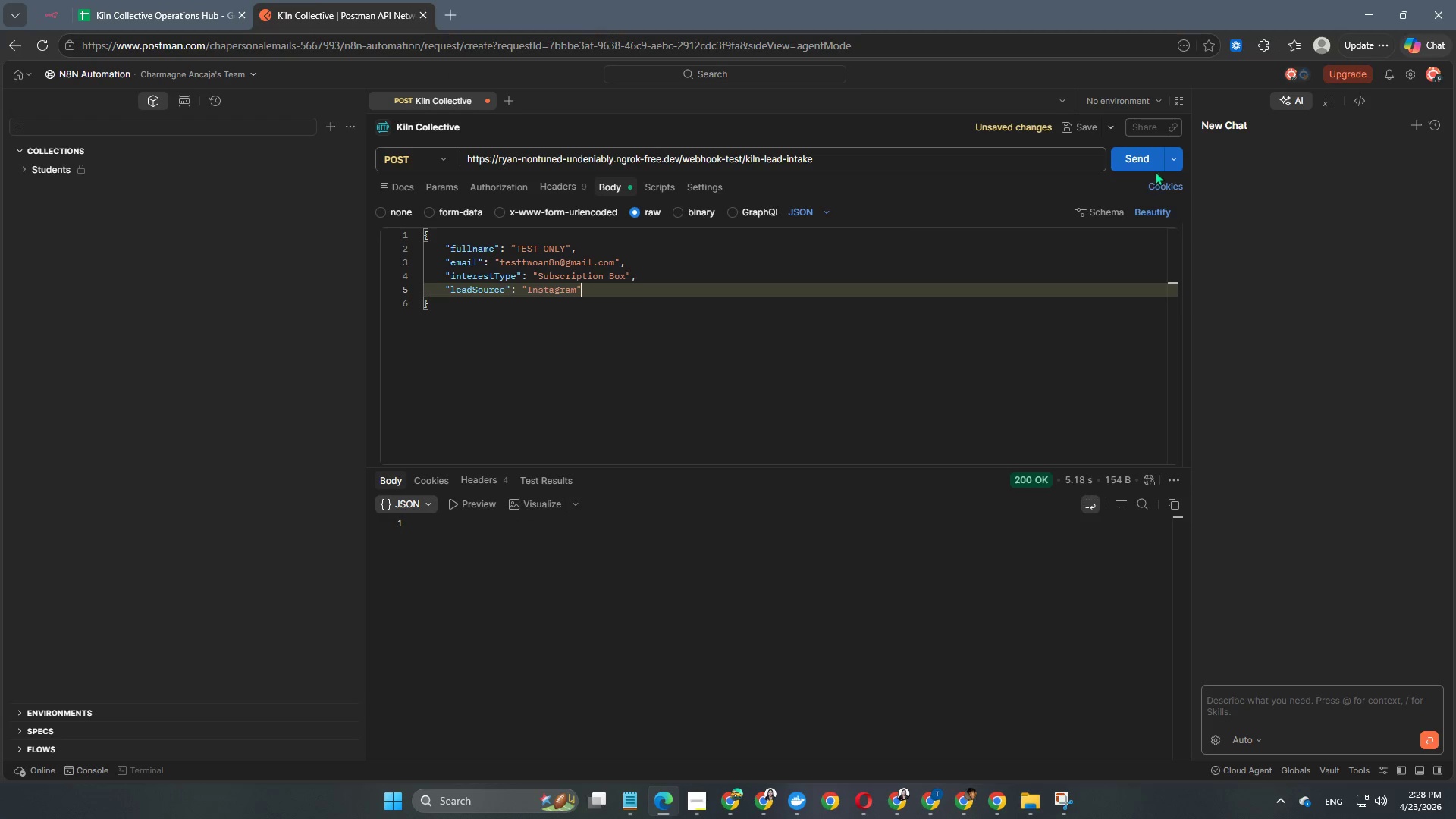 
left_click([1145, 158])
 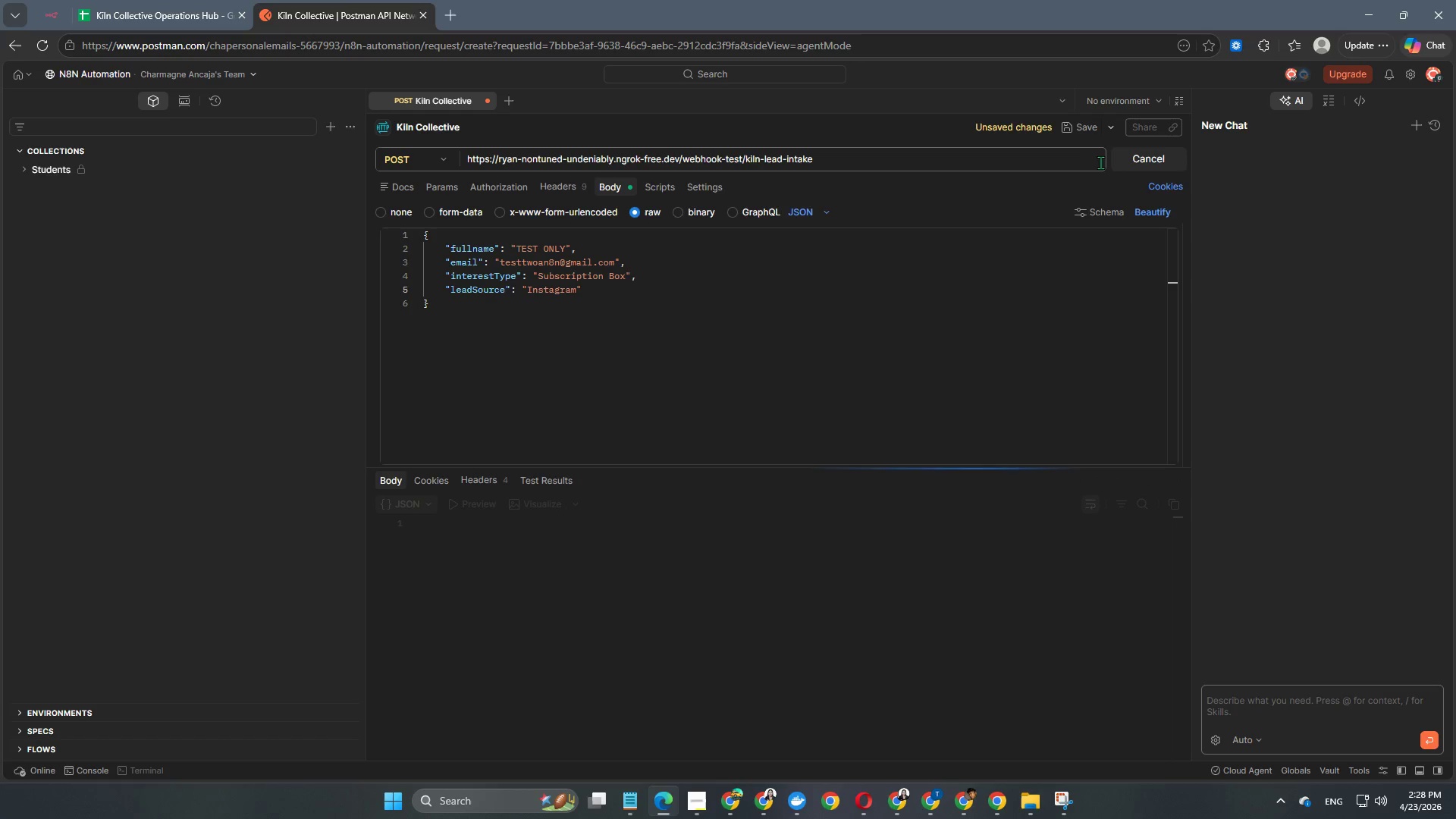 
mouse_move([1058, 126])
 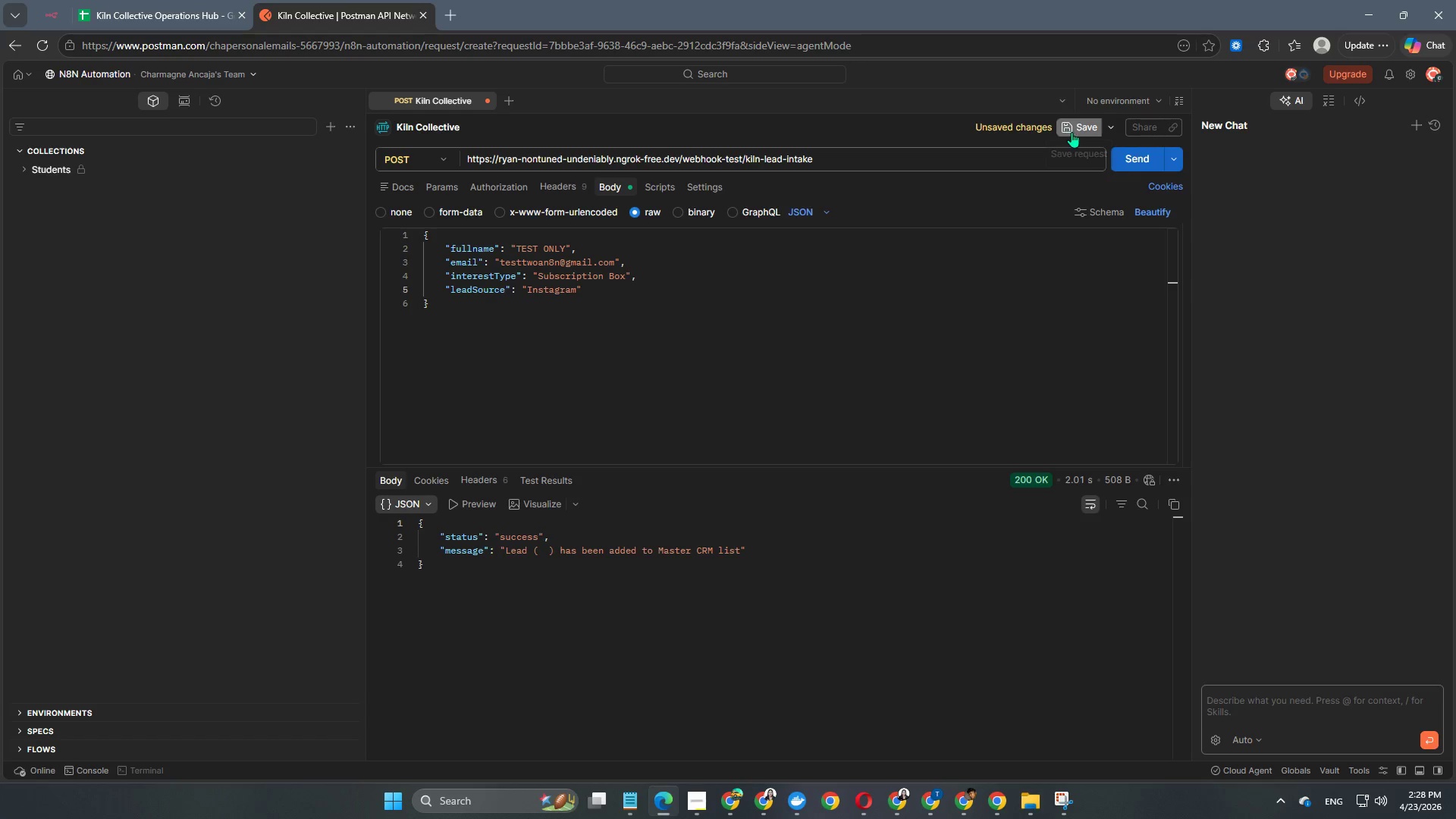 
left_click([1072, 132])
 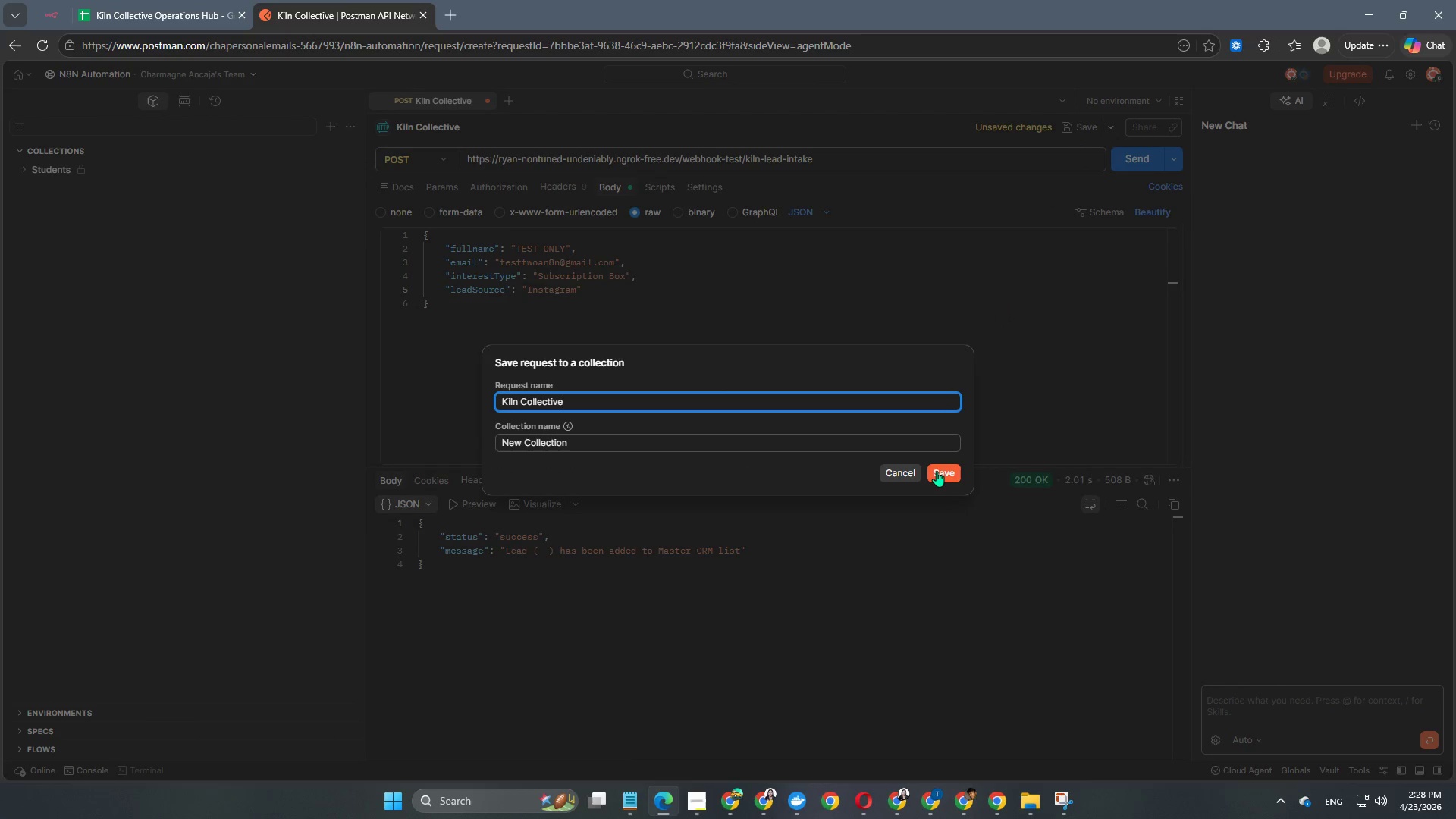 
left_click([943, 479])
 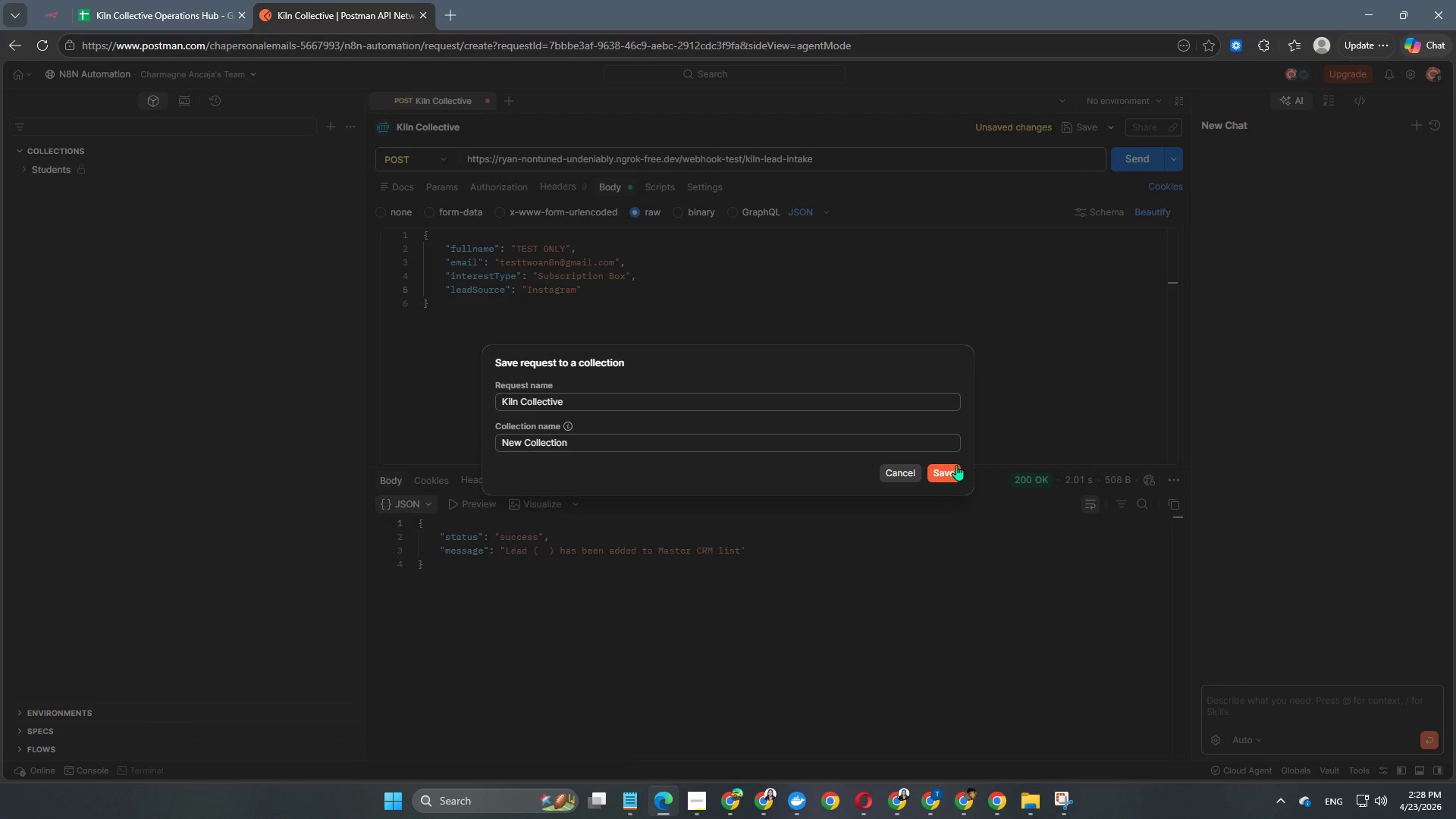 
left_click([948, 466])
 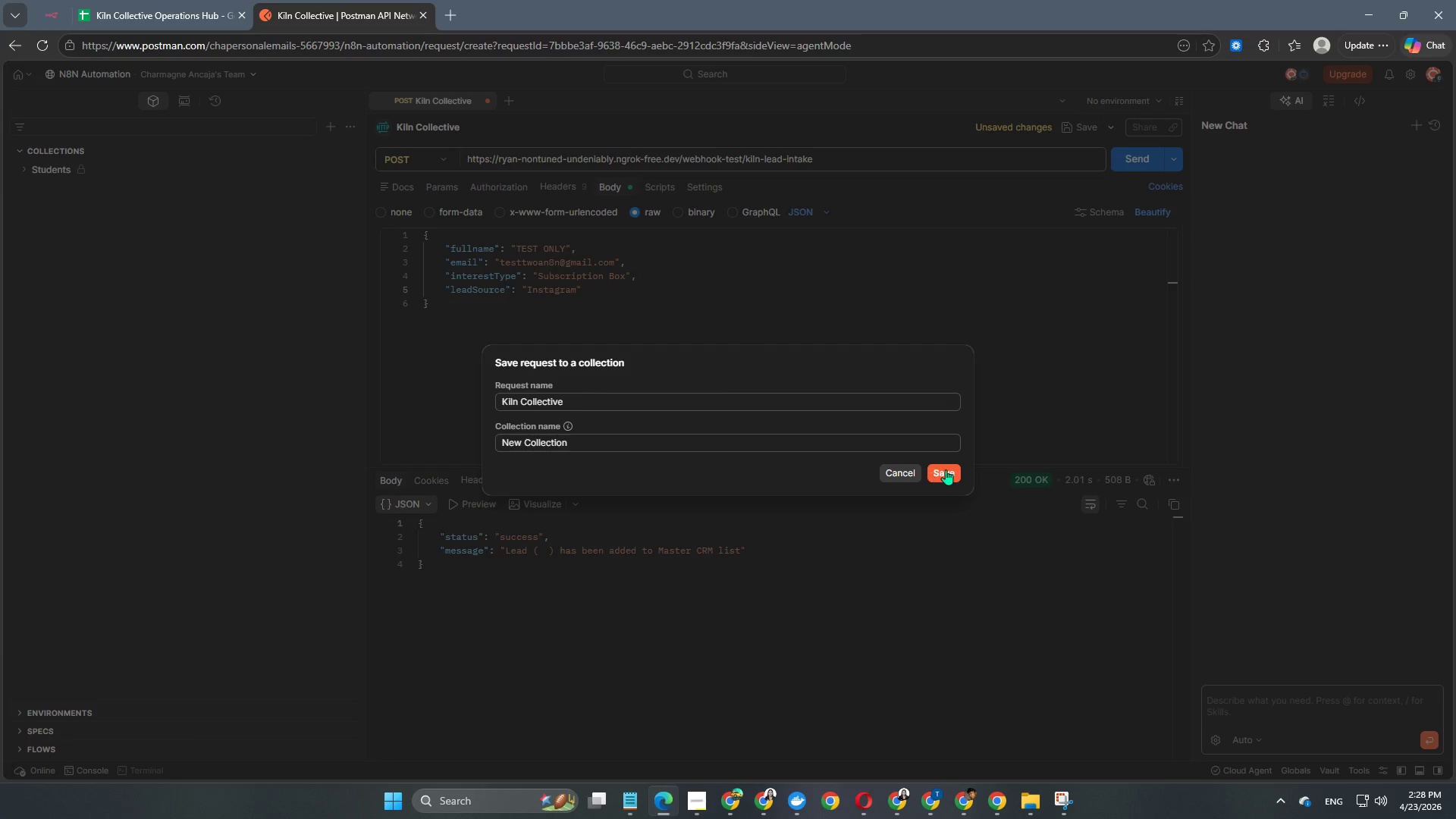 
double_click([944, 476])
 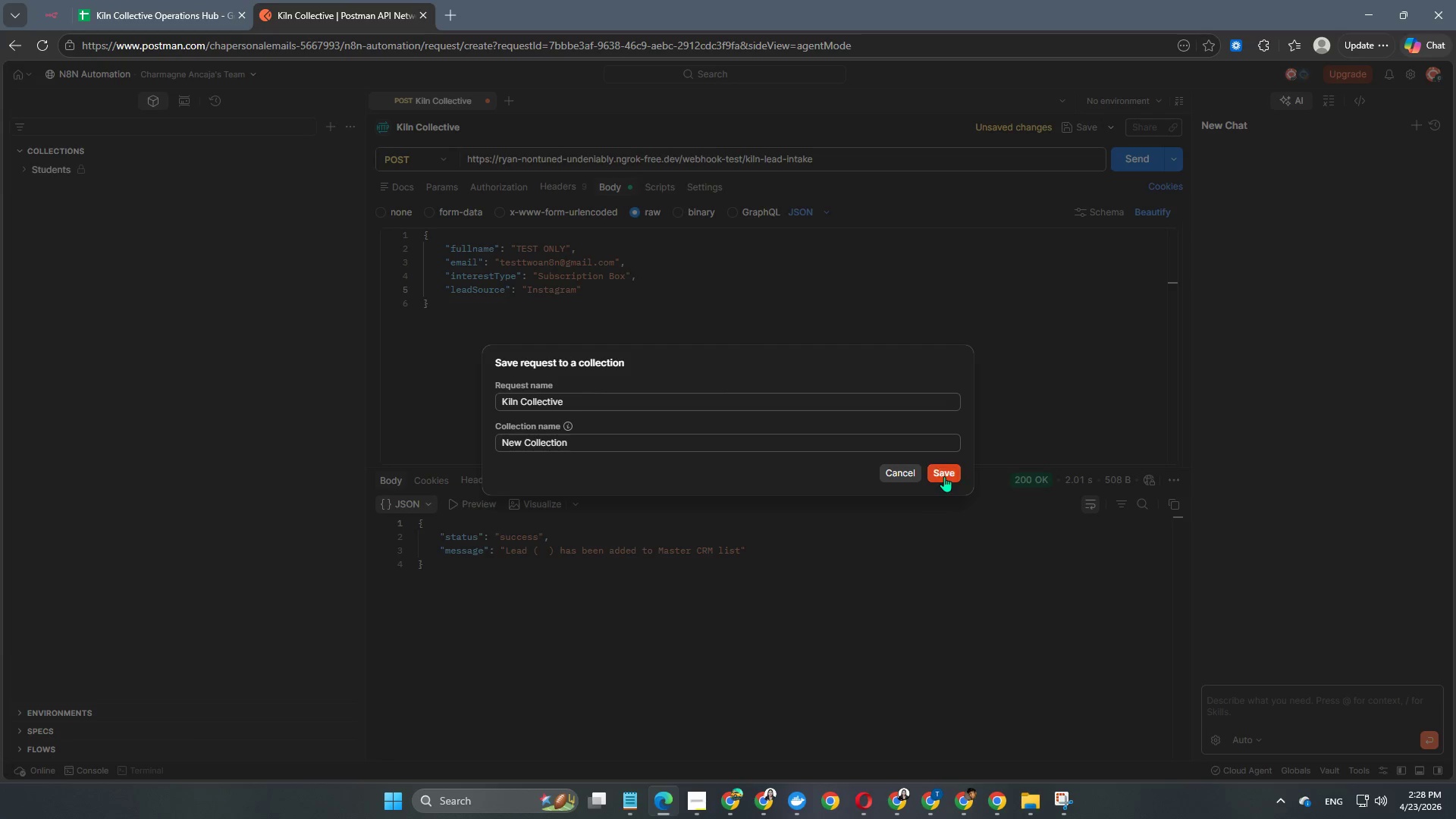 
triple_click([944, 476])
 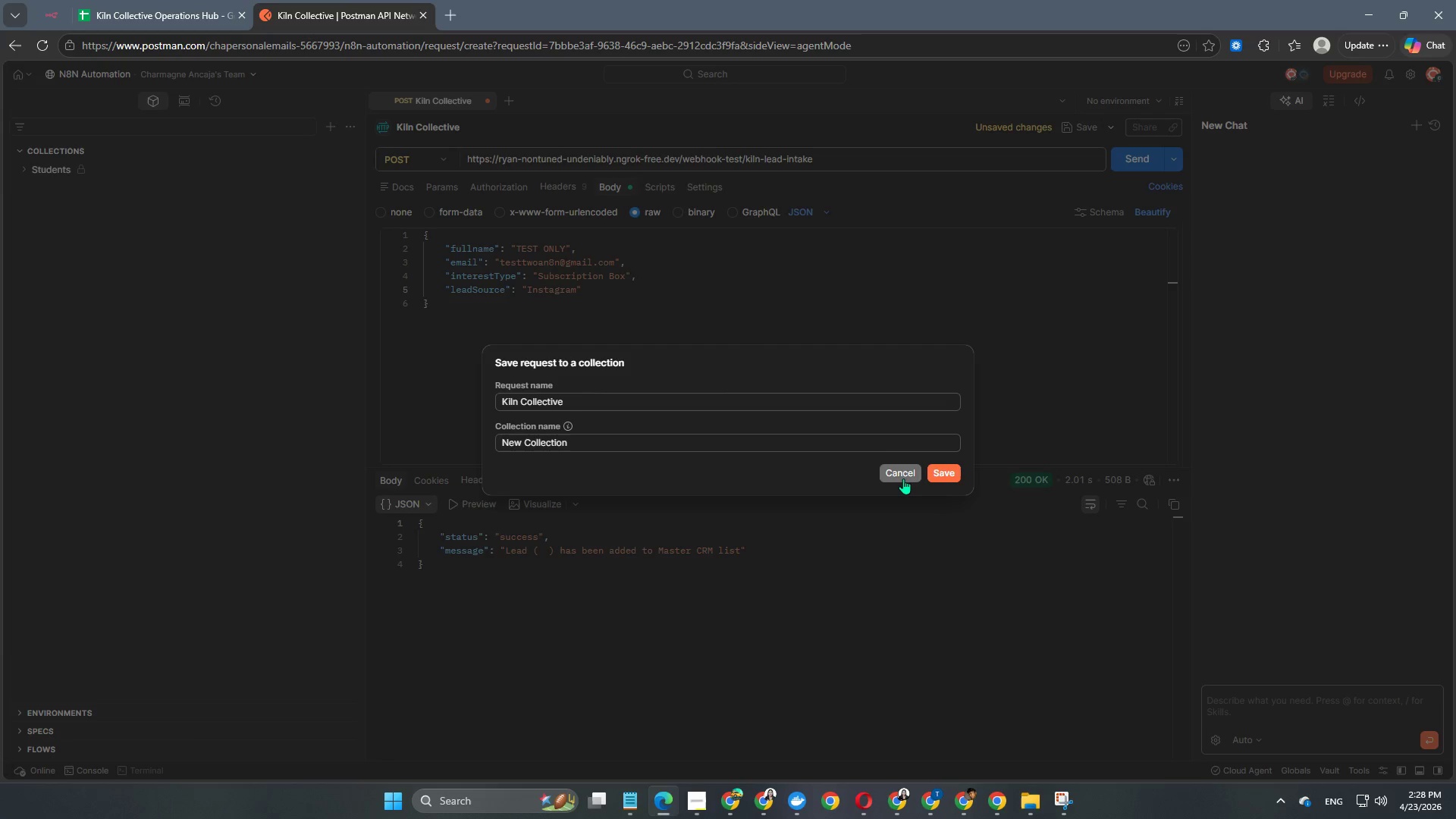 
triple_click([903, 479])
 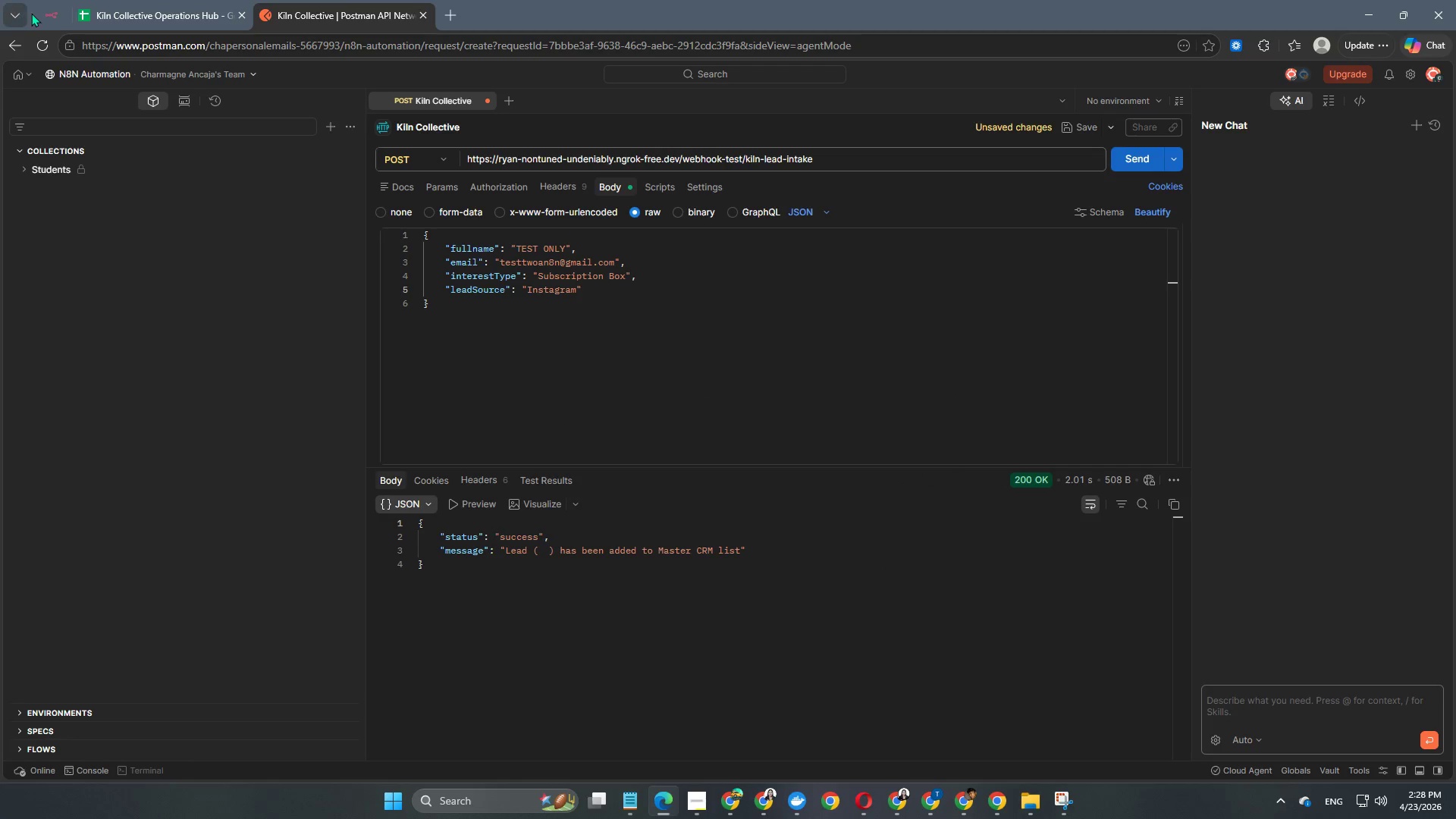 
left_click([38, 12])
 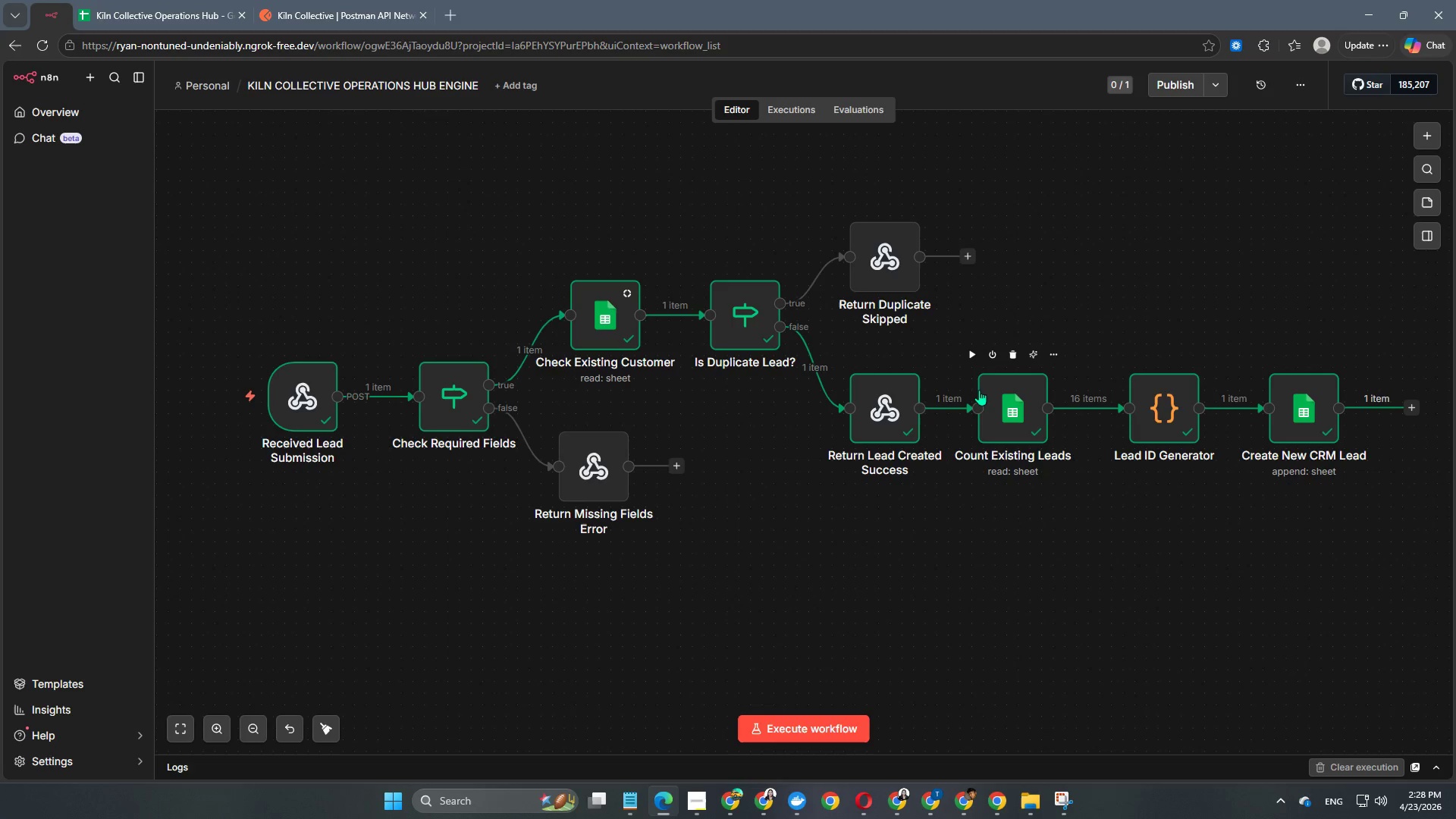 
double_click([1008, 414])
 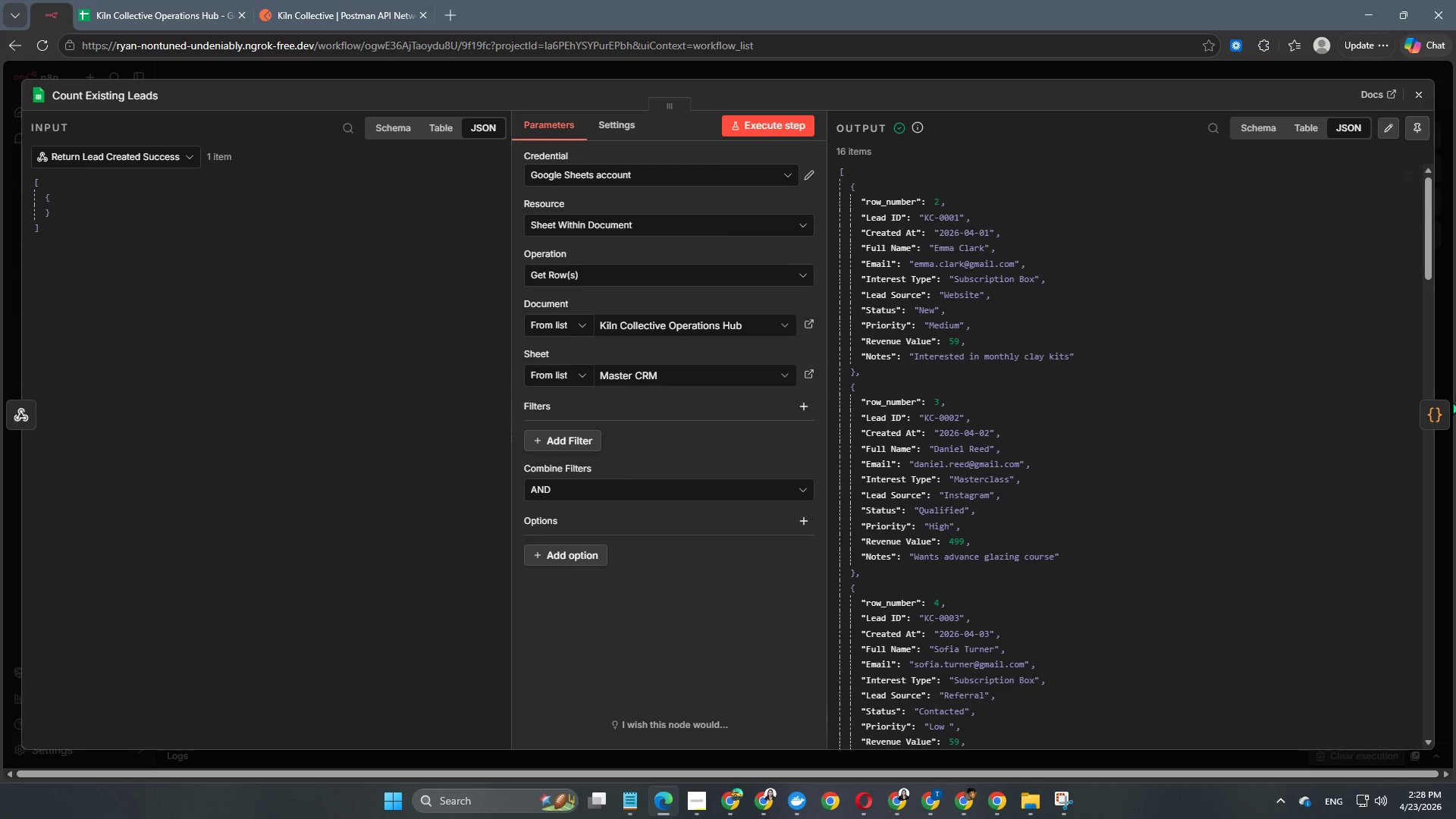 
left_click([1432, 417])
 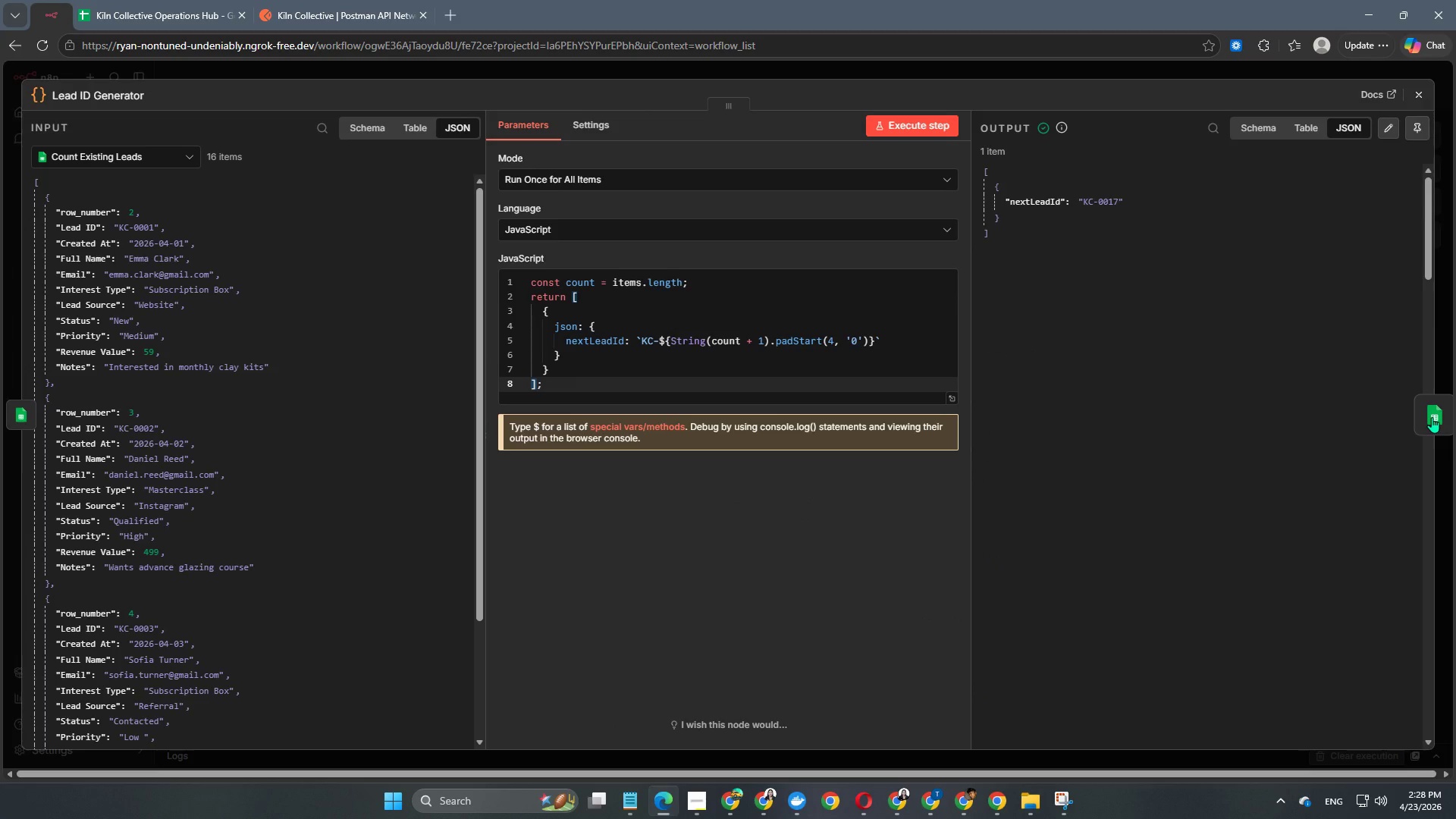 
left_click([1432, 417])
 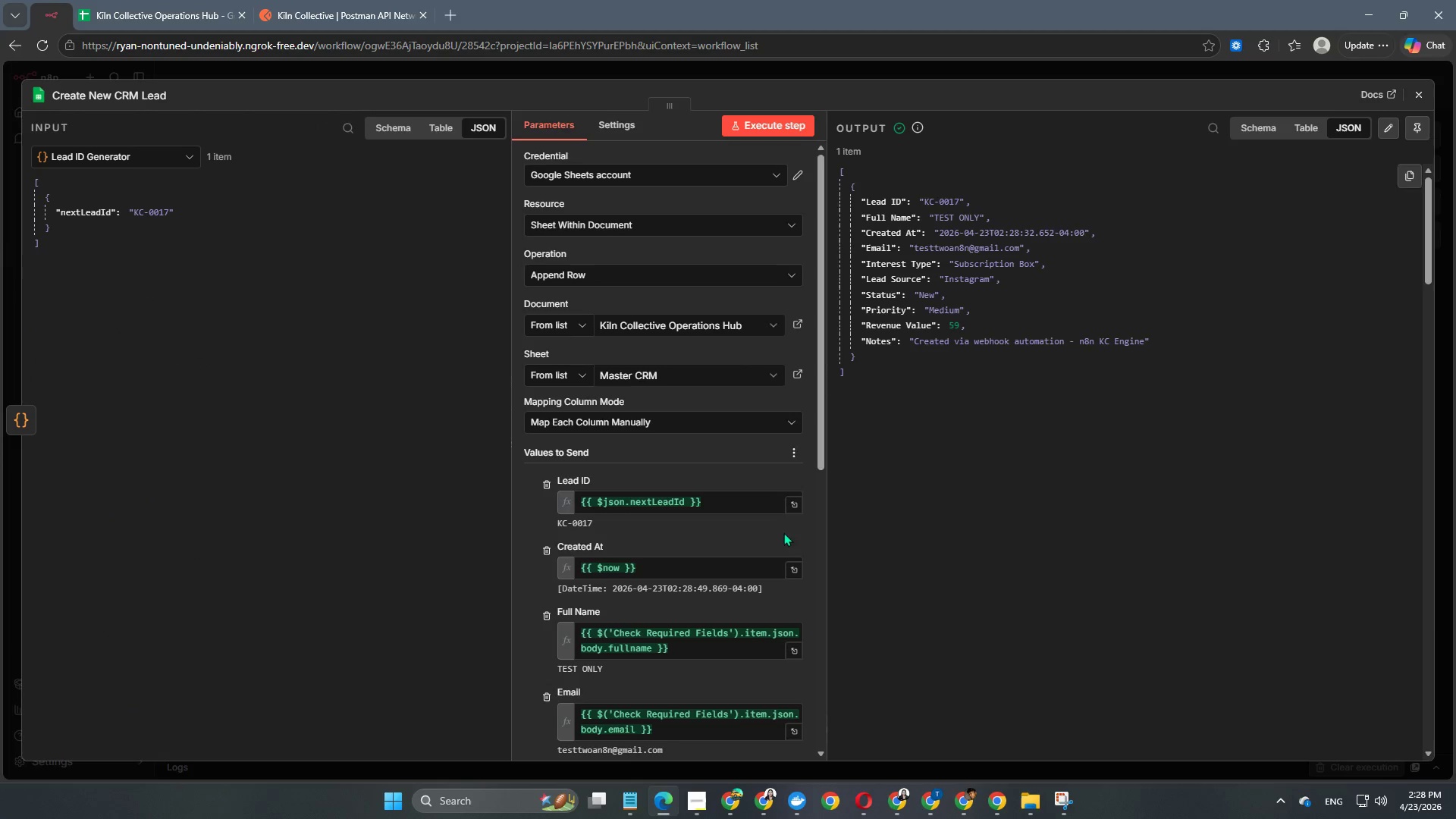 
scroll: coordinate [732, 563], scroll_direction: down, amount: 6.0
 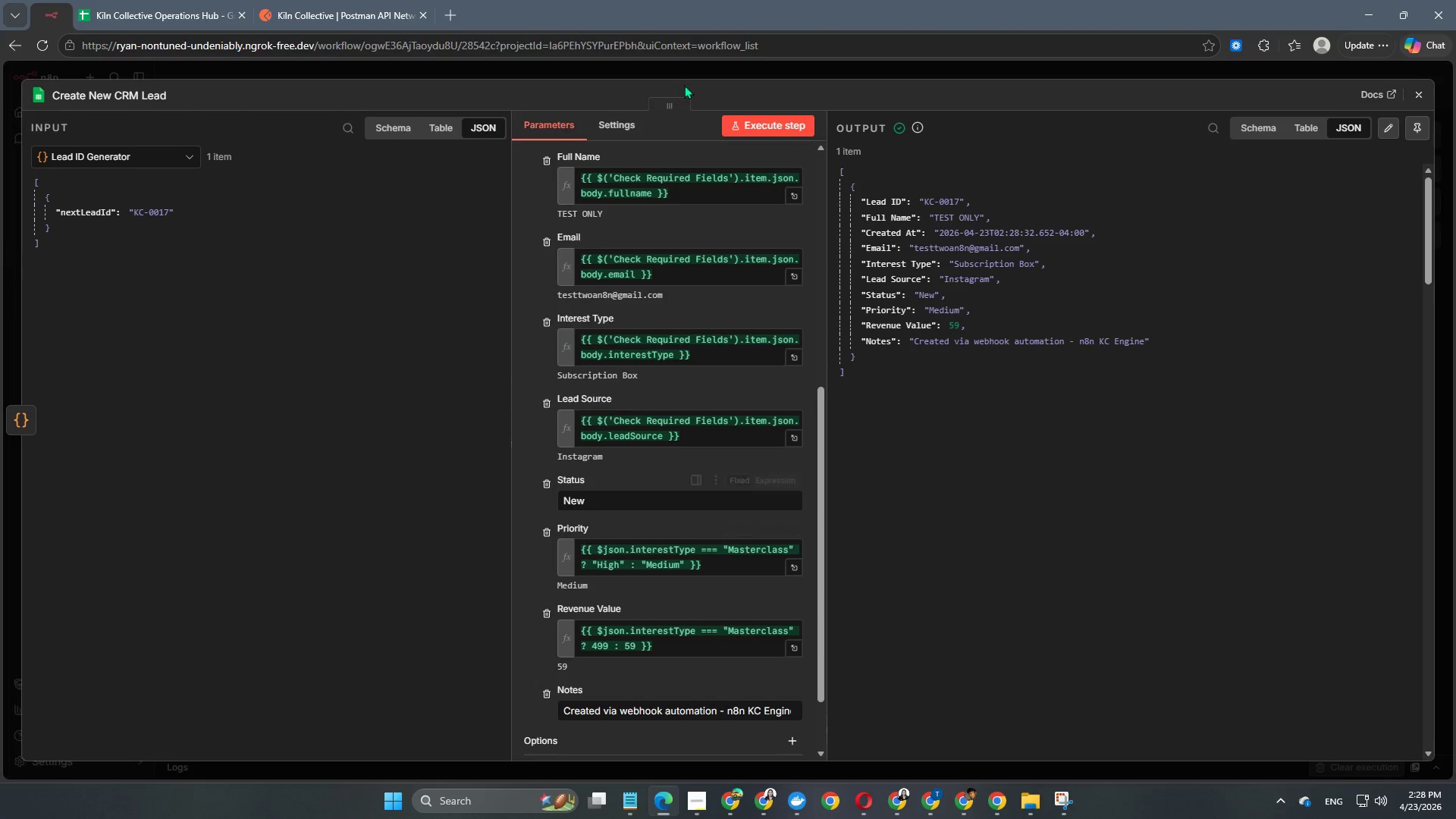 
left_click([692, 72])
 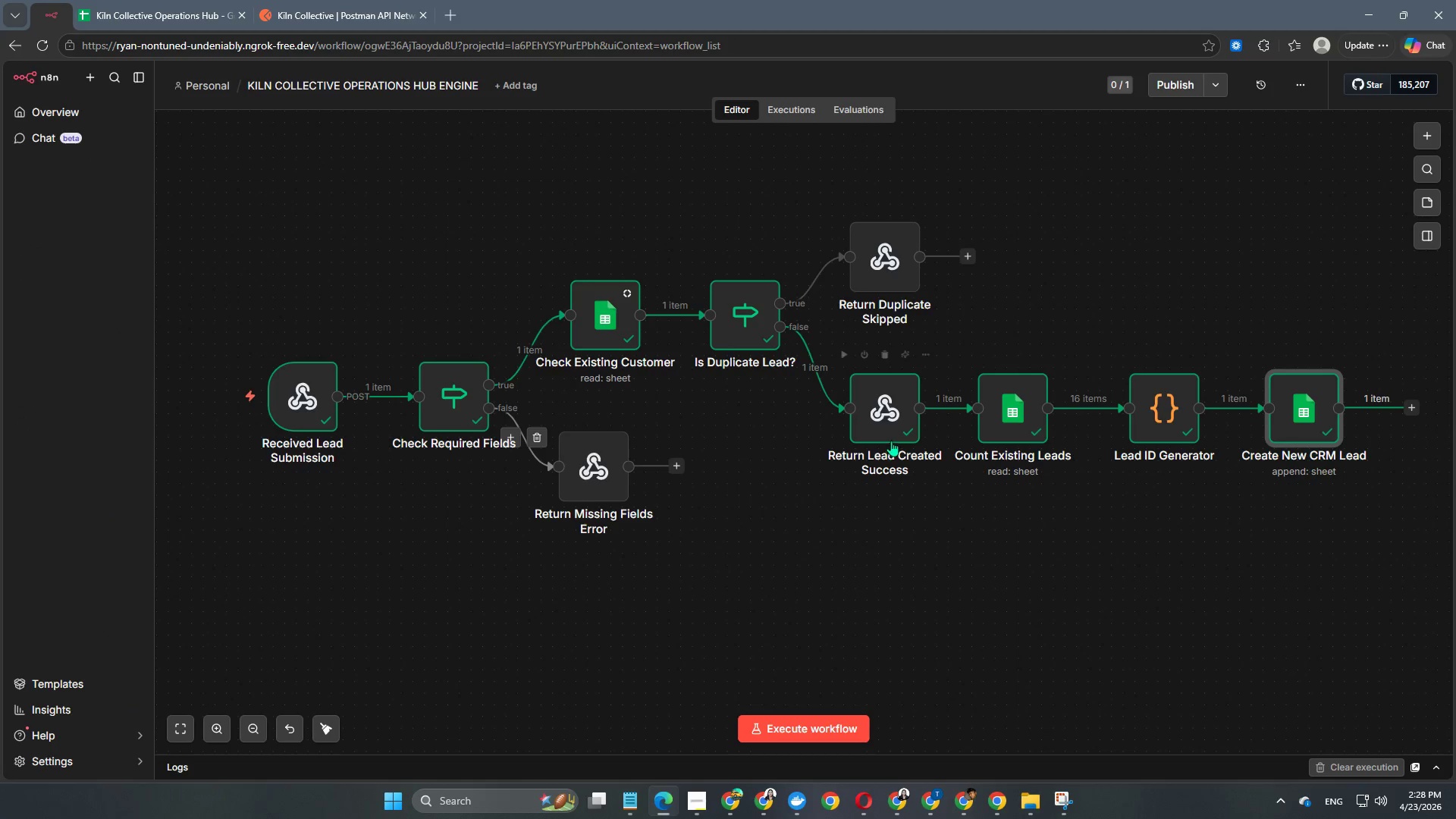 
double_click([882, 405])
 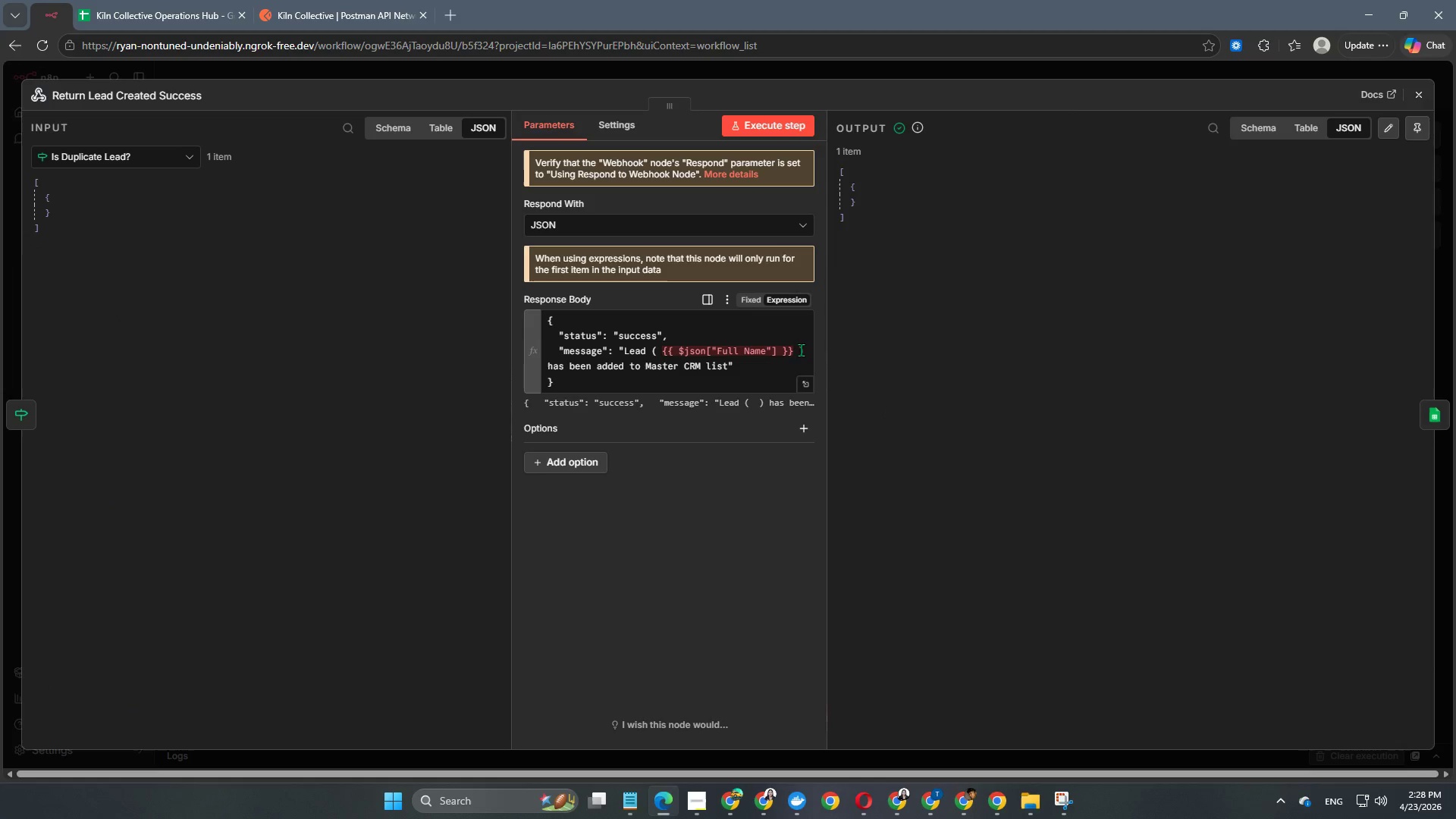 
left_click([779, 353])
 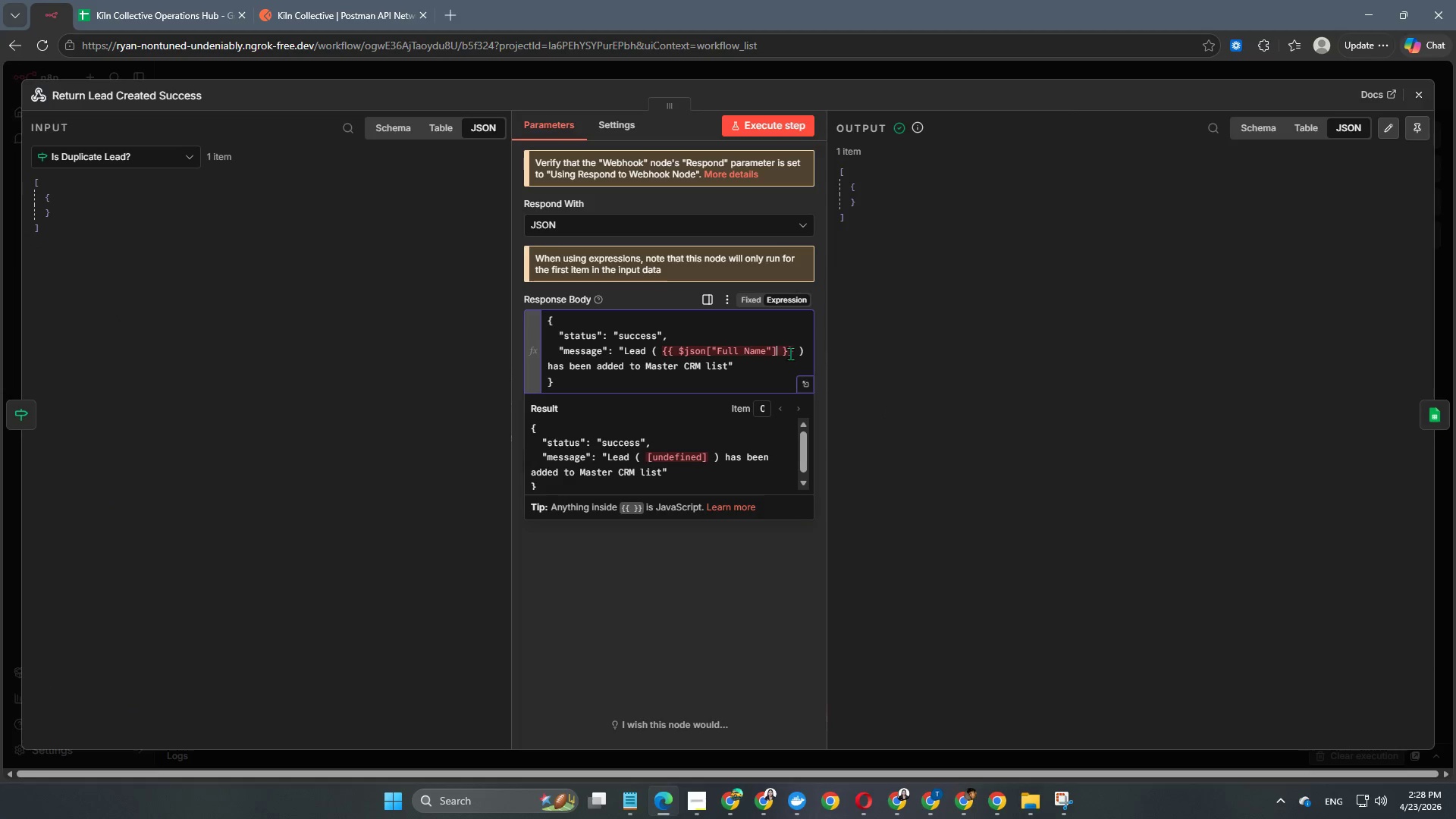 
left_click([790, 353])
 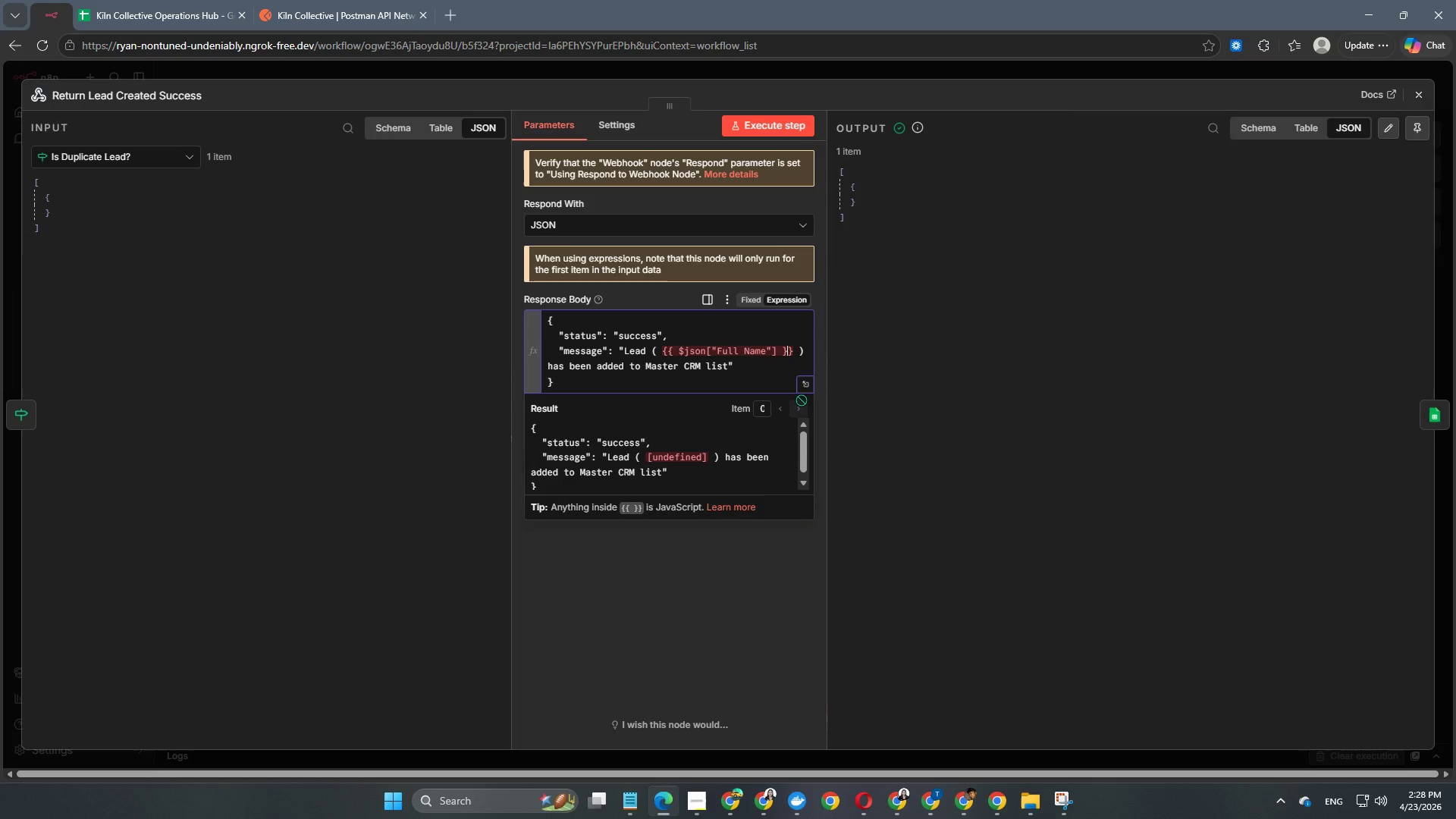 
key(ArrowRight)
 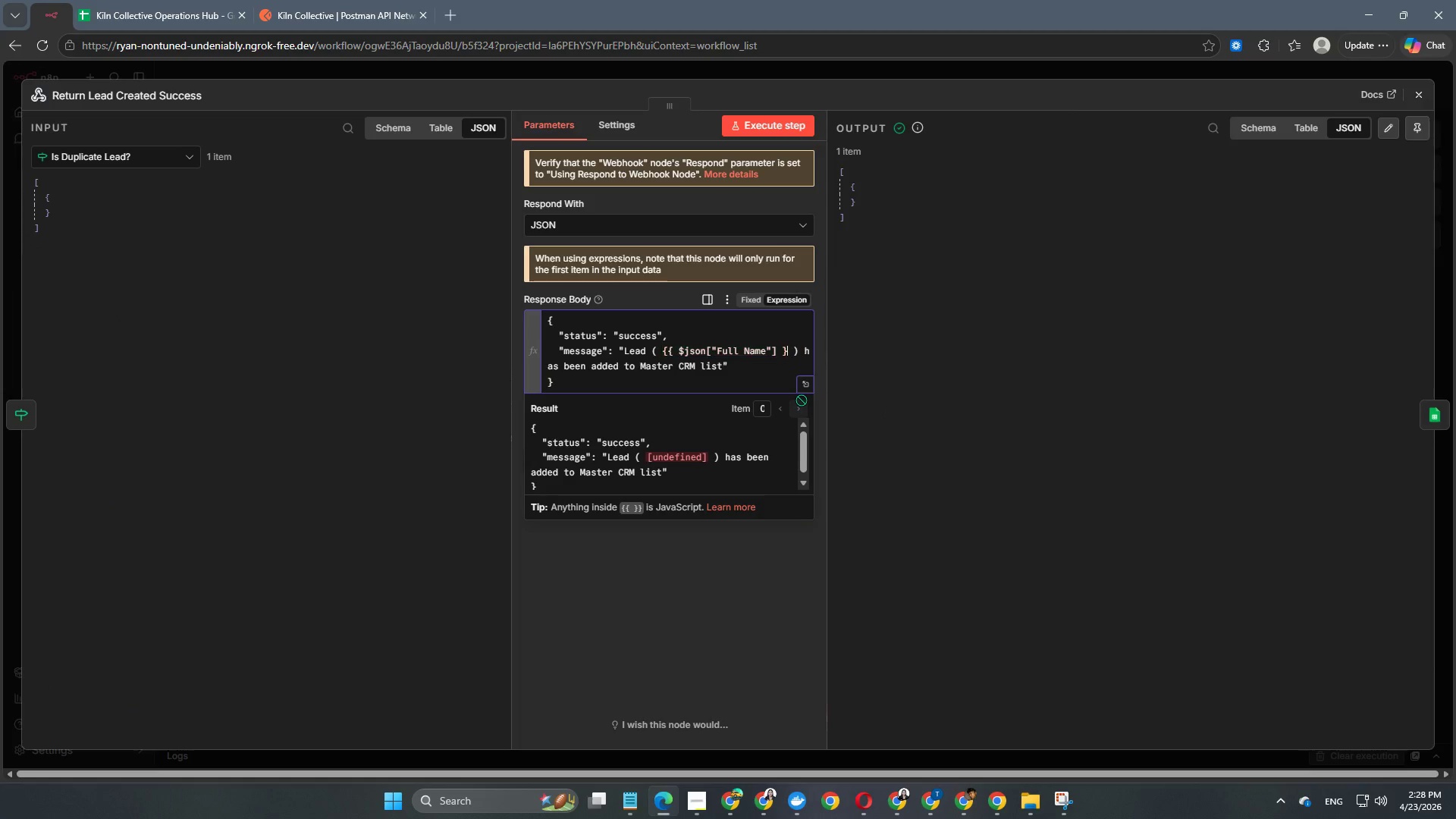 
hold_key(key=Backspace, duration=1.11)
 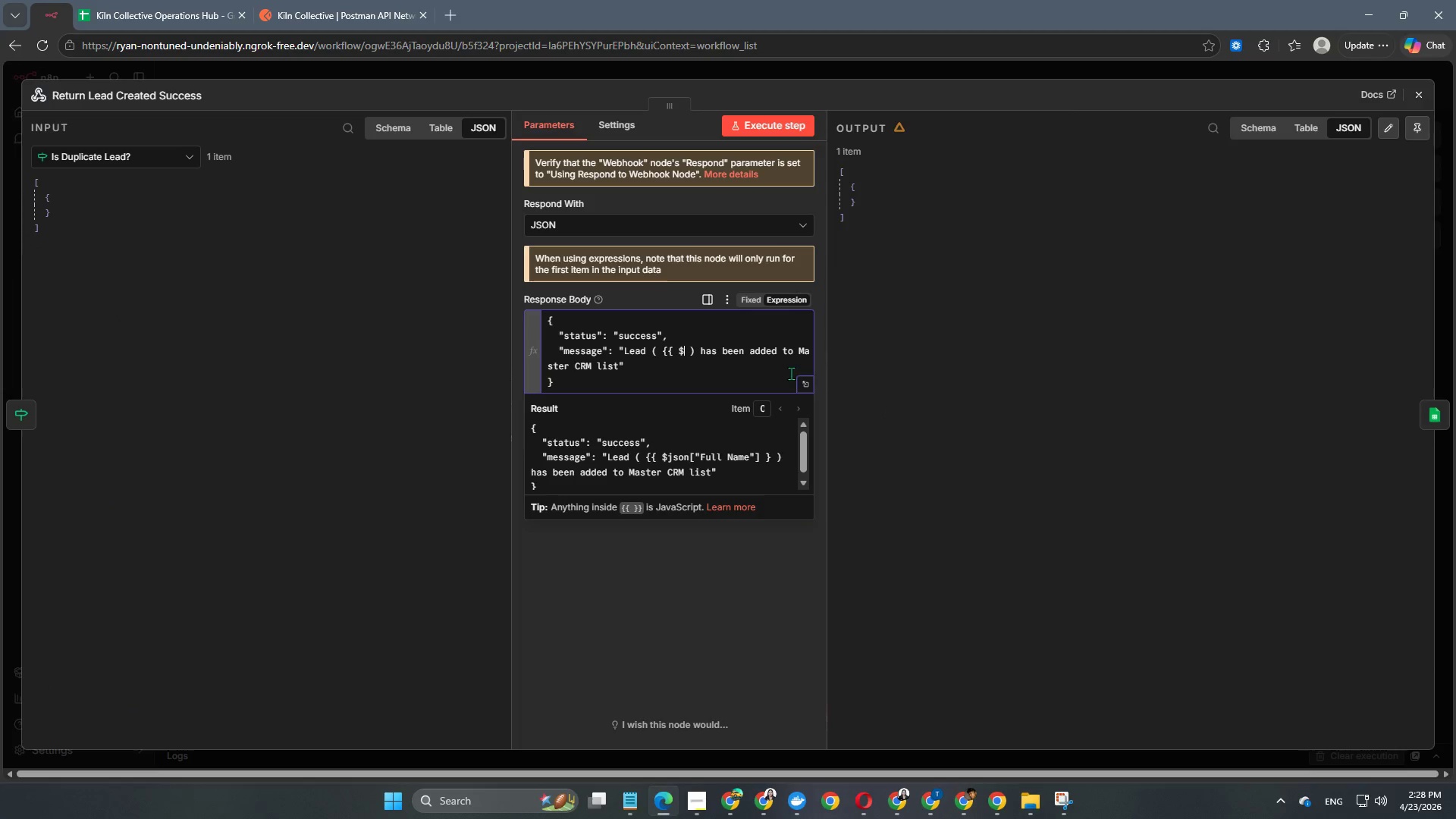 
key(Backspace)
 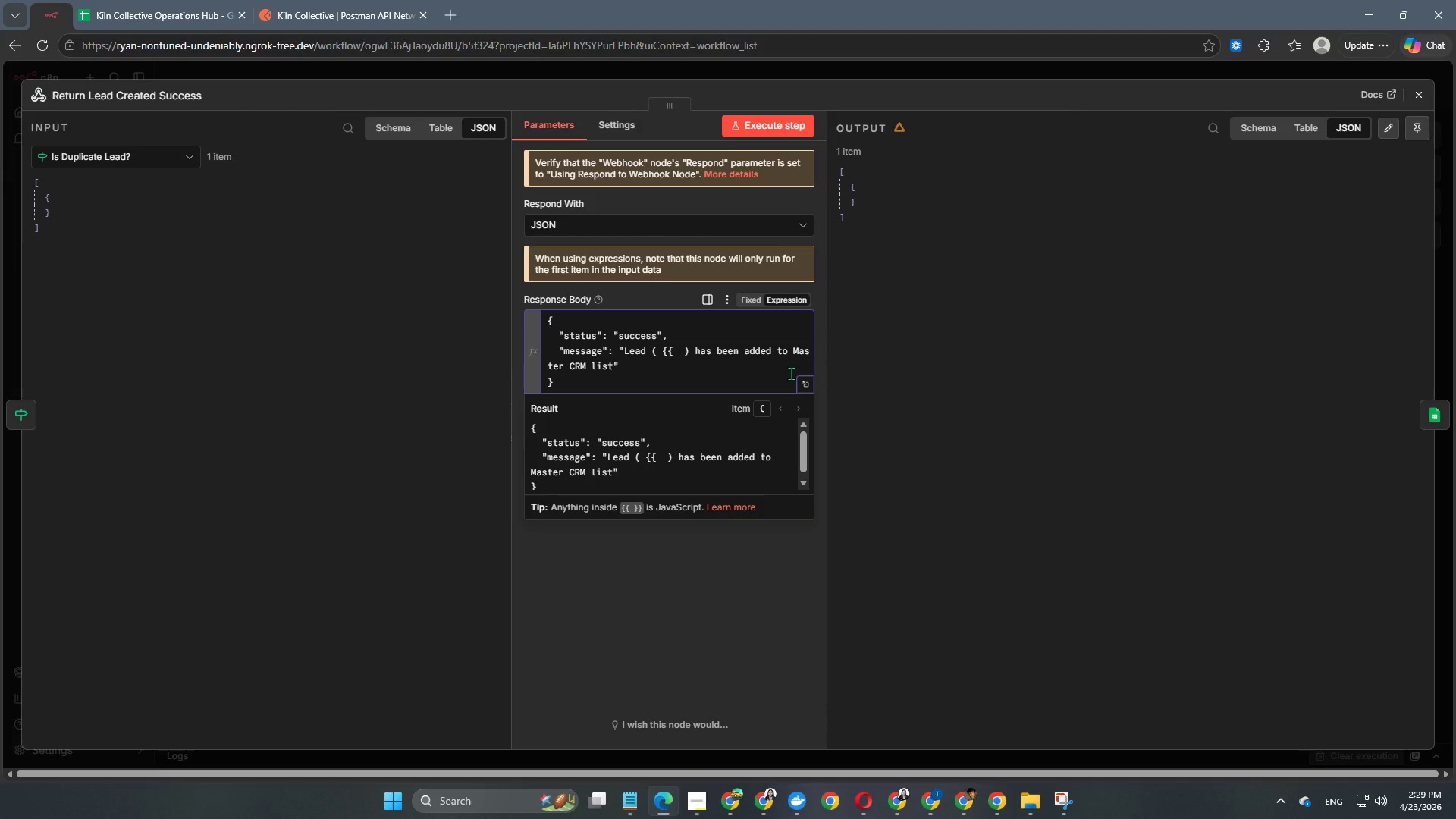 
key(Backspace)
 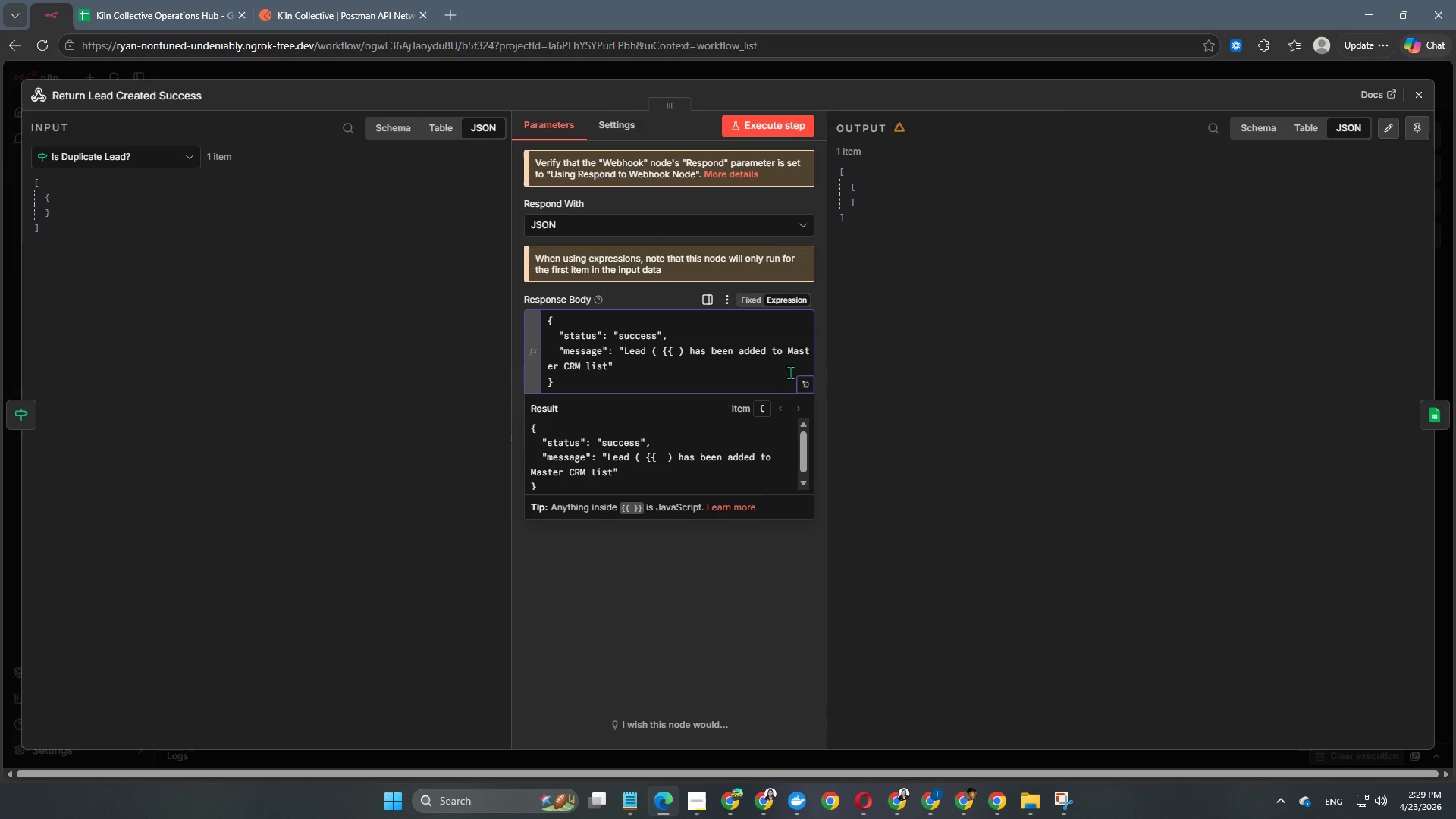 
key(Backspace)
 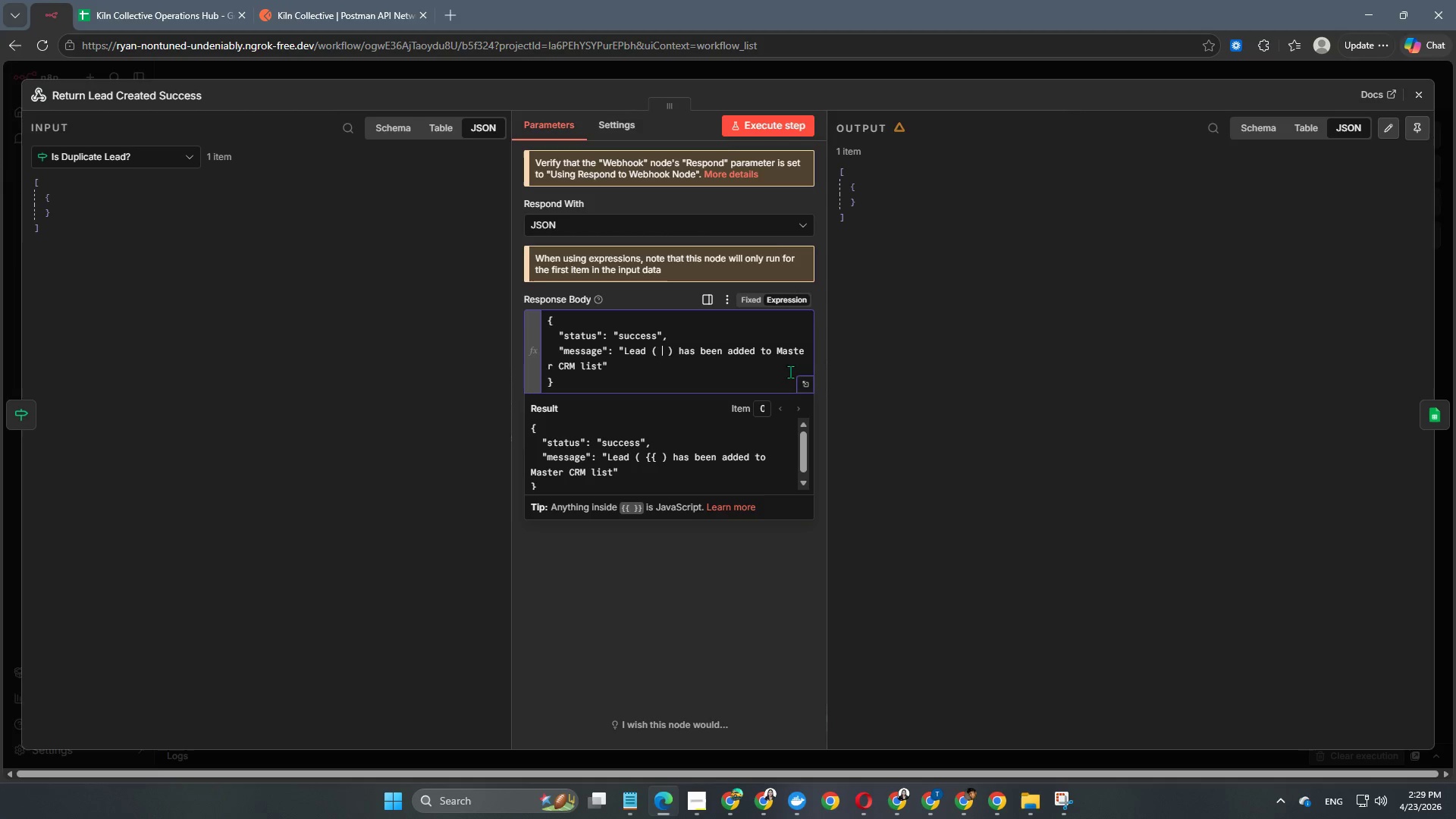 
key(Backspace)
 